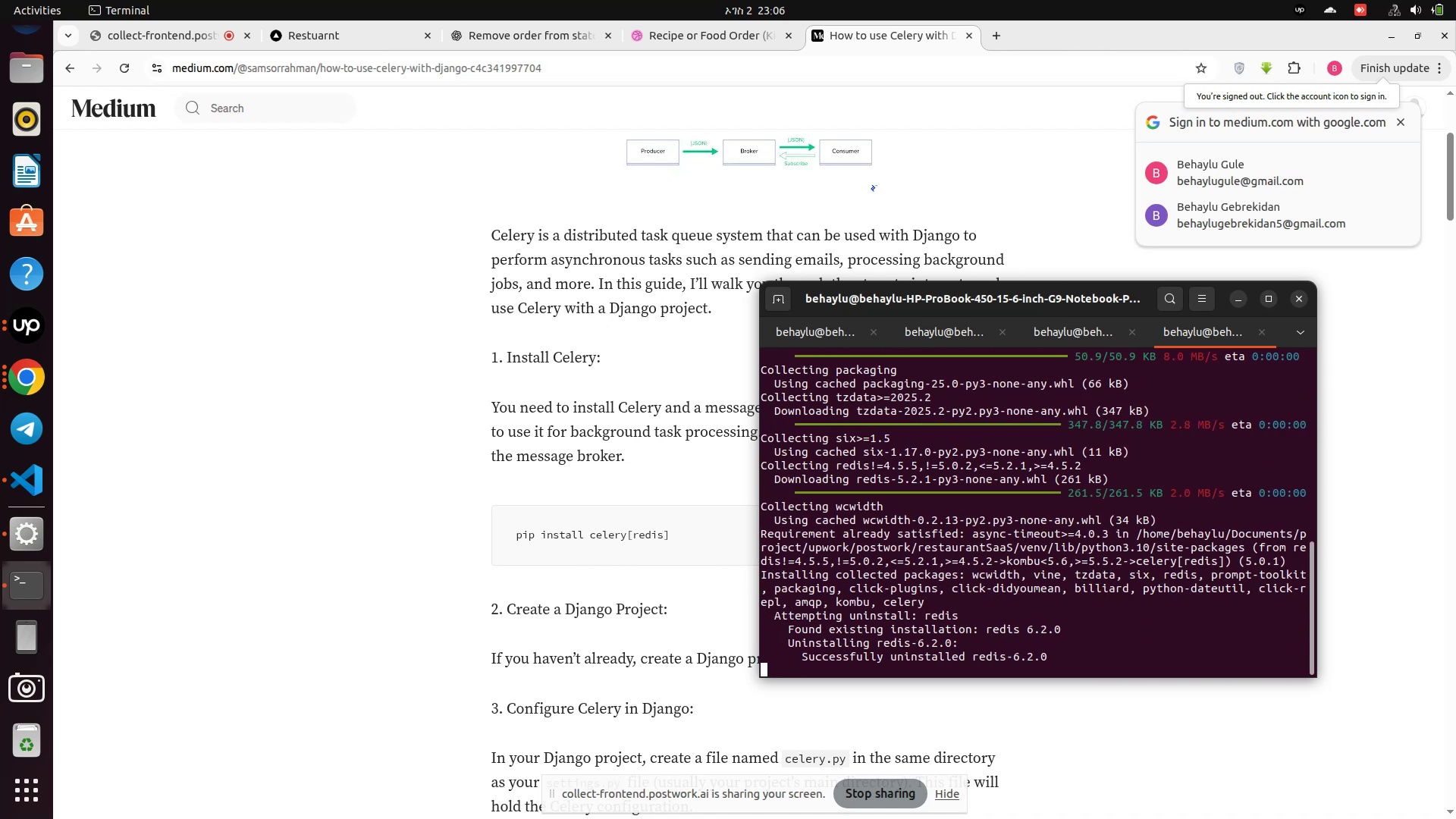 
wait(17.39)
 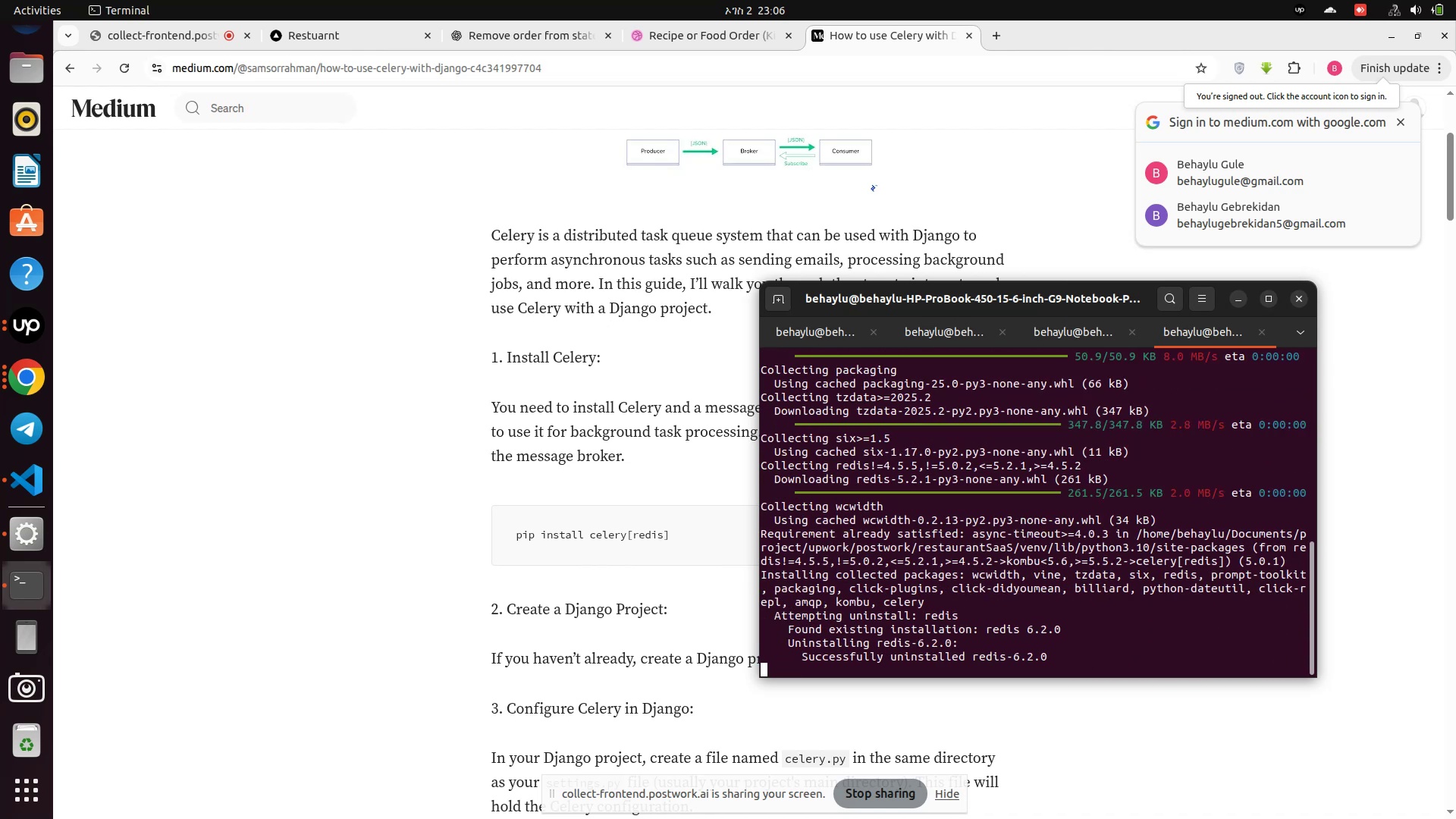 
left_click([613, 423])
 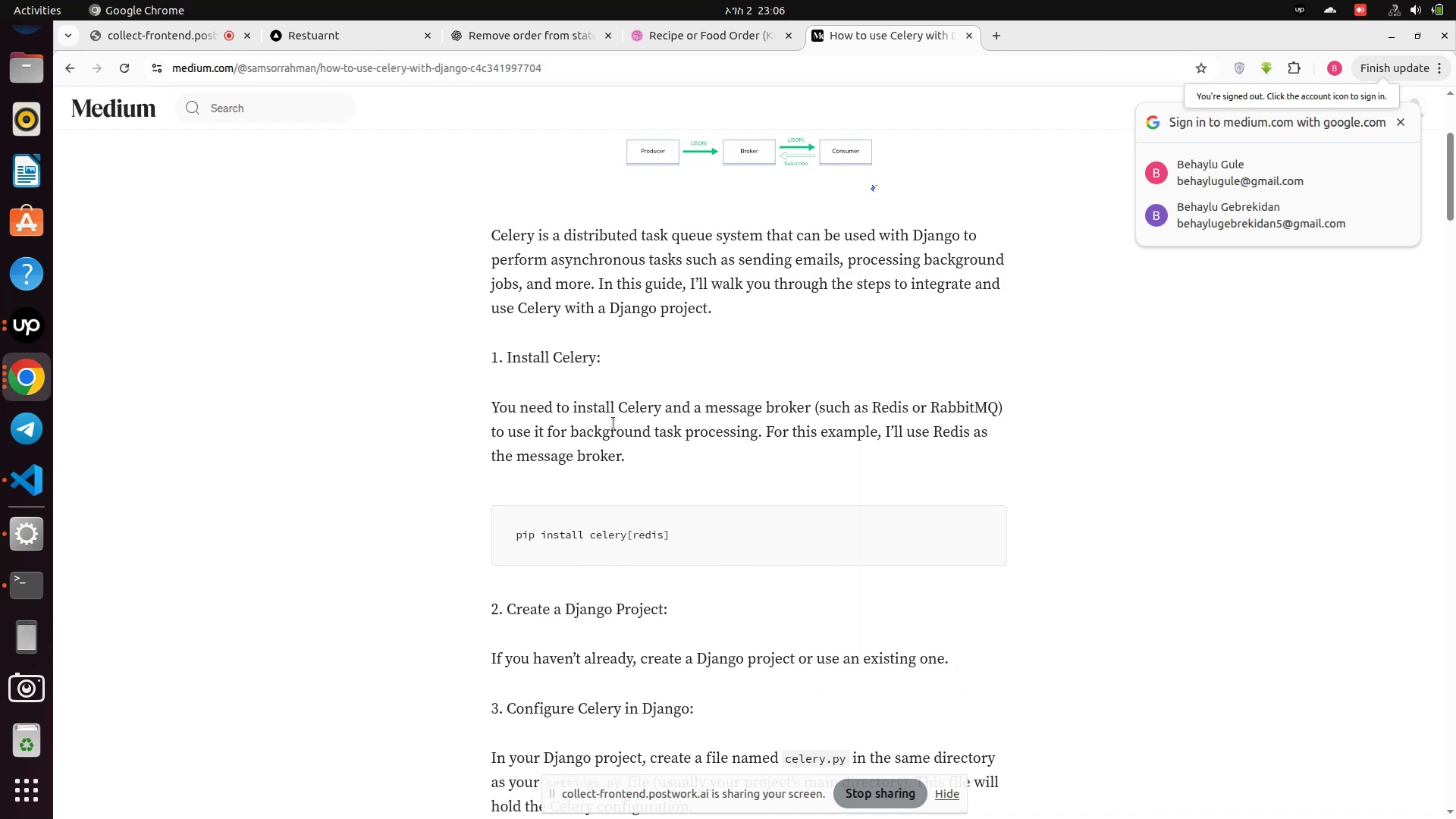 
scroll: coordinate [615, 469], scroll_direction: down, amount: 5.0
 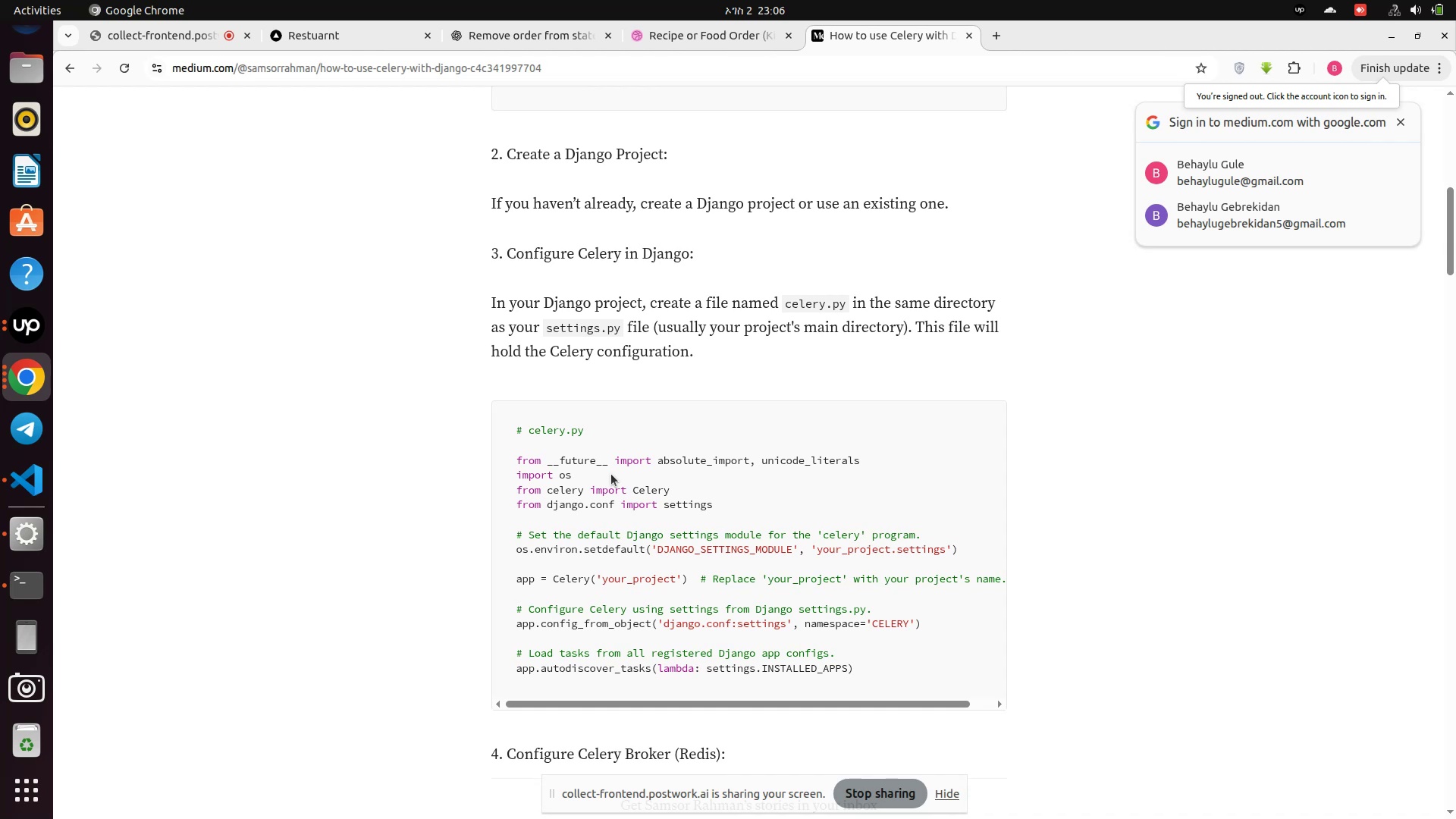 
wait(10.92)
 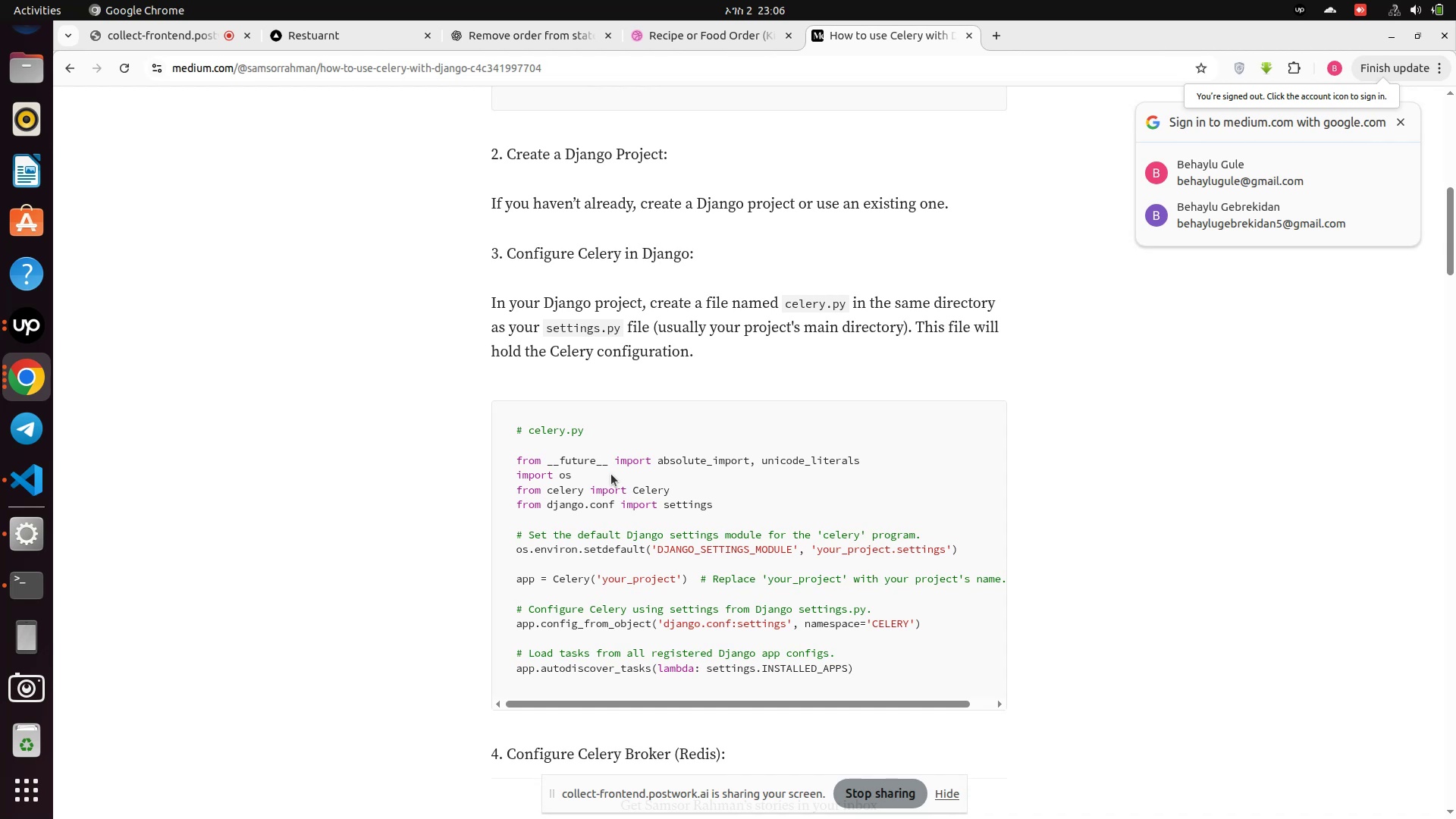 
left_click_drag(start_coordinate=[1058, 36], to_coordinate=[1455, 316])
 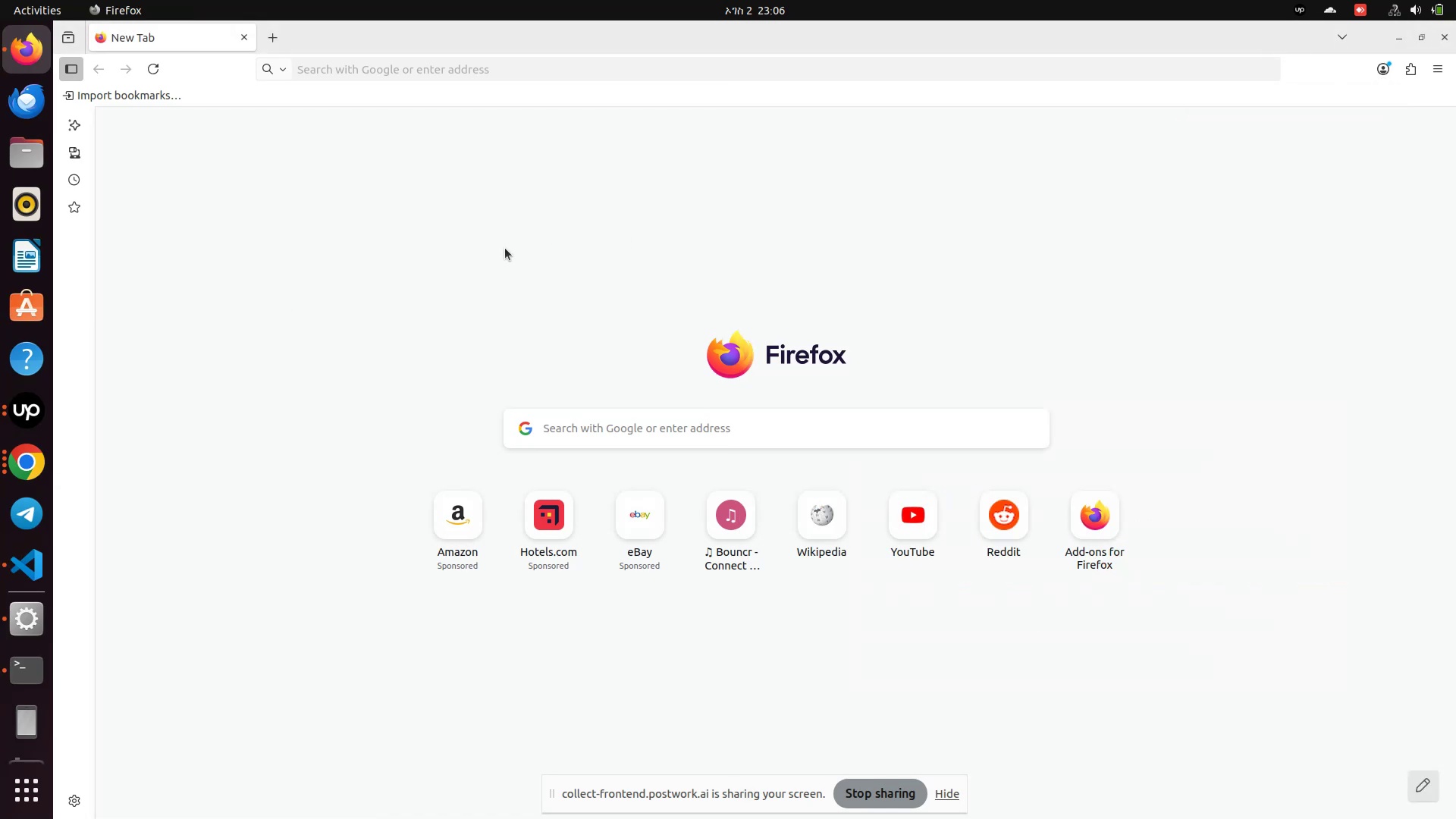 
left_click([27, 413])
 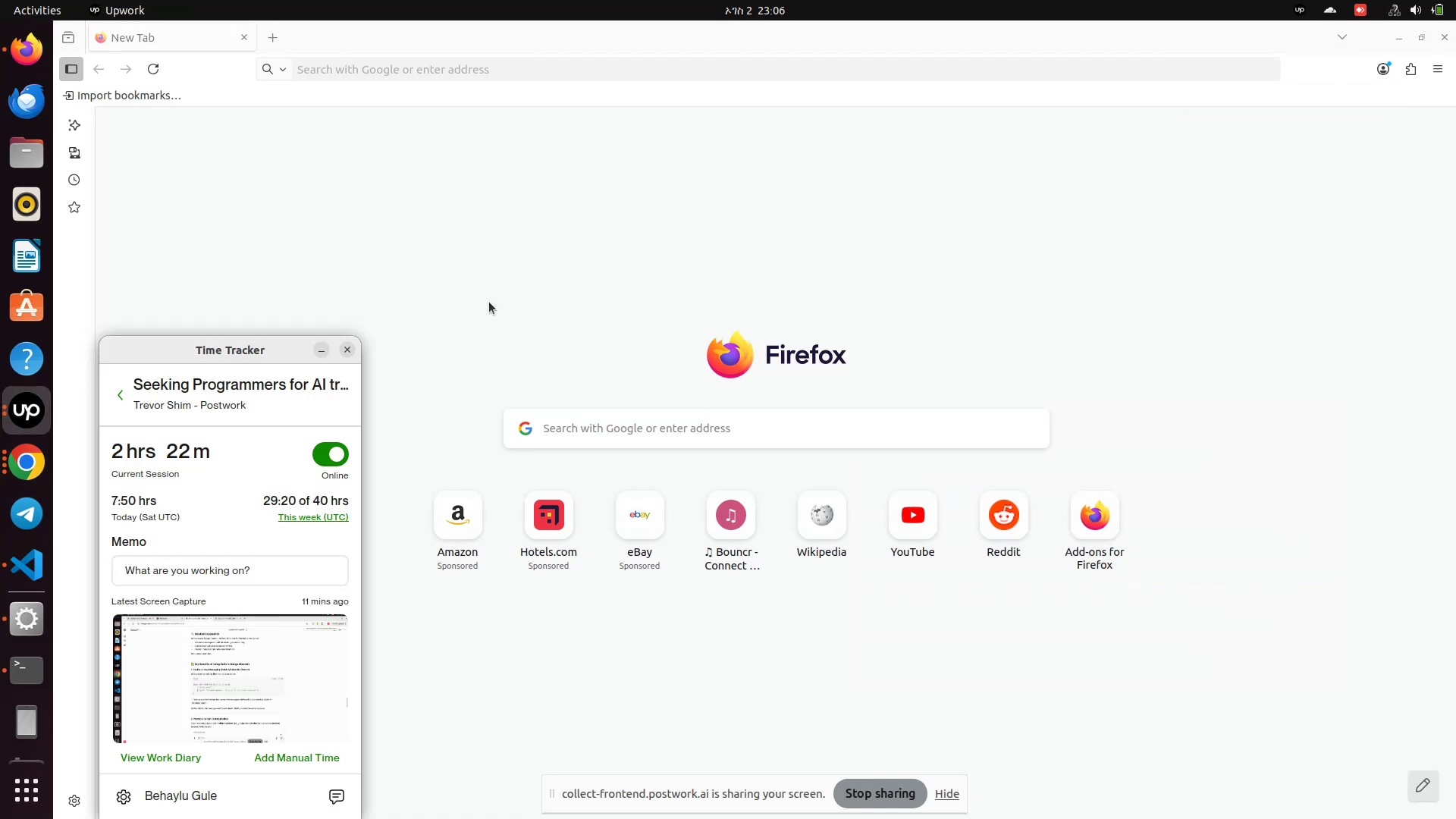 
wait(7.62)
 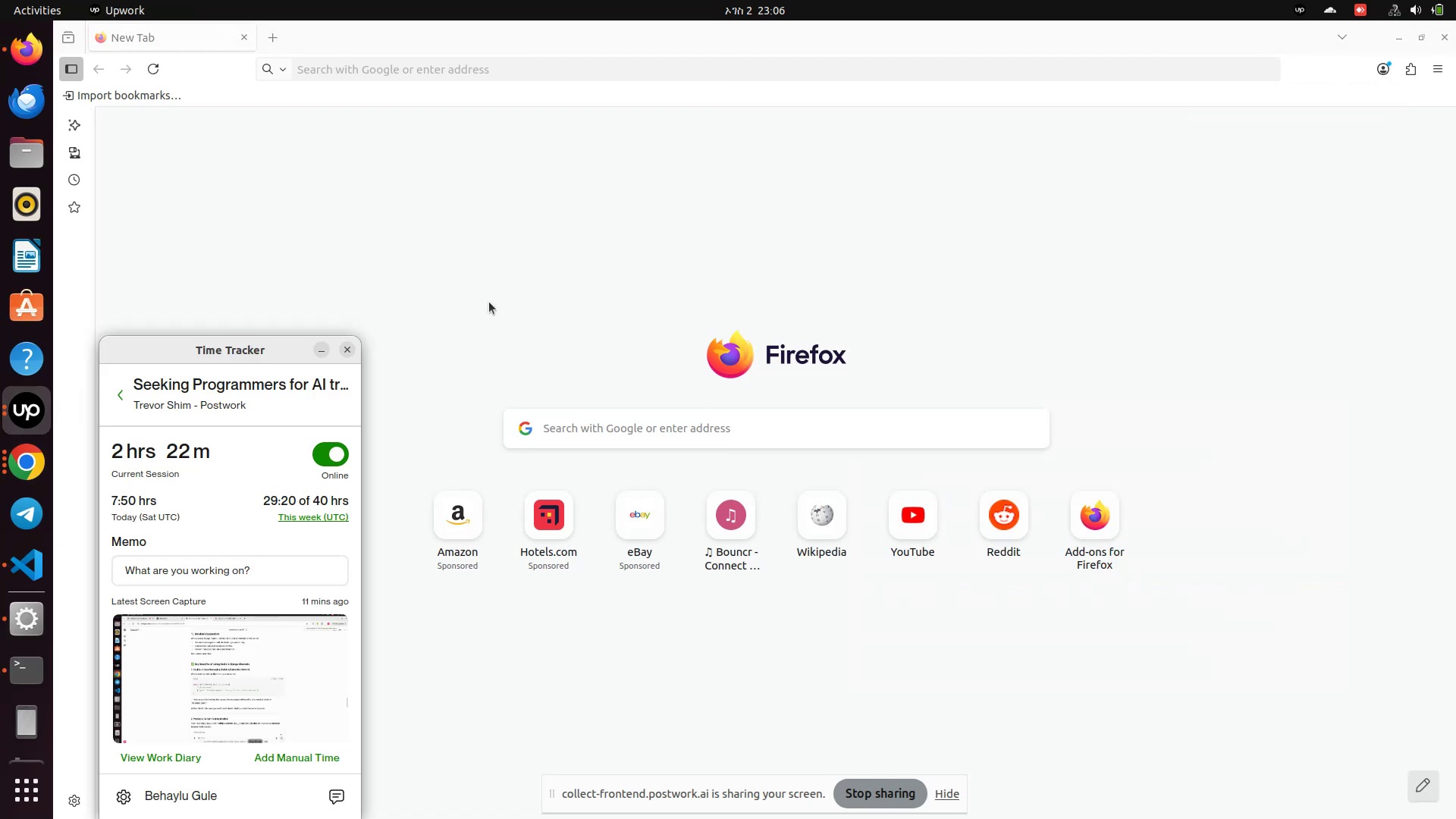 
left_click([489, 302])
 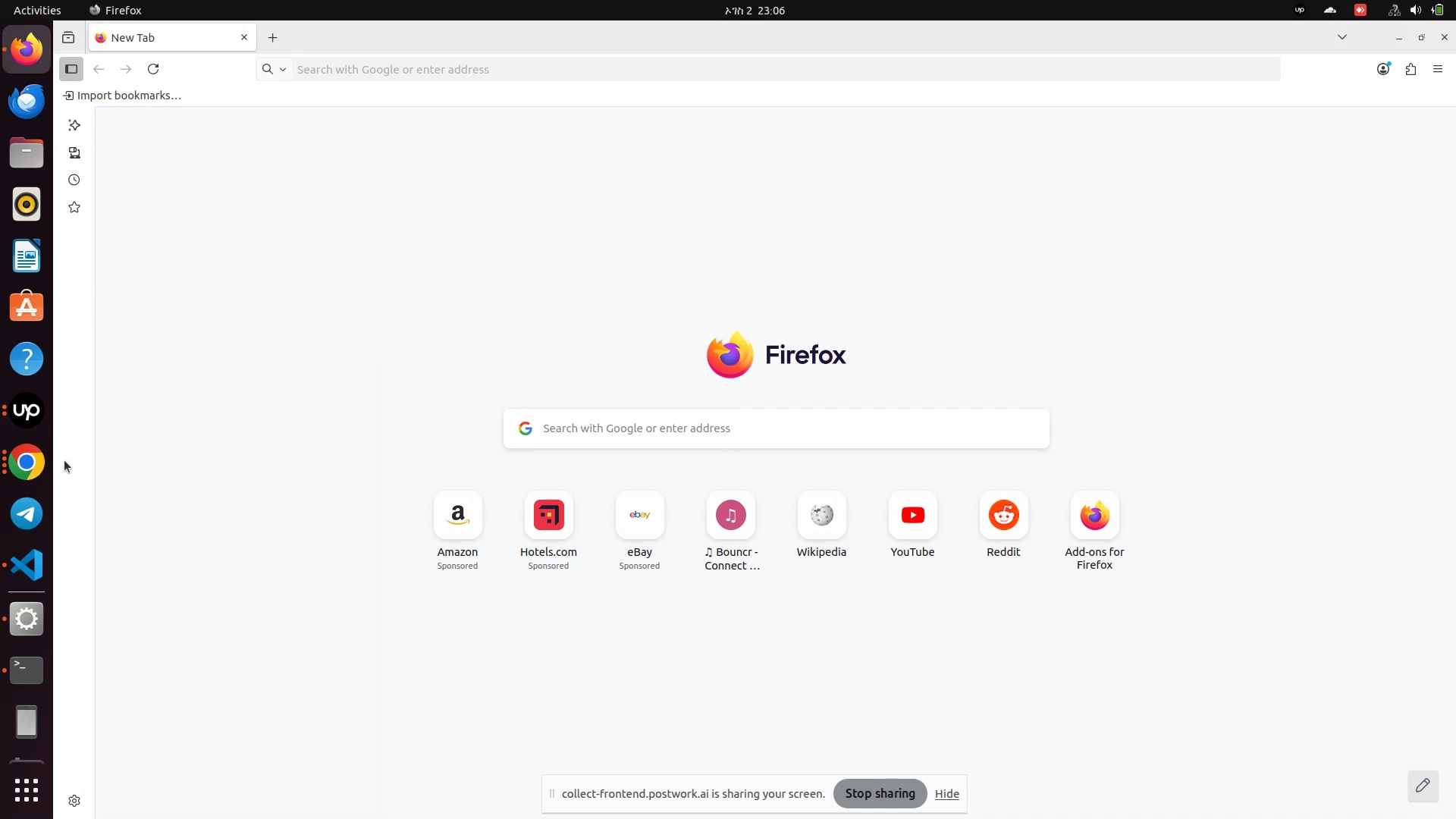 
left_click([31, 465])
 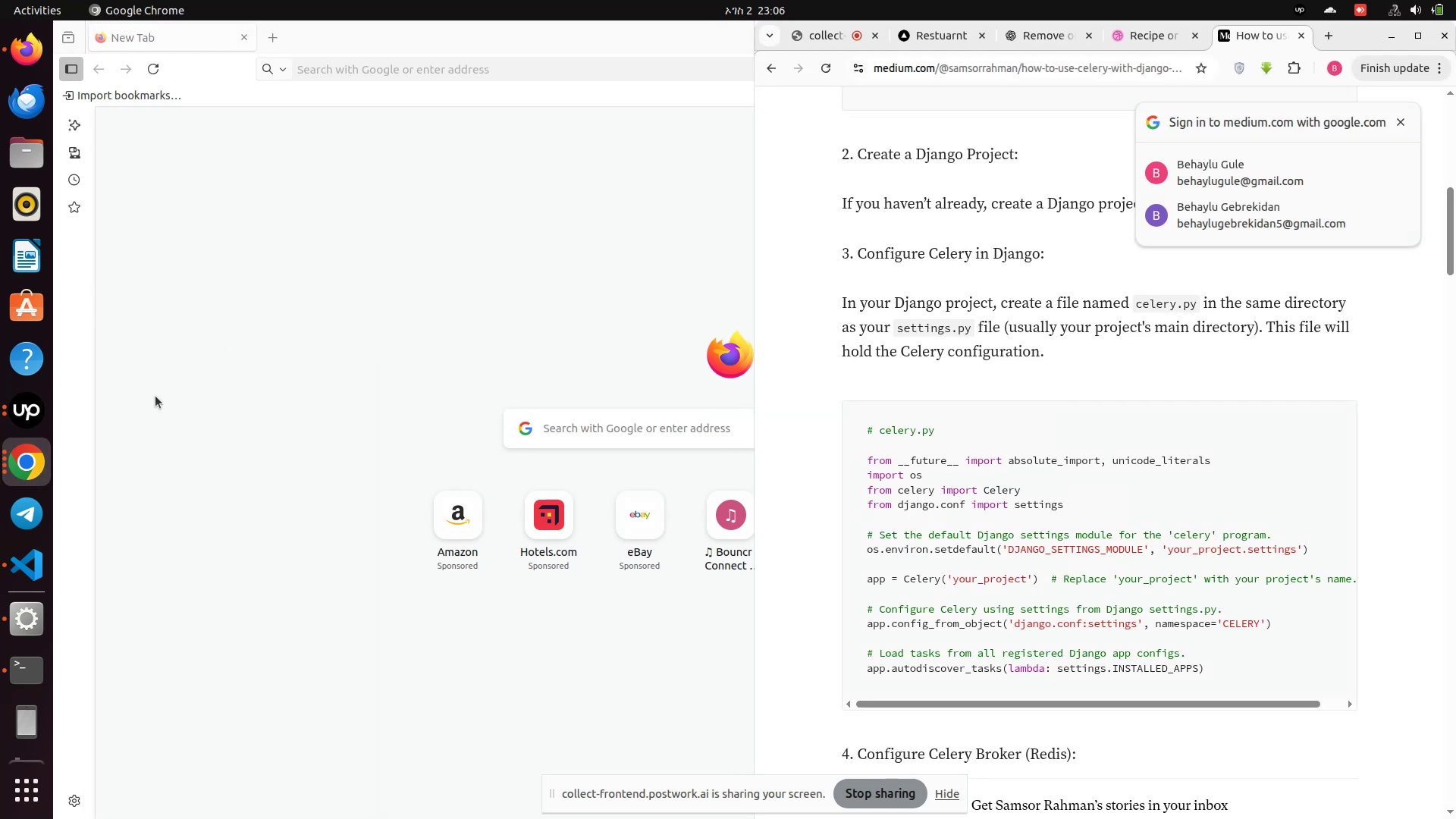 
left_click([215, 369])
 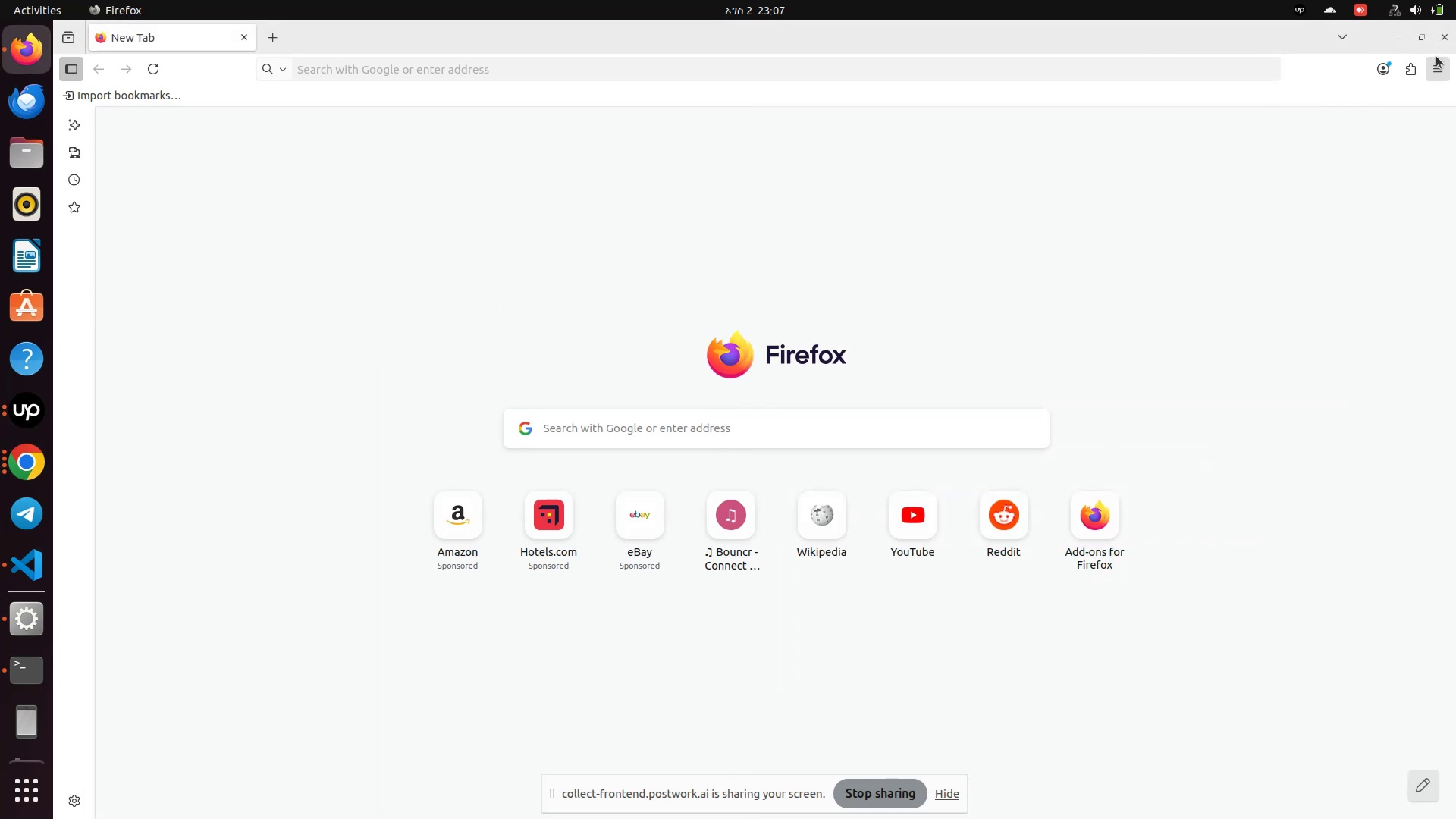 
left_click([1448, 41])
 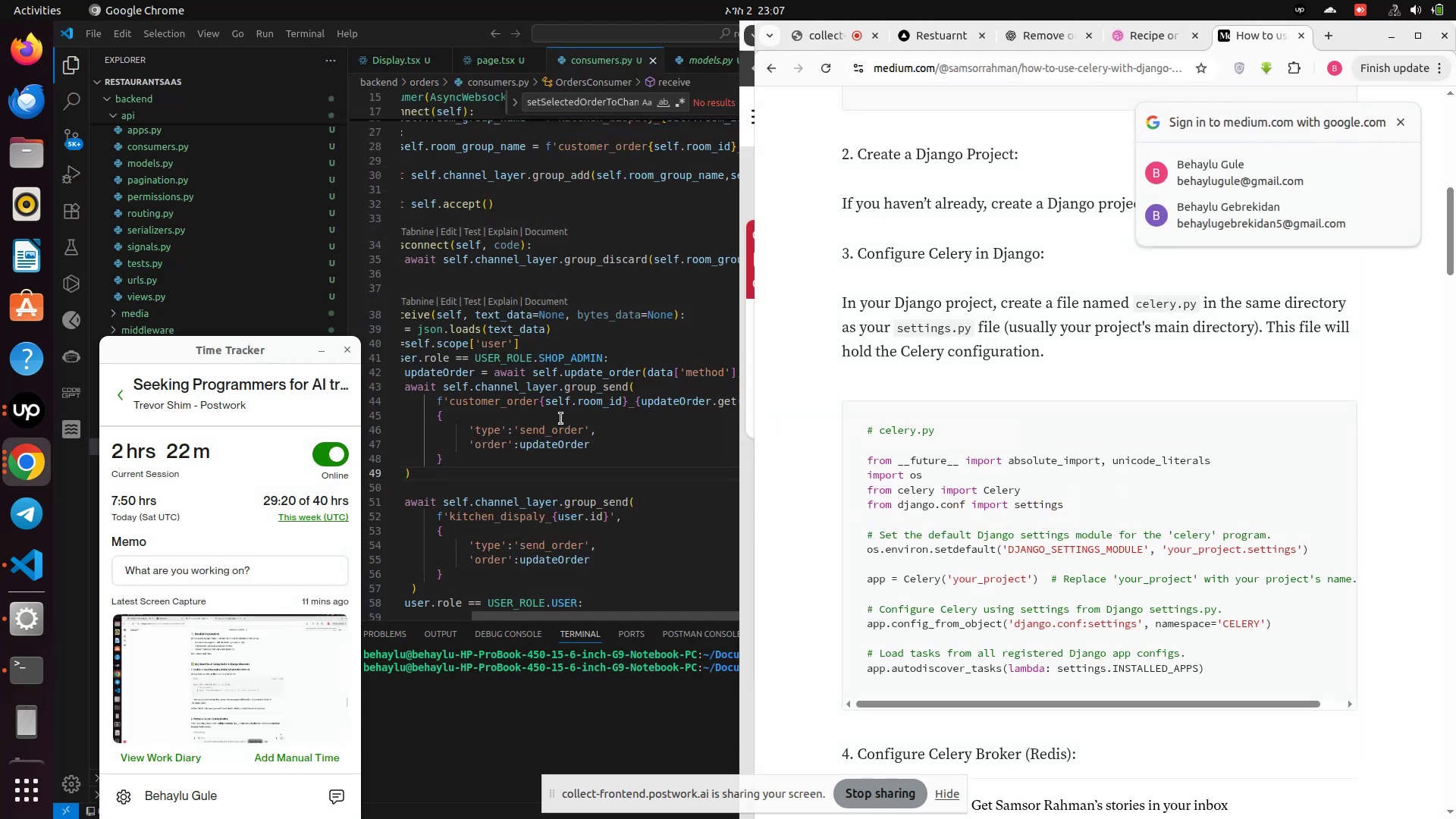 
left_click([561, 419])
 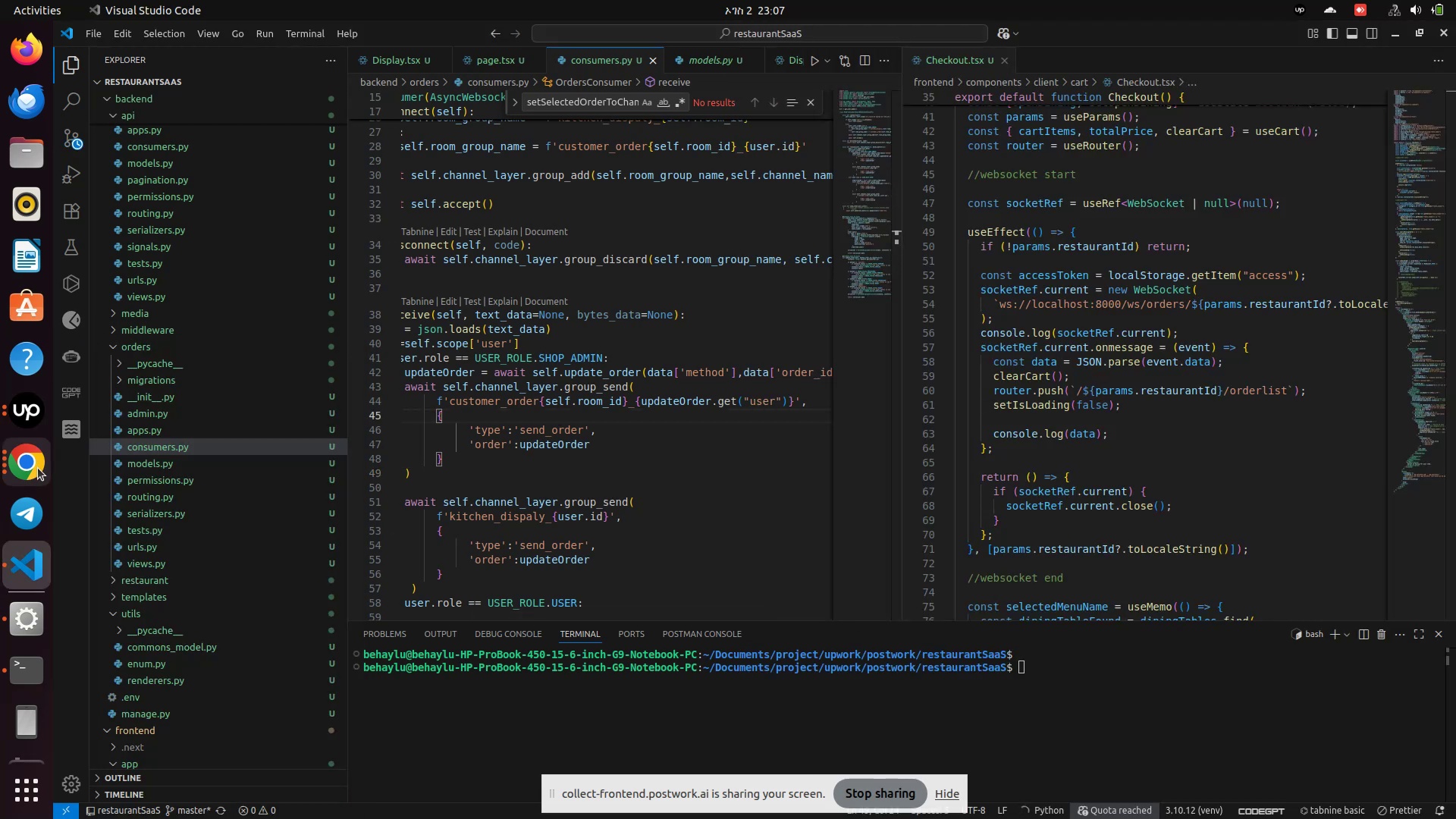 
left_click([34, 463])
 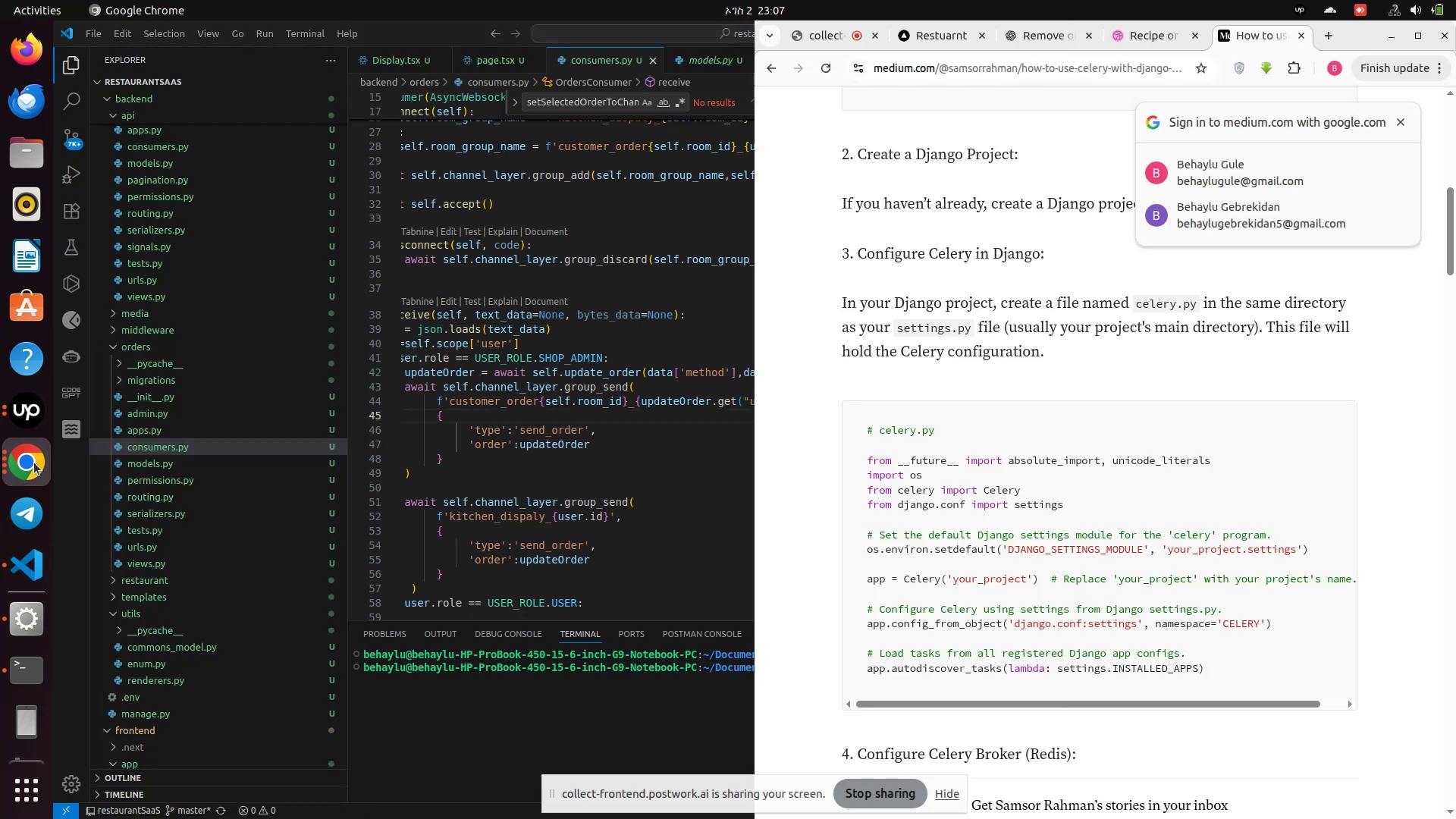 
left_click([34, 463])
 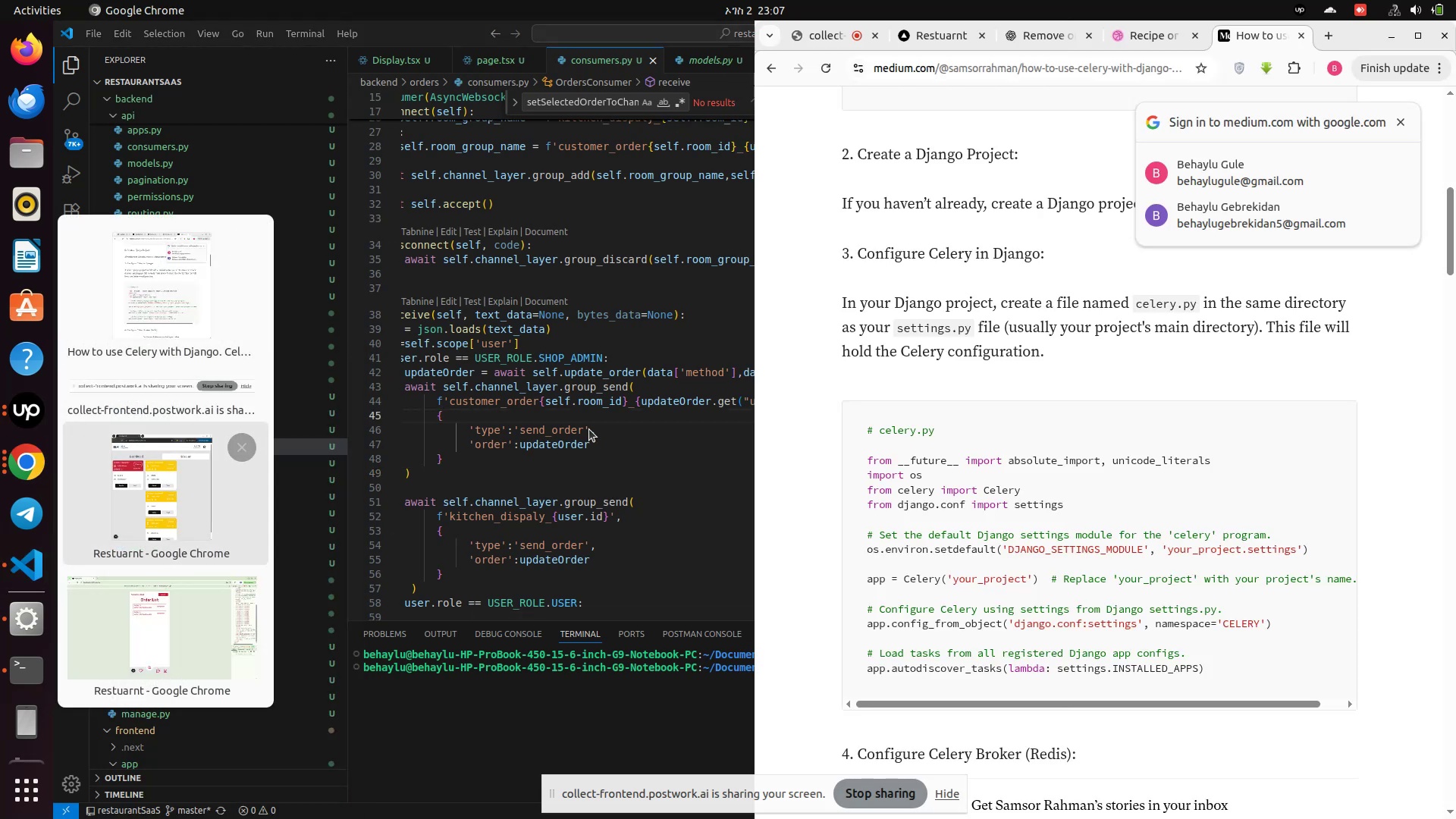 
left_click([654, 427])
 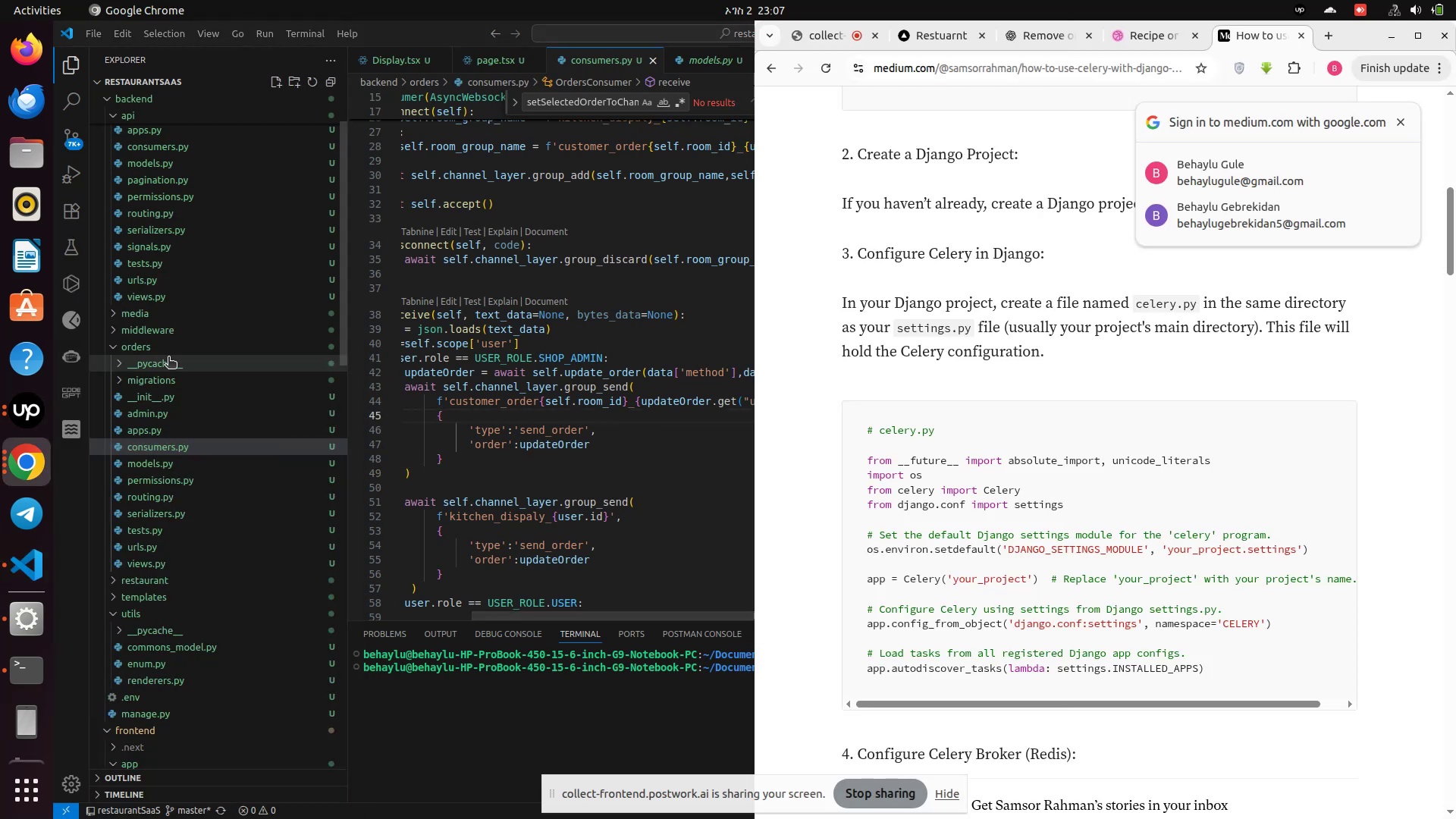 
scroll: coordinate [168, 358], scroll_direction: up, amount: 10.0
 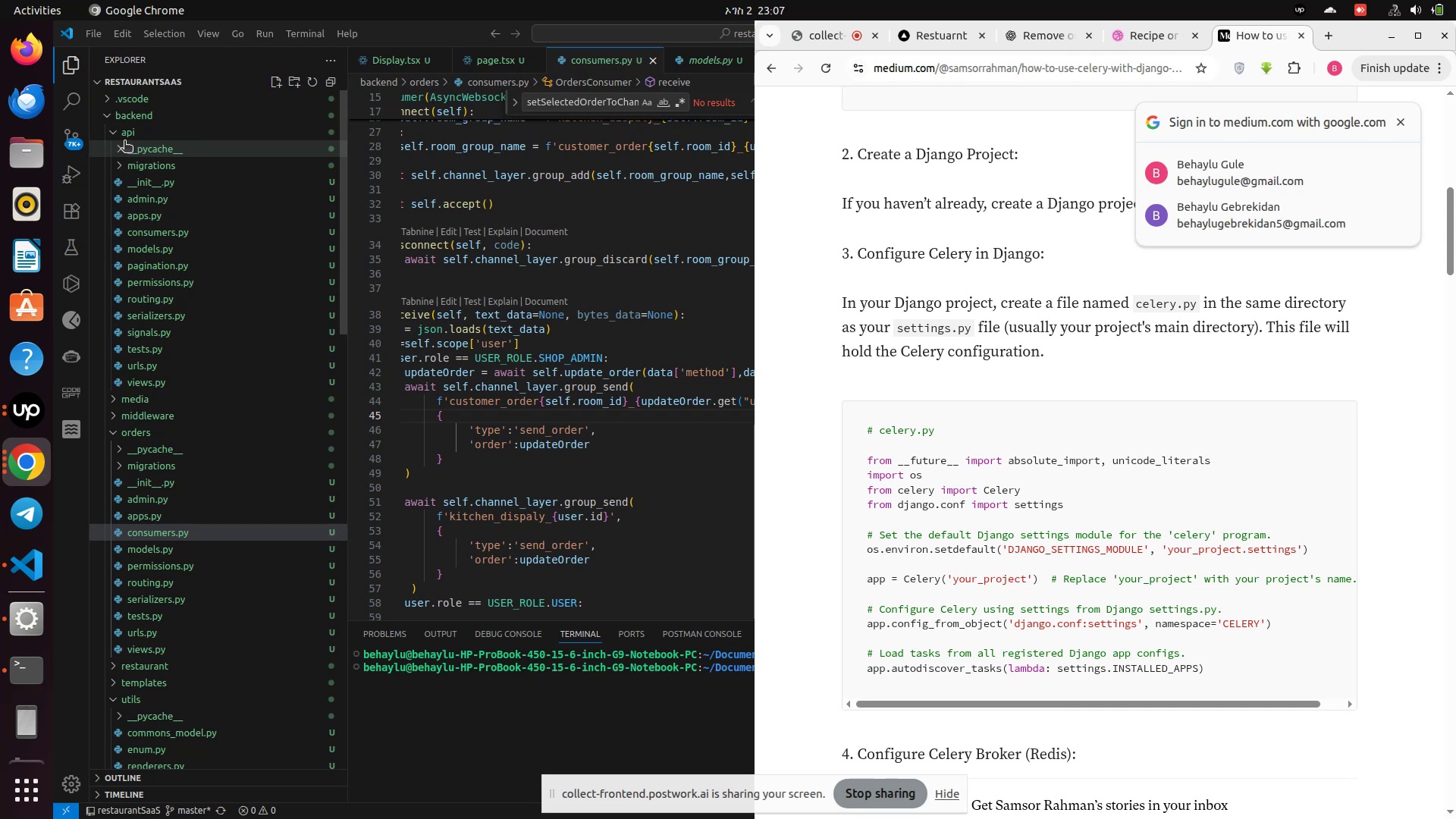 
left_click([120, 134])
 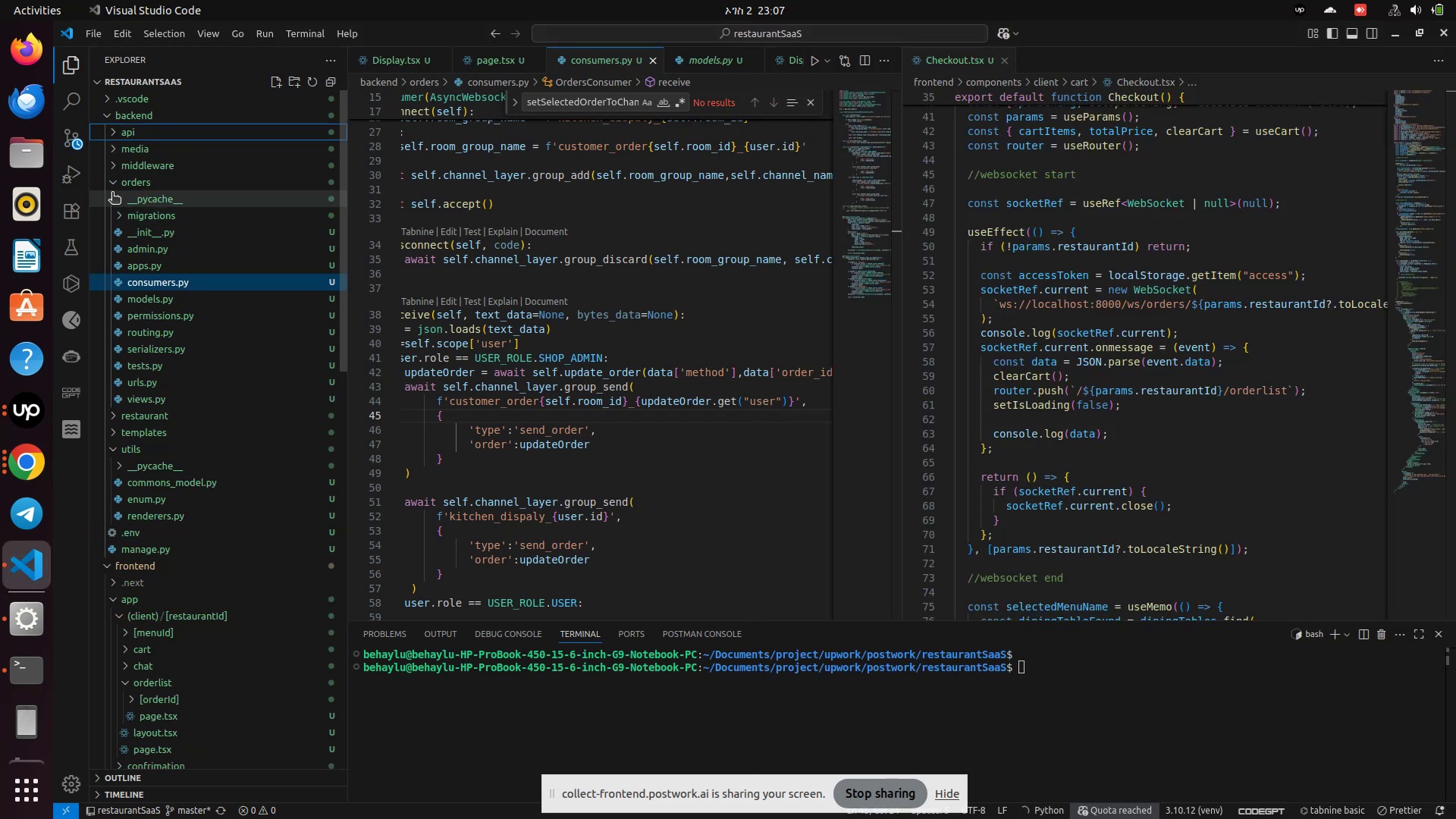 
left_click([112, 188])
 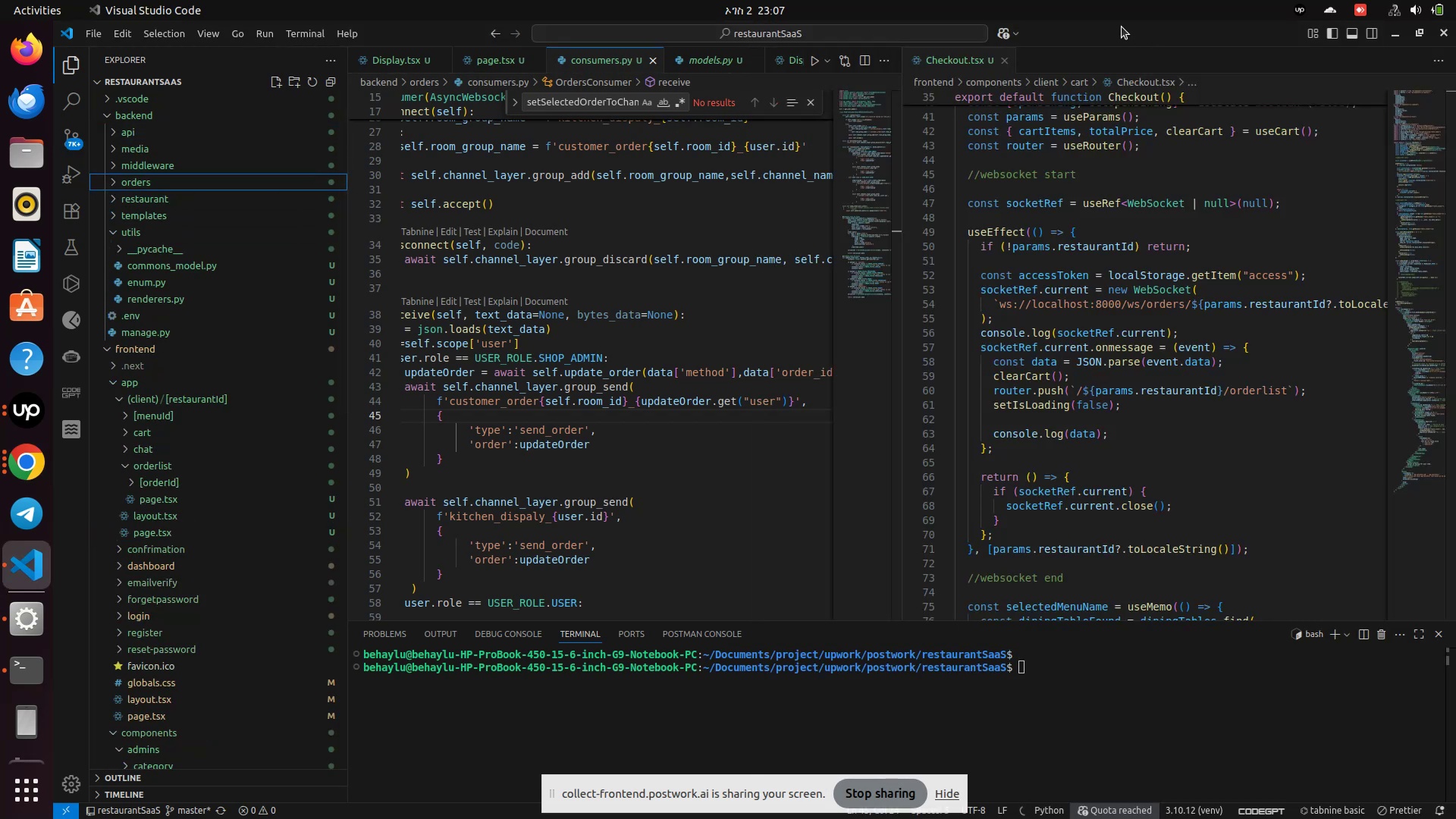 
left_click_drag(start_coordinate=[1117, 27], to_coordinate=[0, 203])
 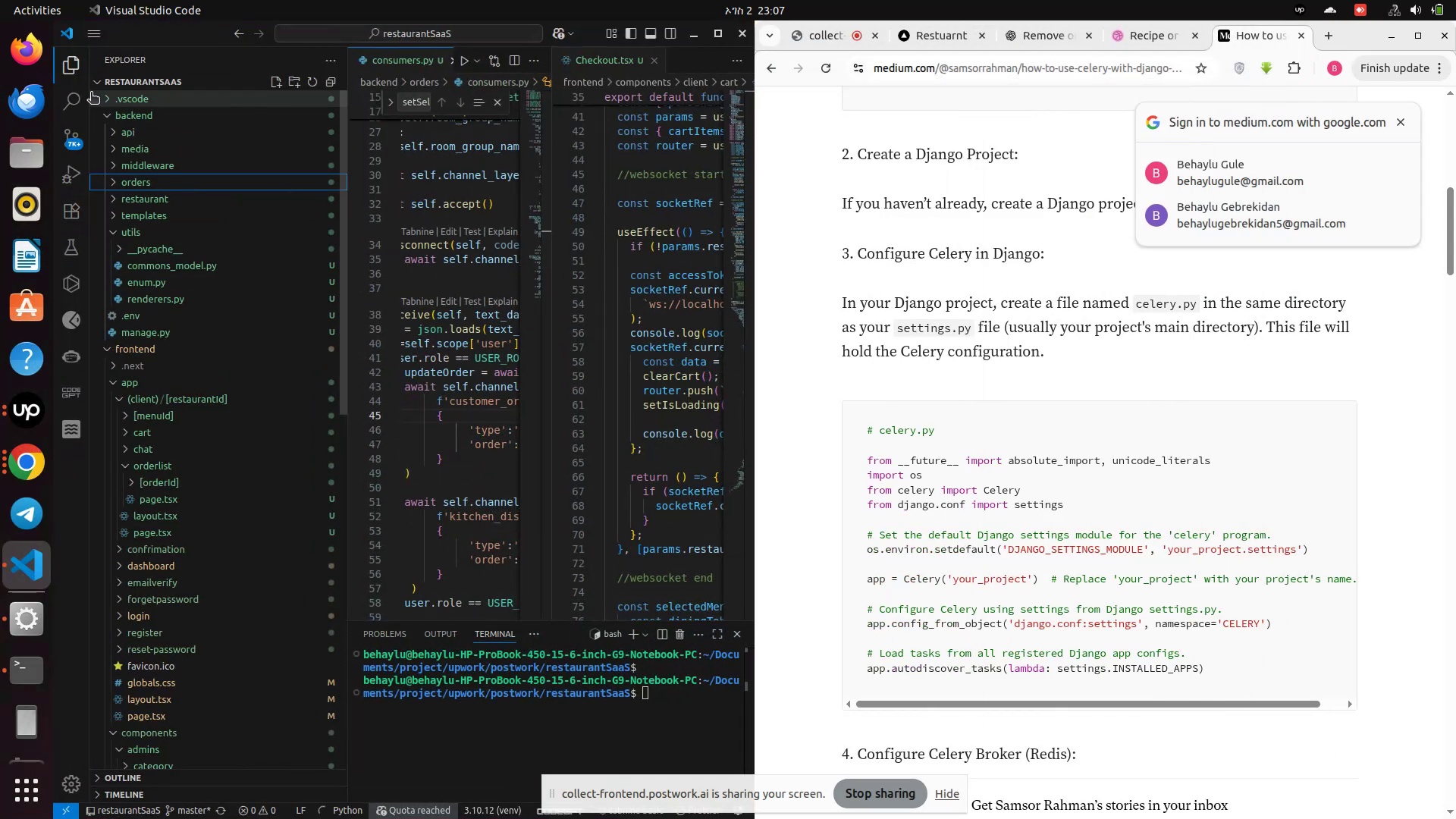 
left_click([73, 67])
 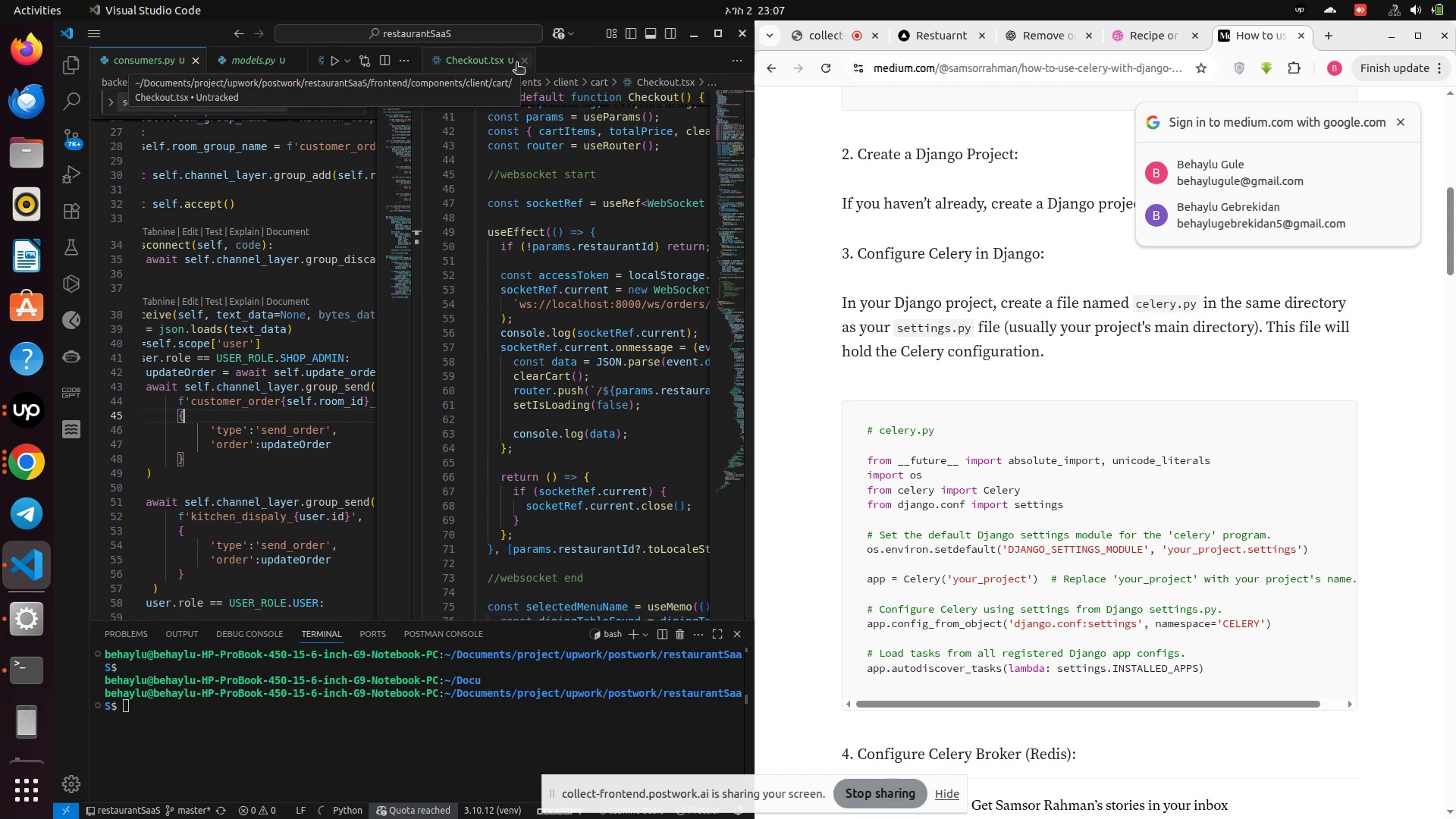 
left_click([516, 64])
 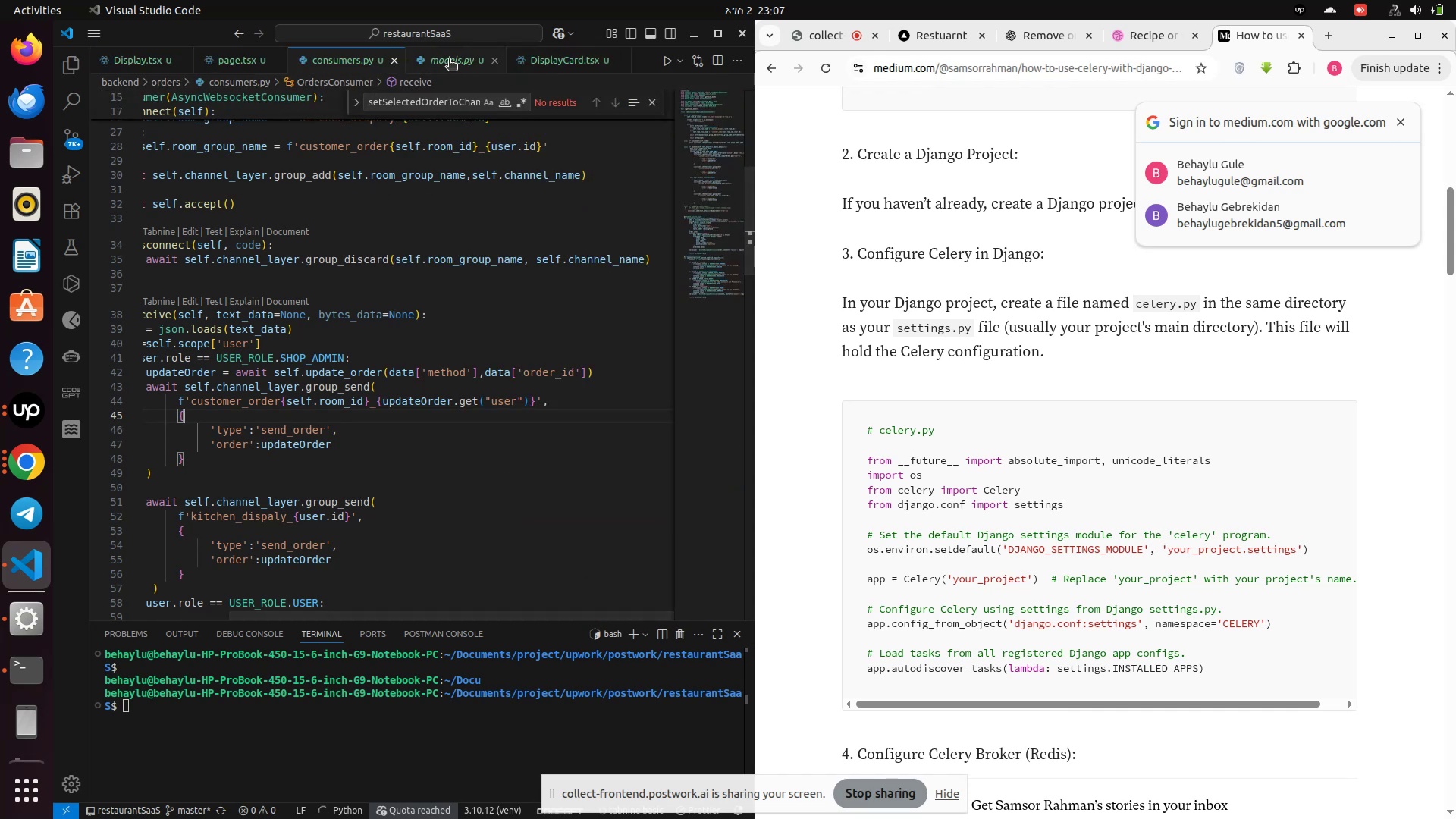 
left_click([319, 65])
 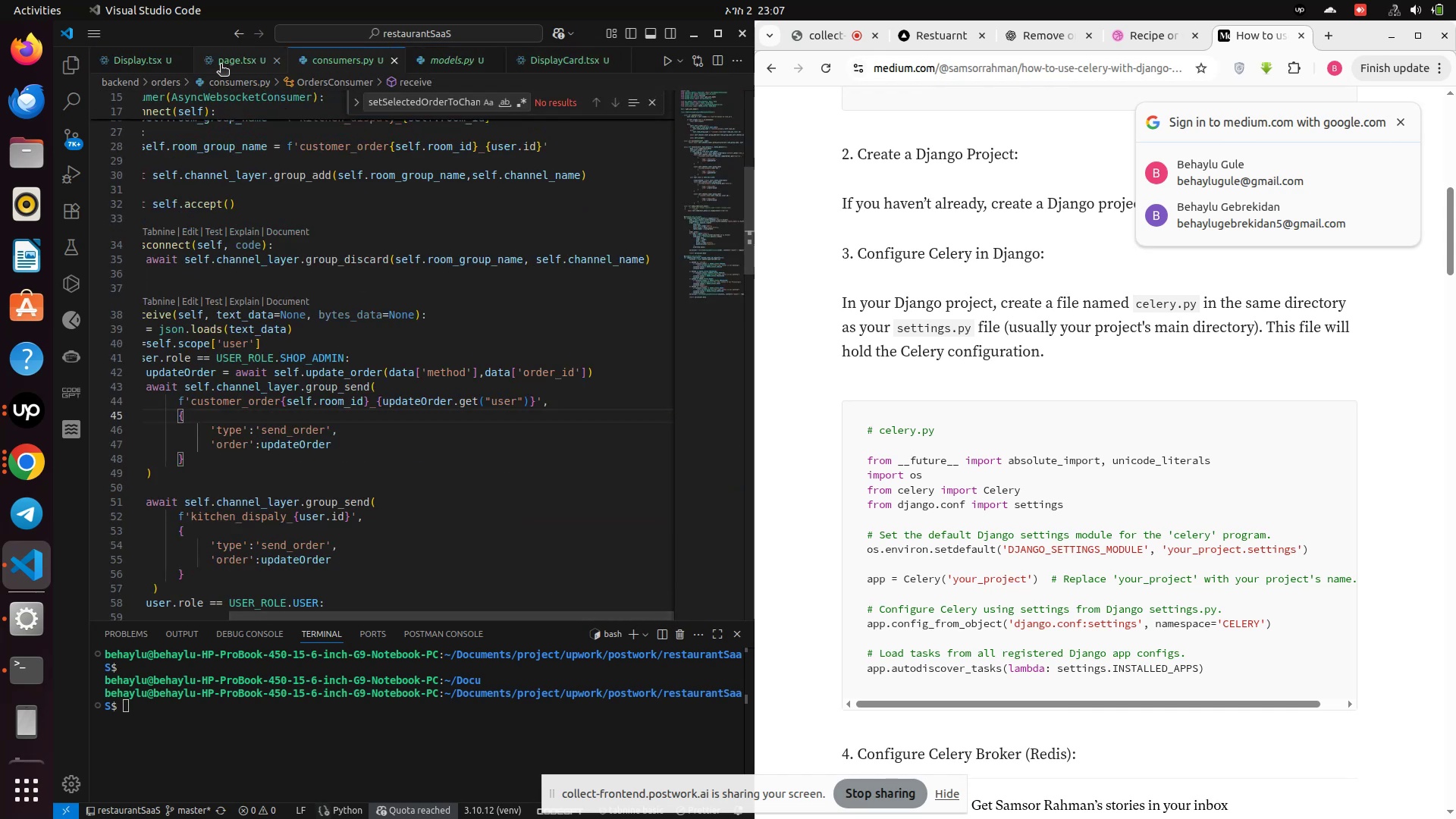 
left_click([221, 65])
 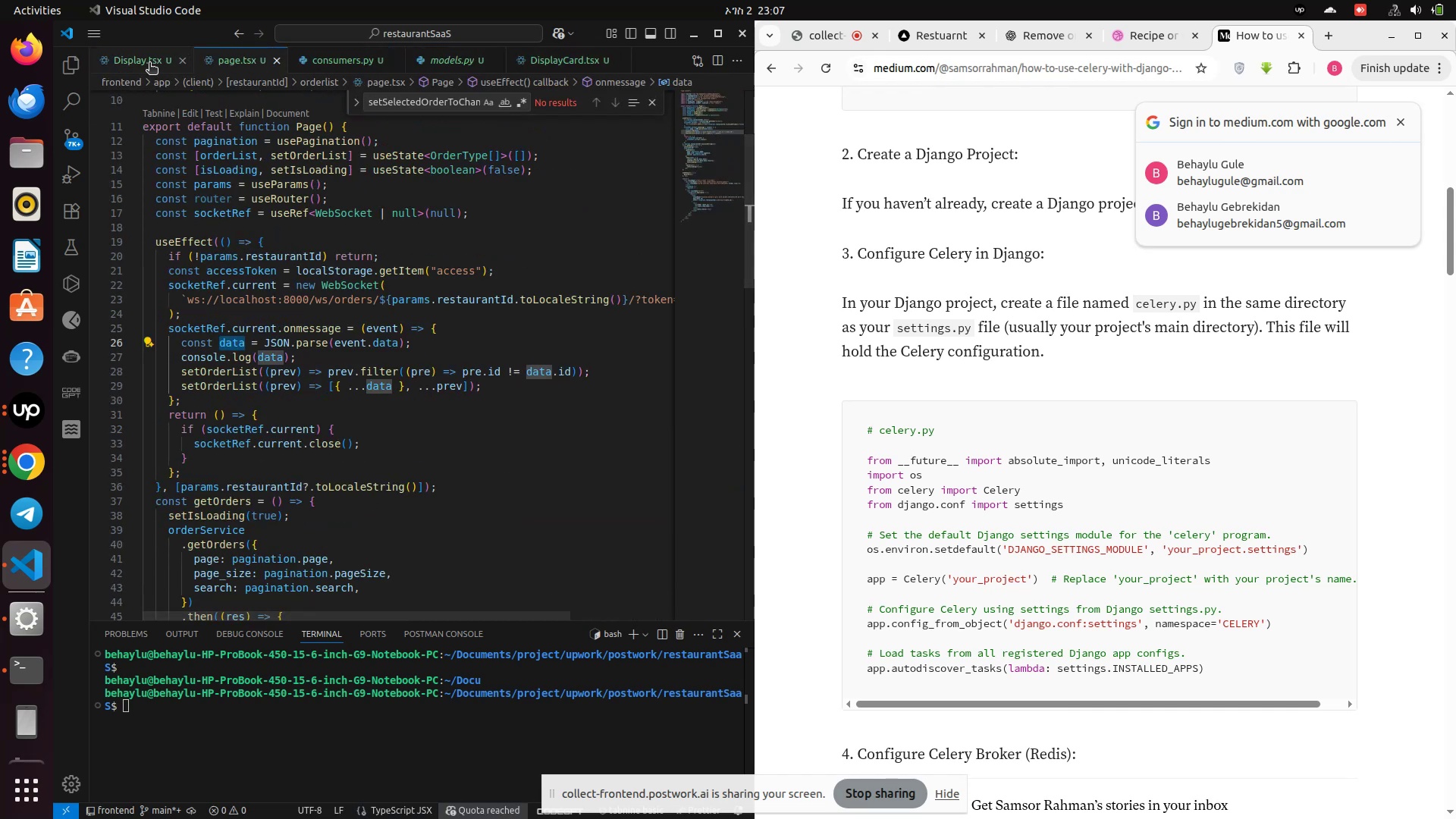 
left_click([149, 60])
 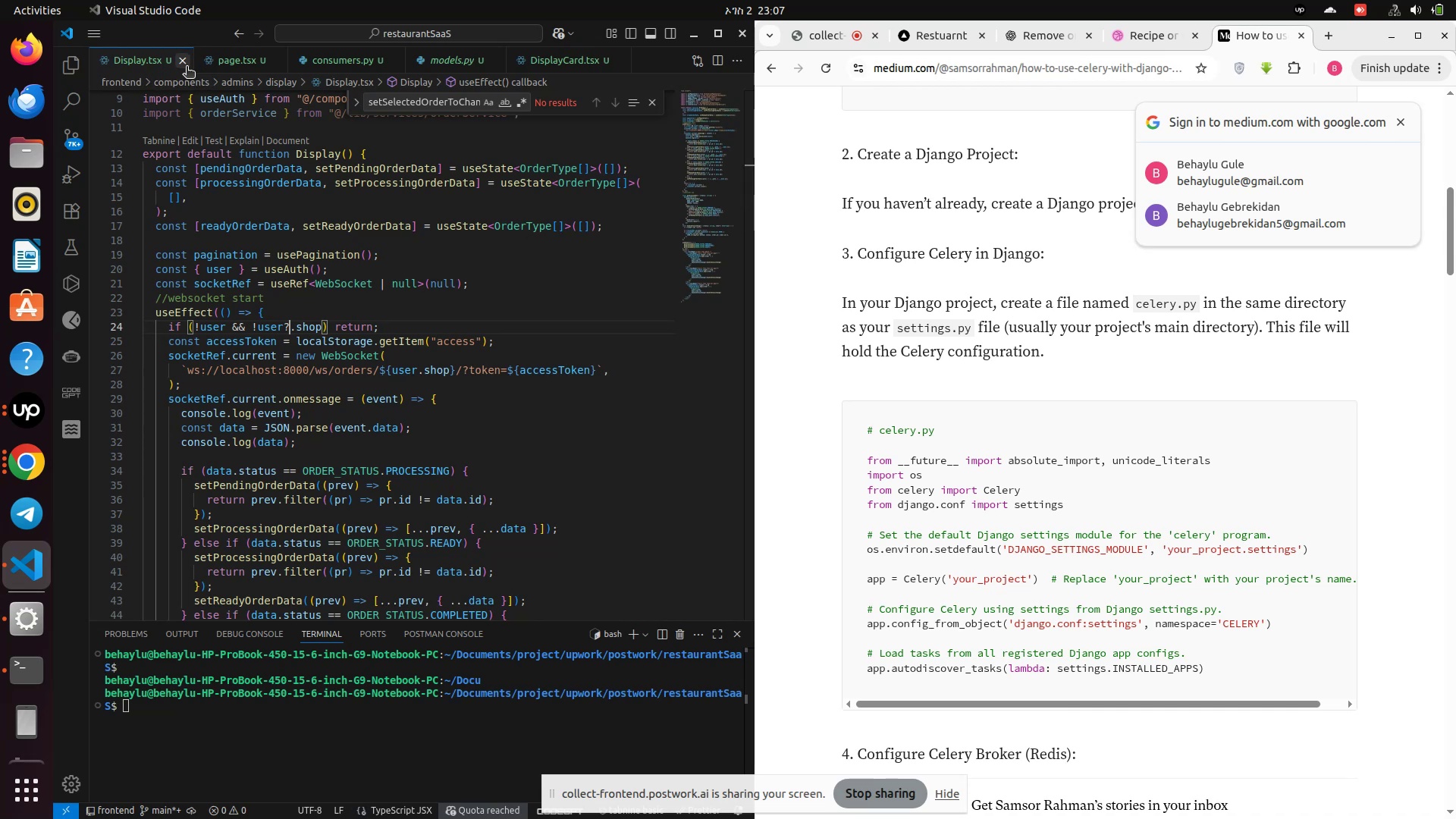 
left_click([187, 65])
 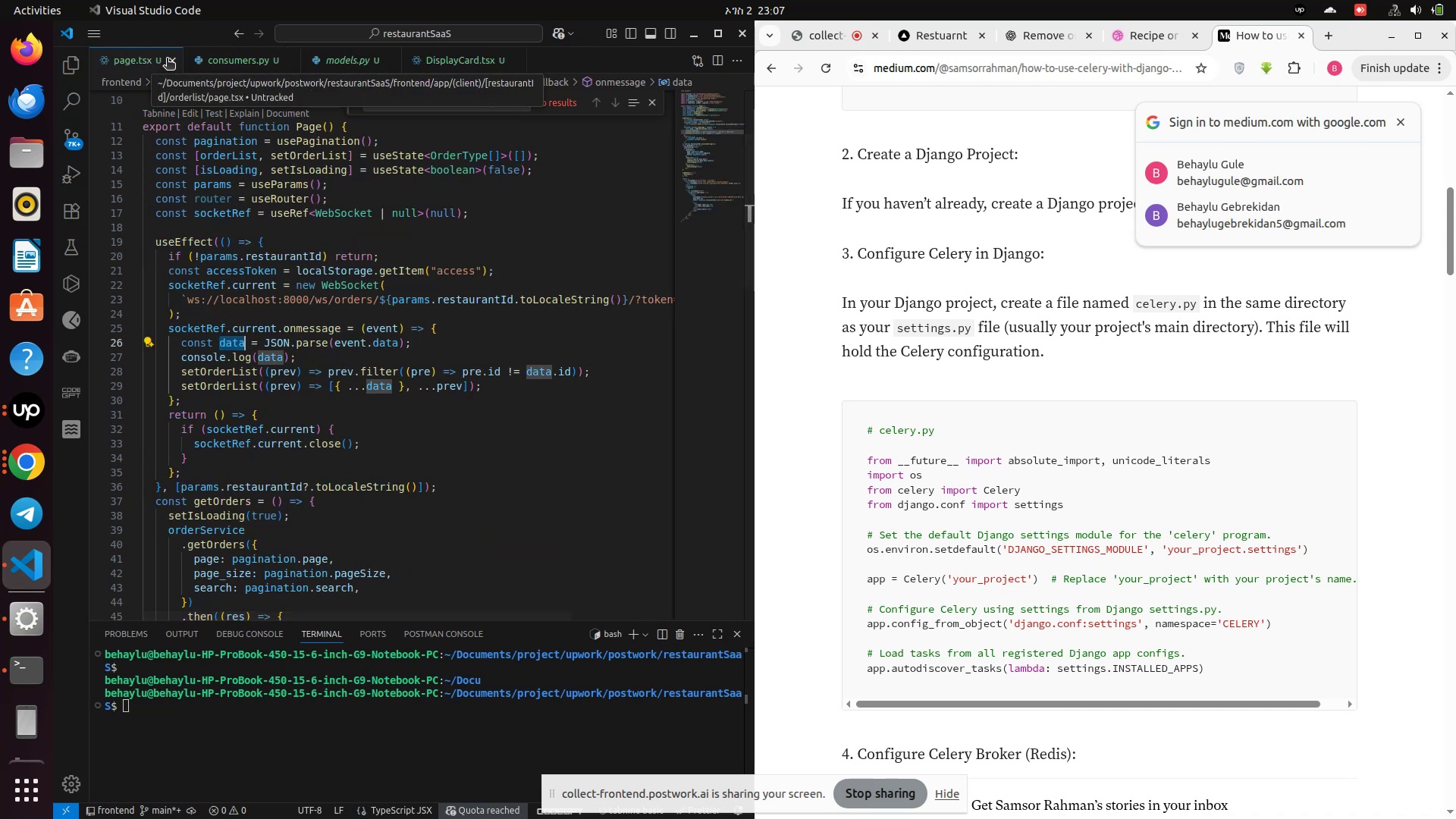 
left_click([171, 59])
 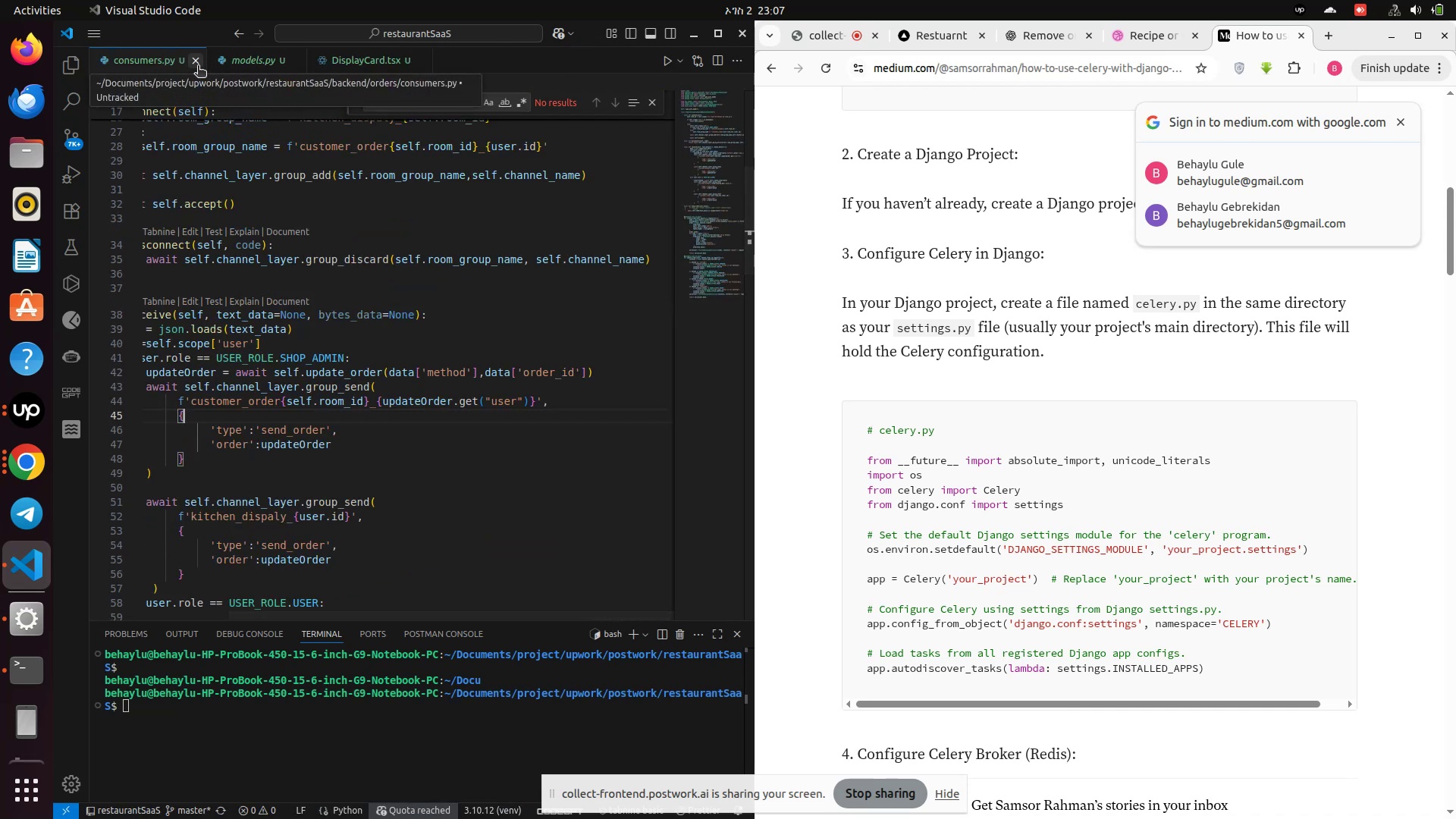 
left_click([196, 68])
 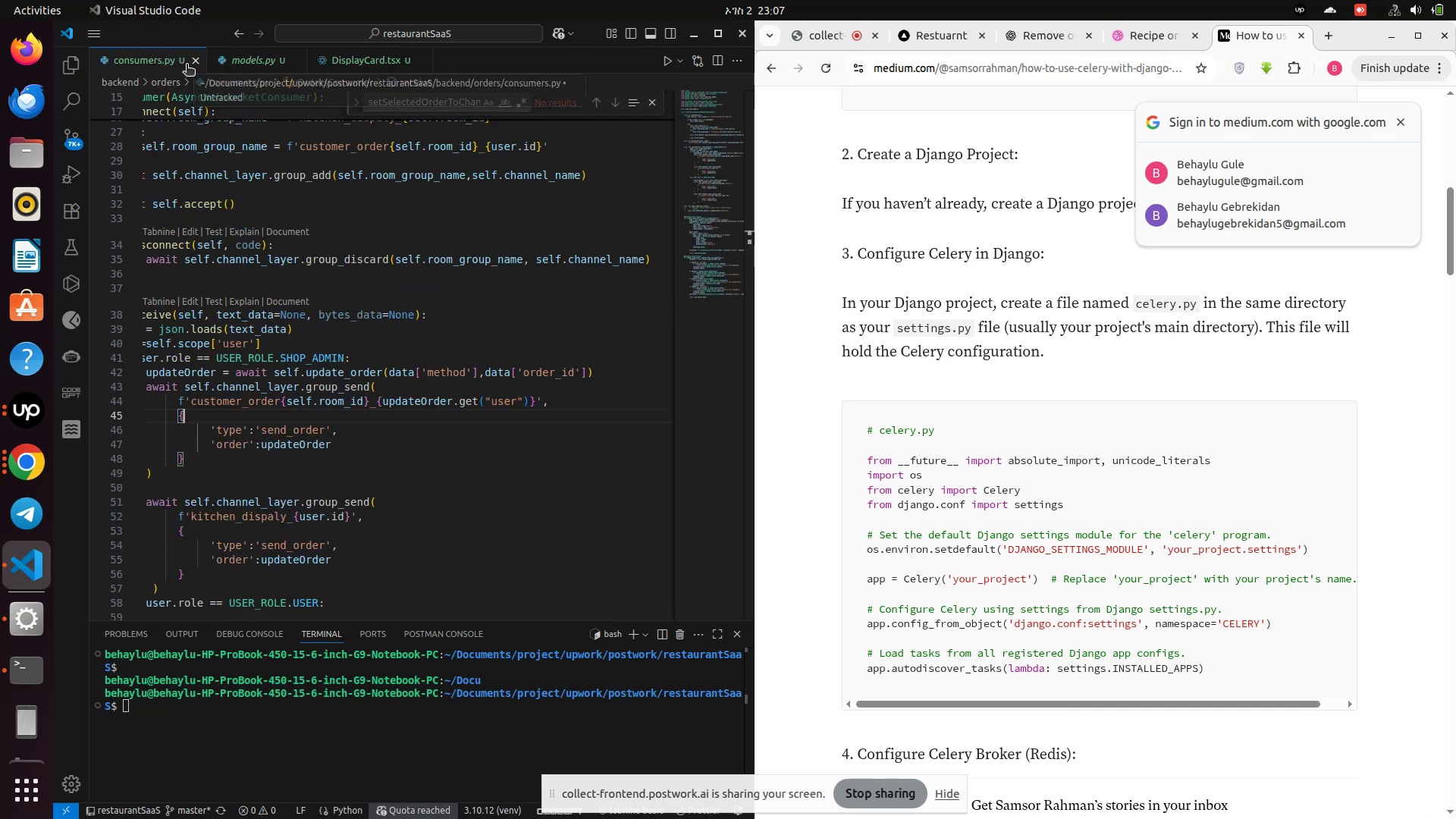 
left_click([190, 61])
 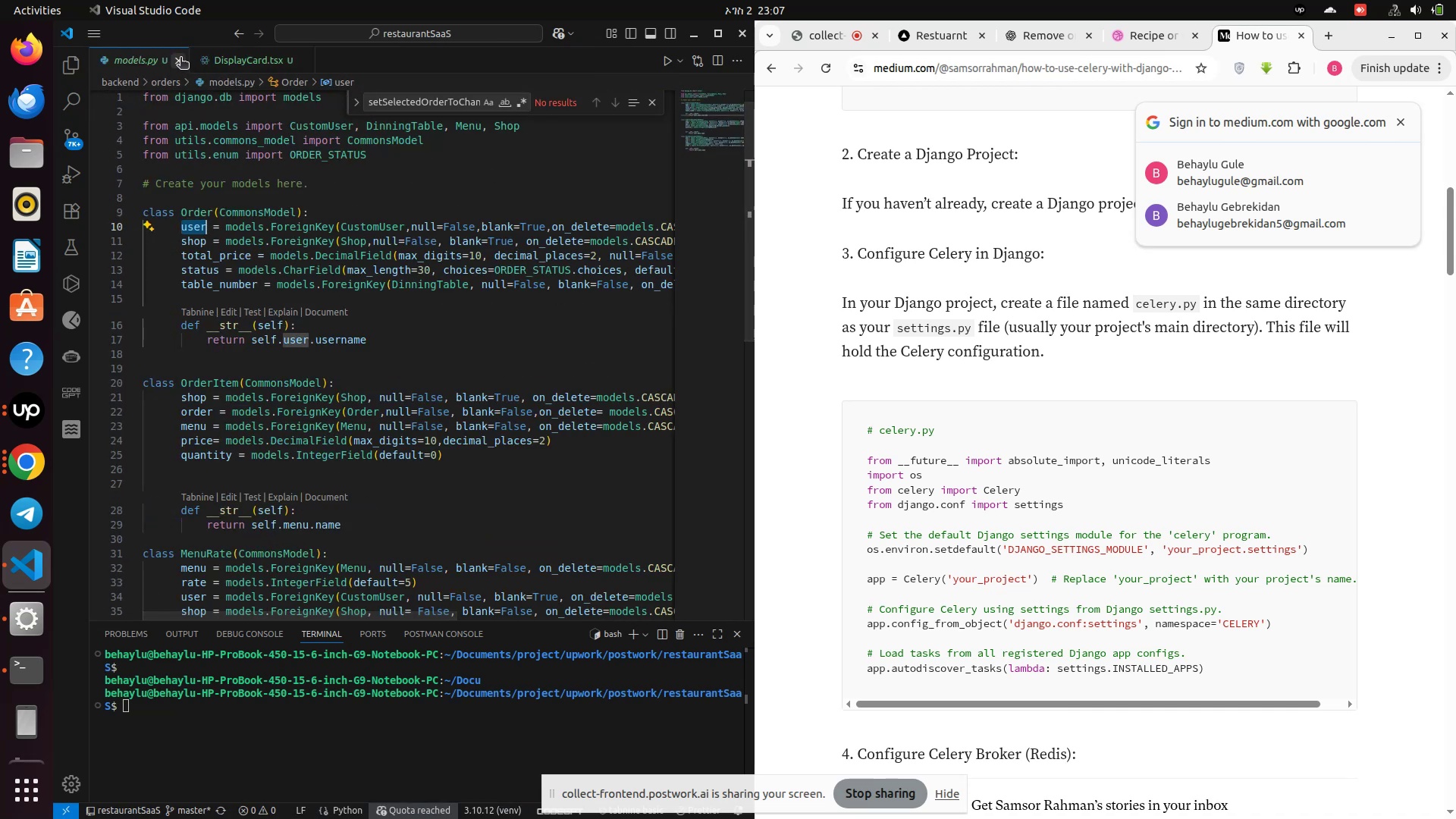 
left_click([176, 59])
 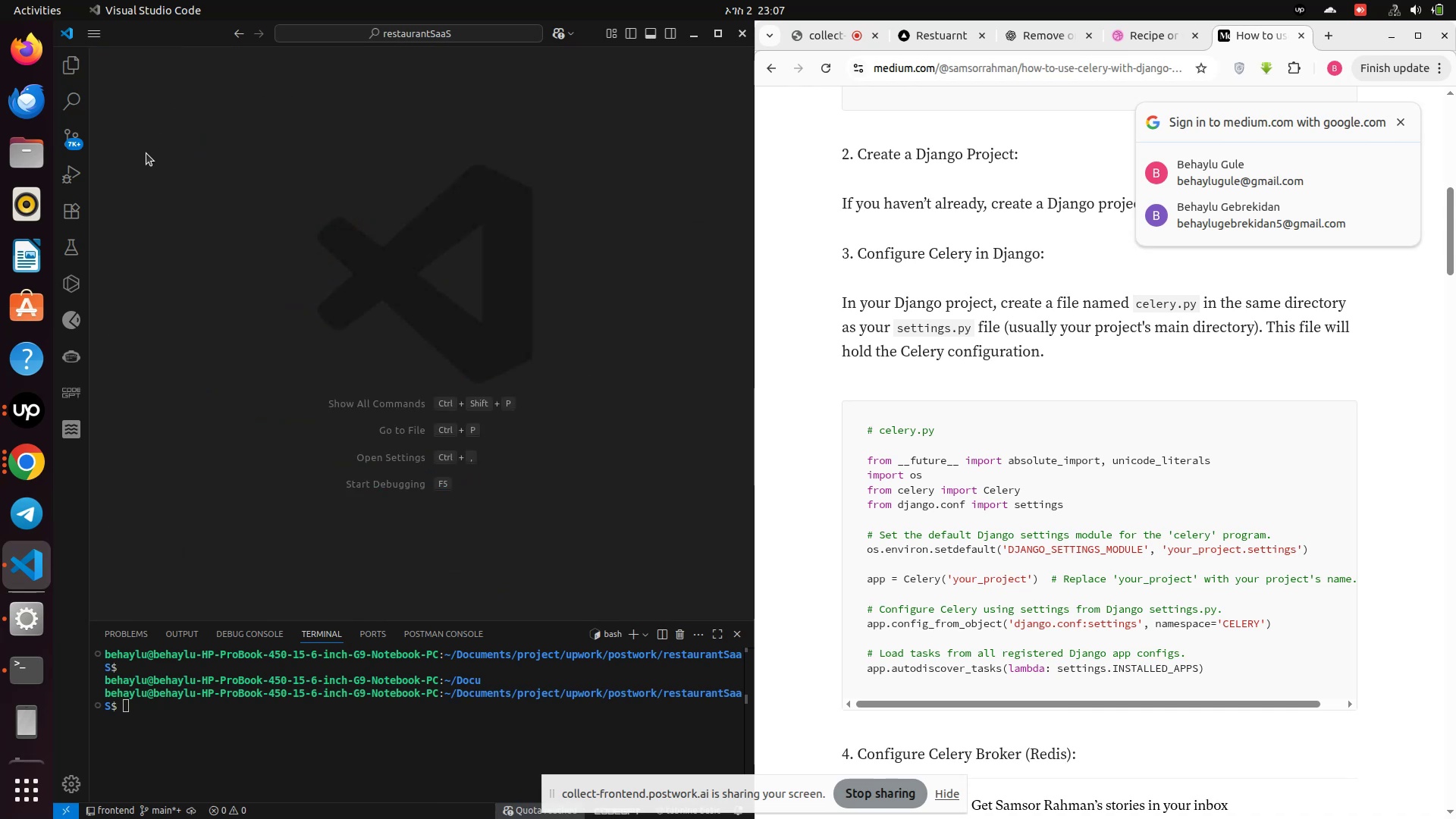 
left_click([78, 72])
 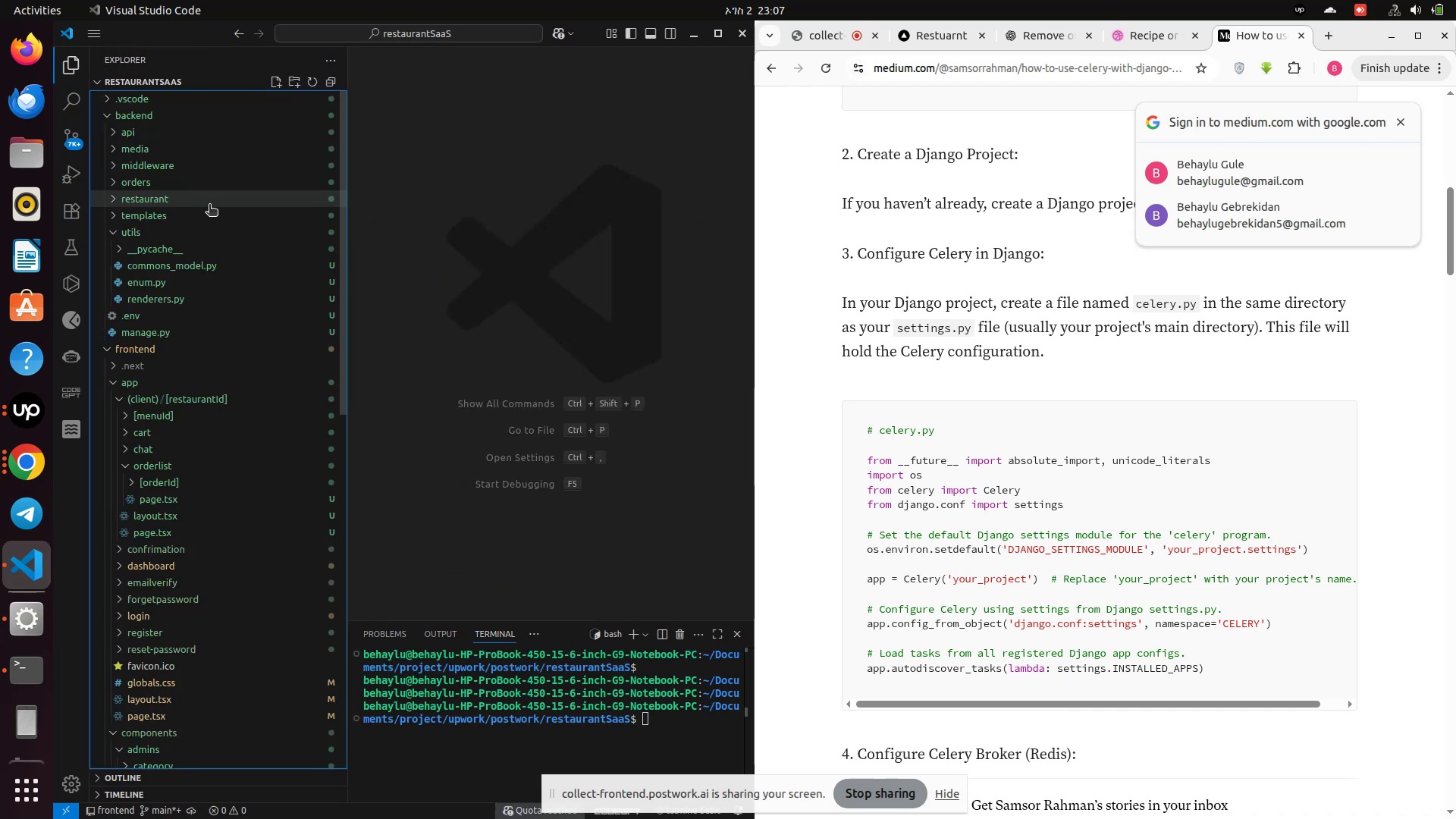 
scroll: coordinate [209, 206], scroll_direction: up, amount: 6.0
 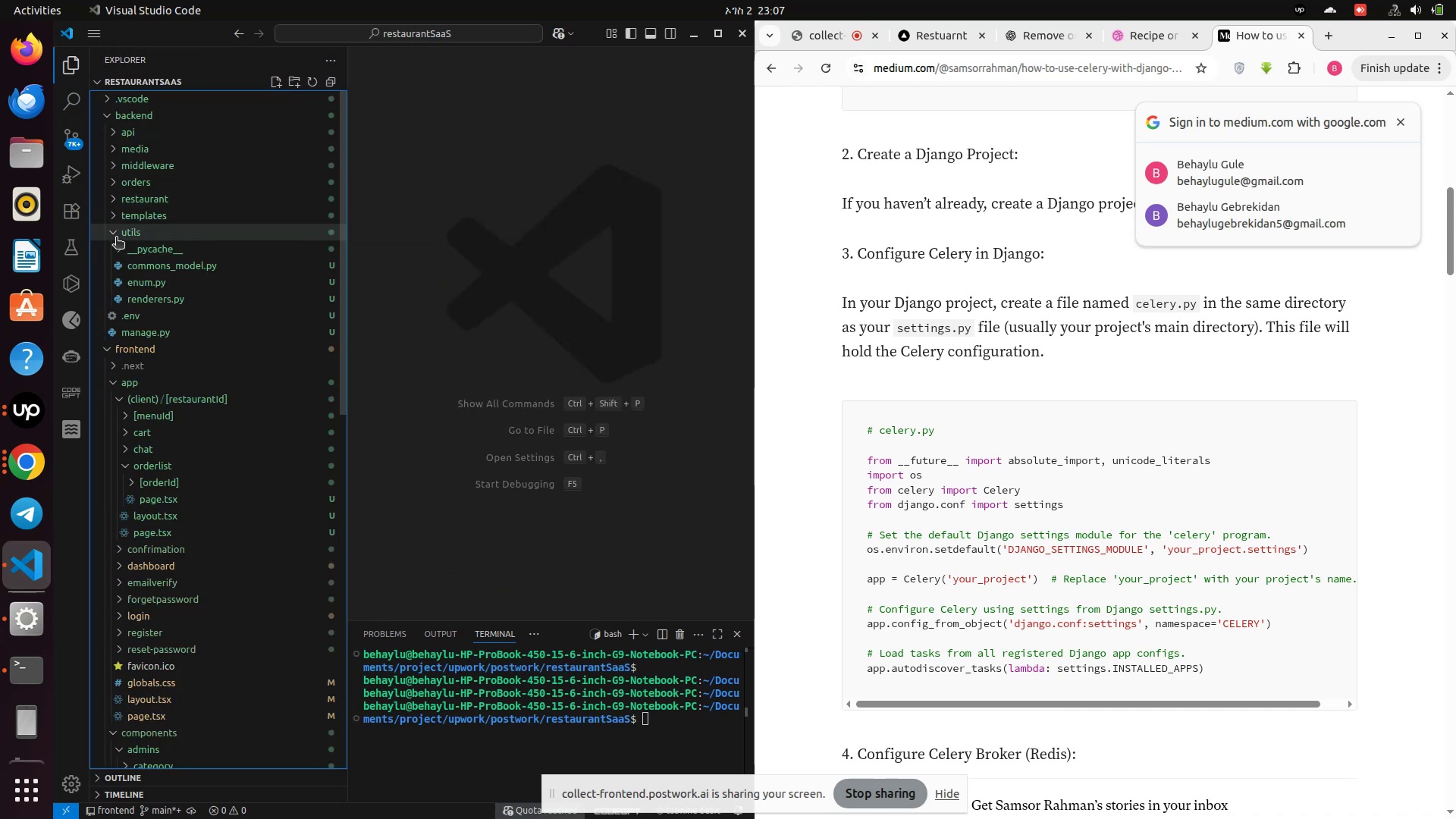 
left_click([116, 234])
 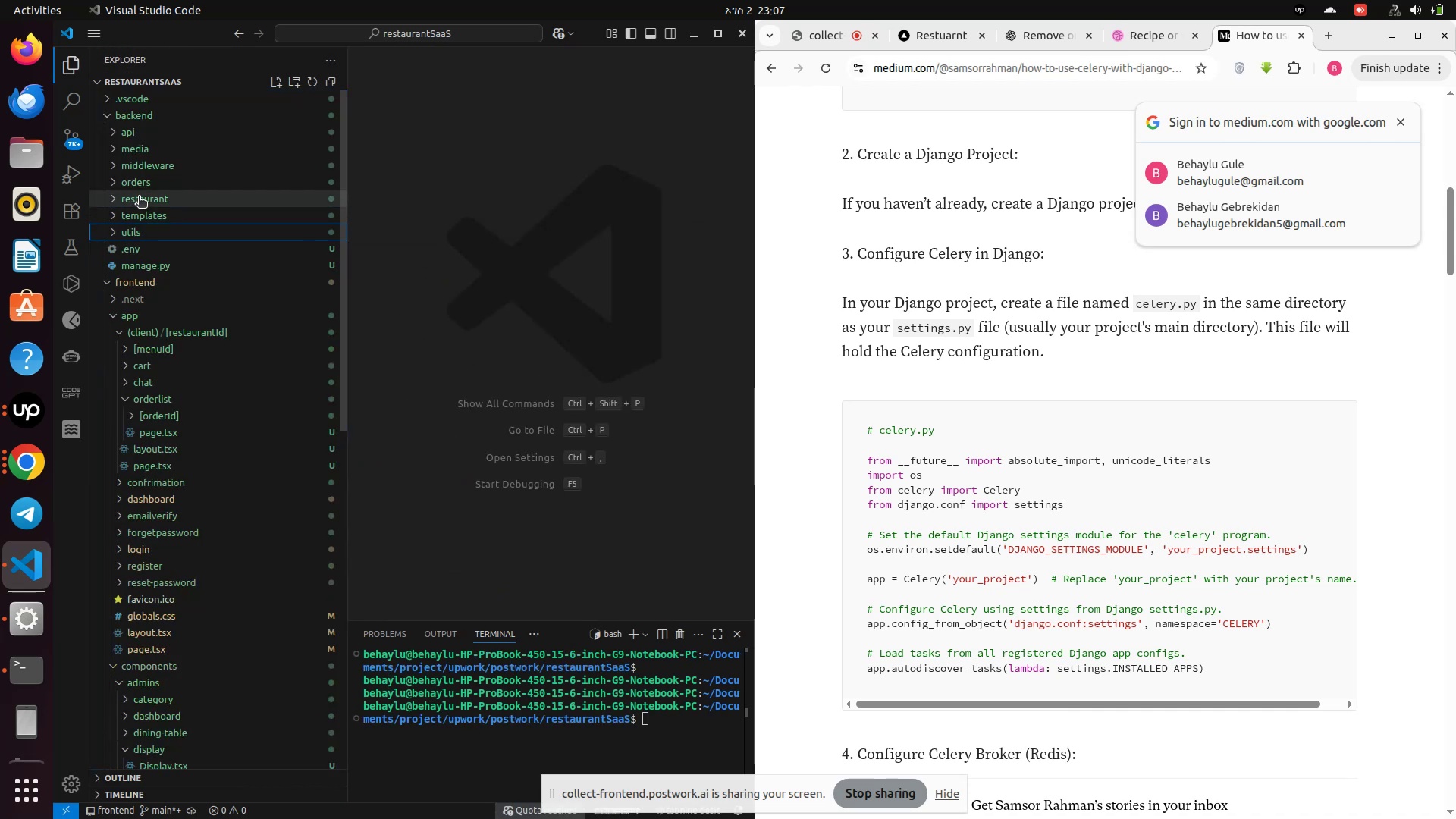 
left_click([139, 197])
 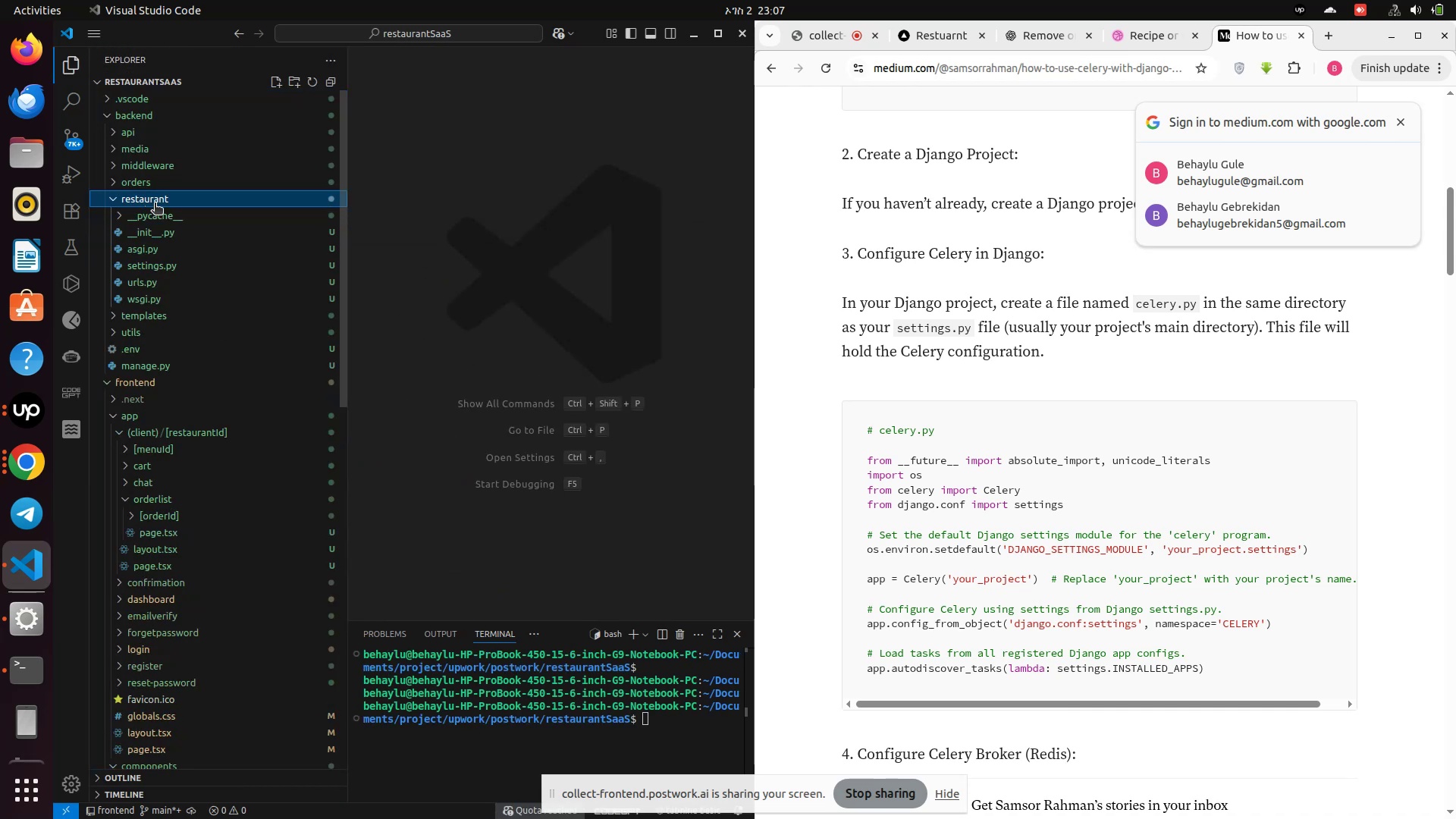 
right_click([155, 204])
 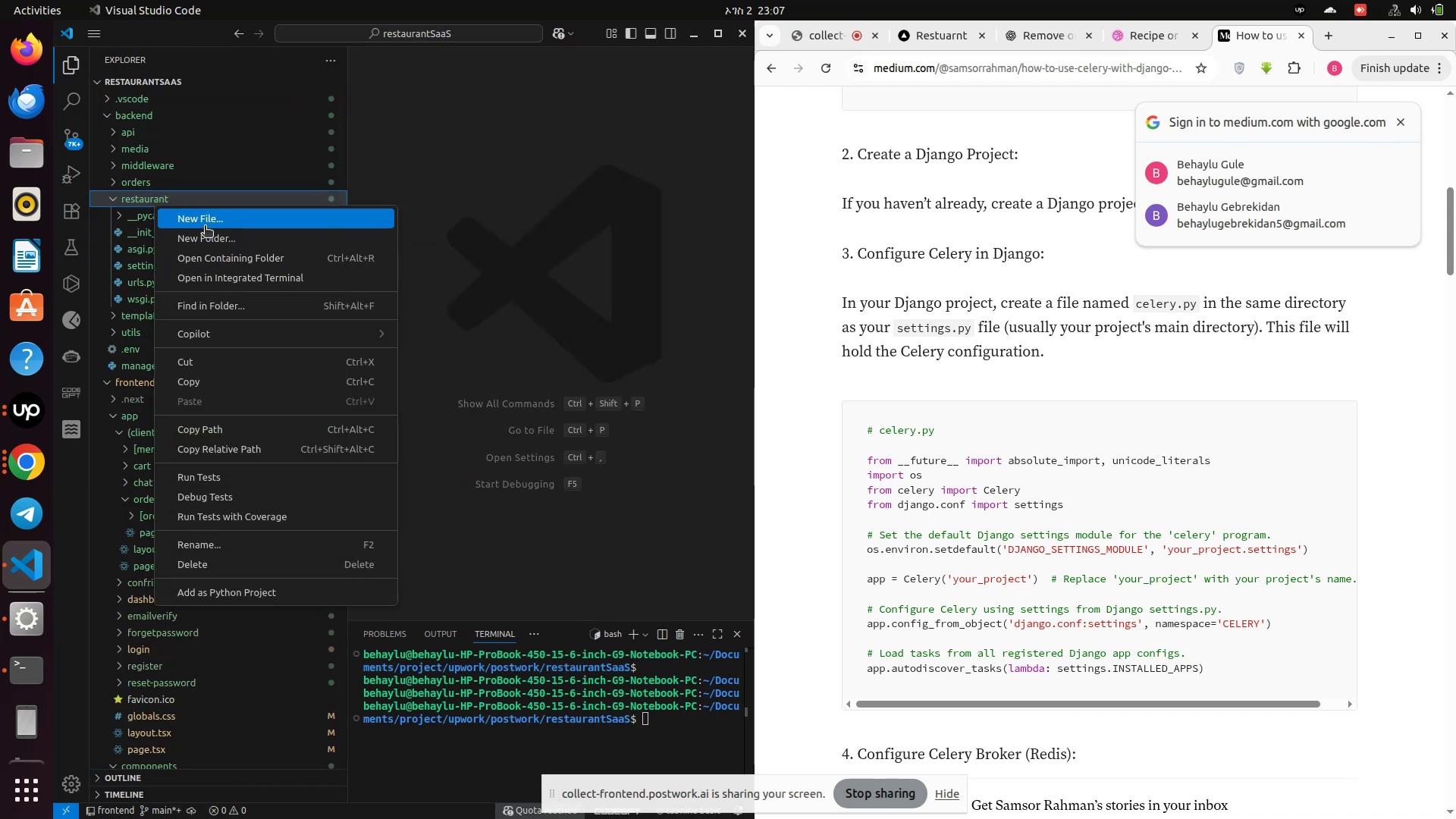 
left_click([205, 227])
 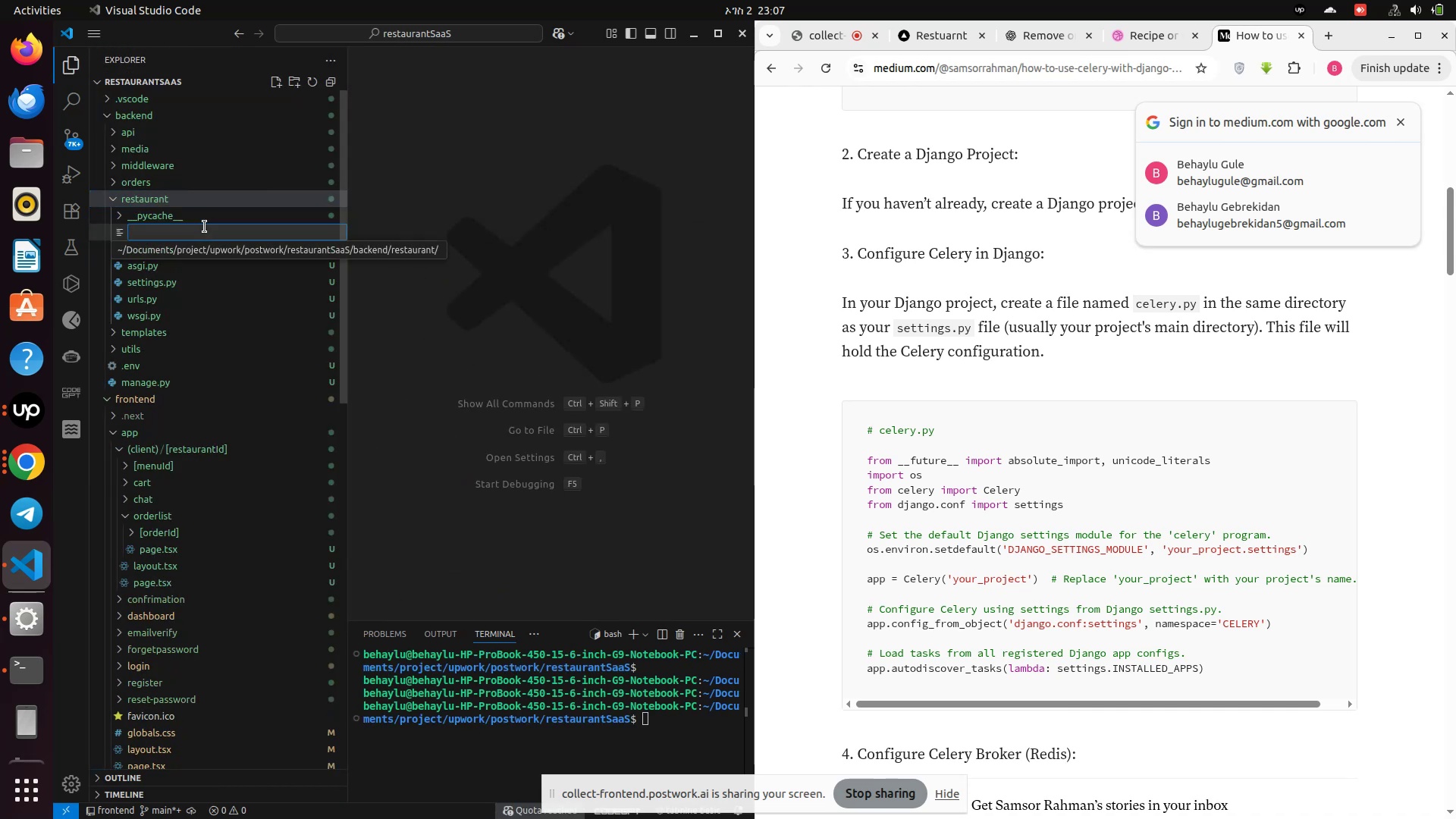 
type(celery.py)
 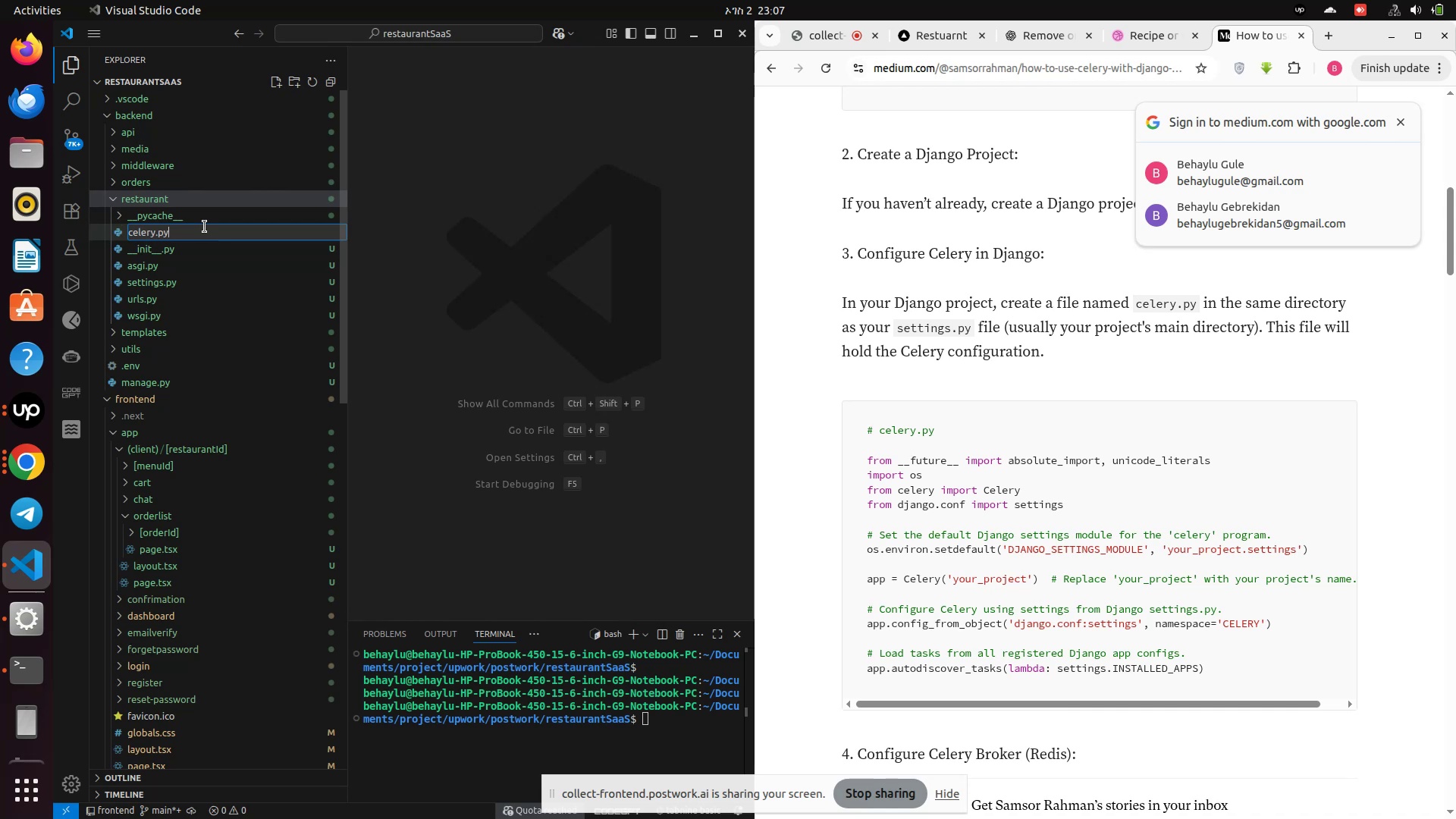 
key(Enter)
 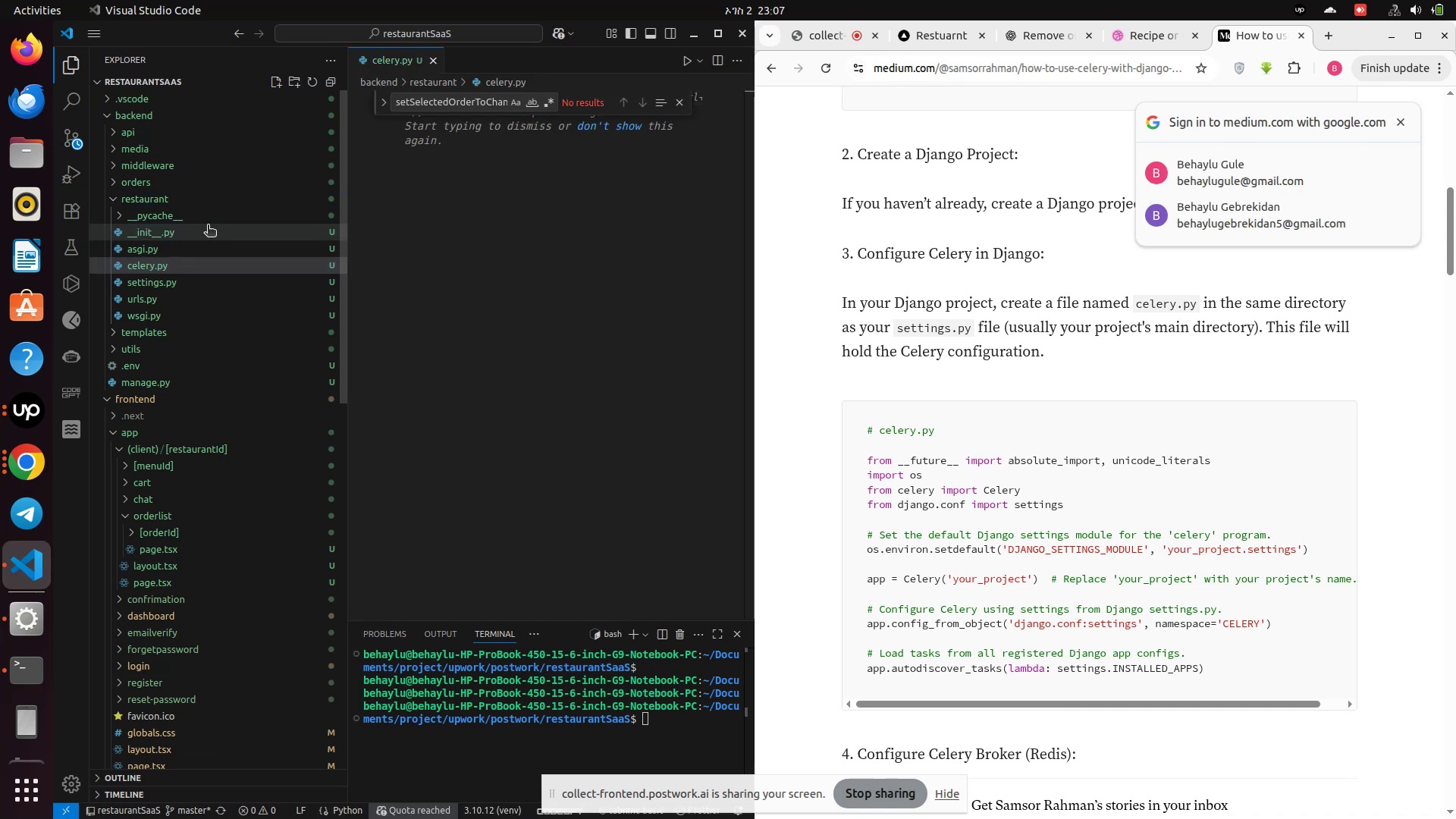 
left_click([539, 253])
 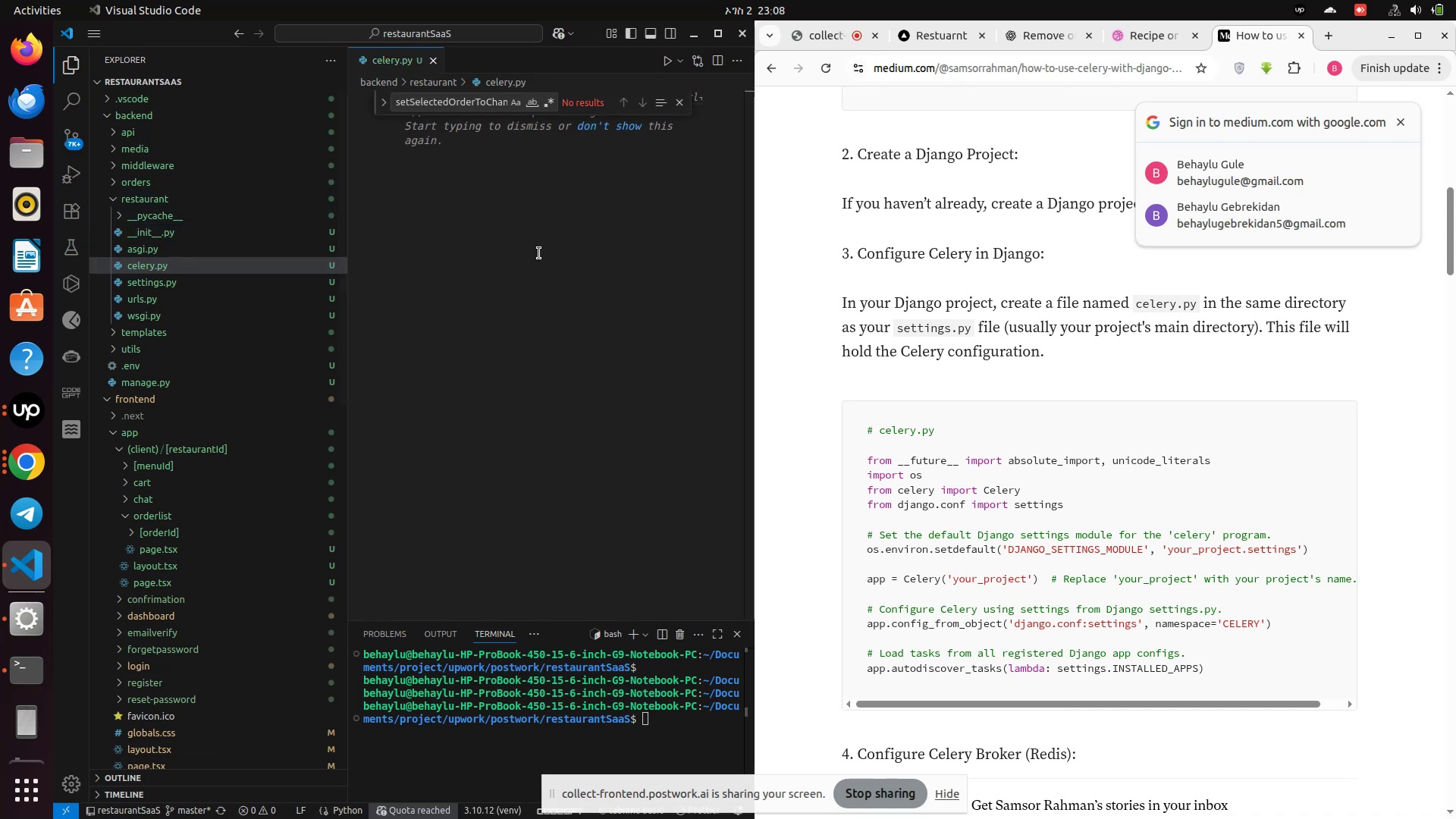 
scroll: coordinate [539, 253], scroll_direction: up, amount: 6.0
 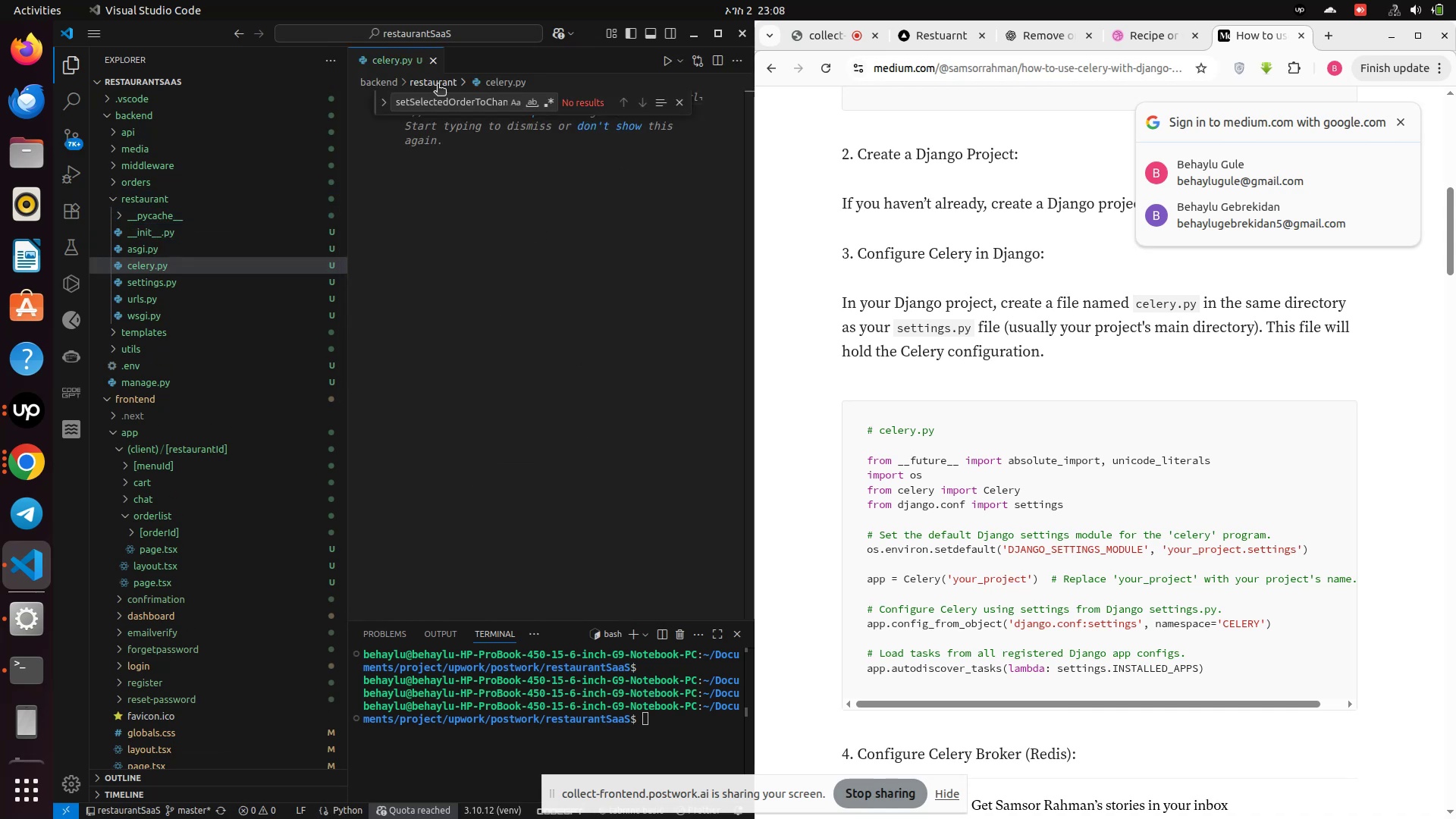 
left_click([454, 101])
 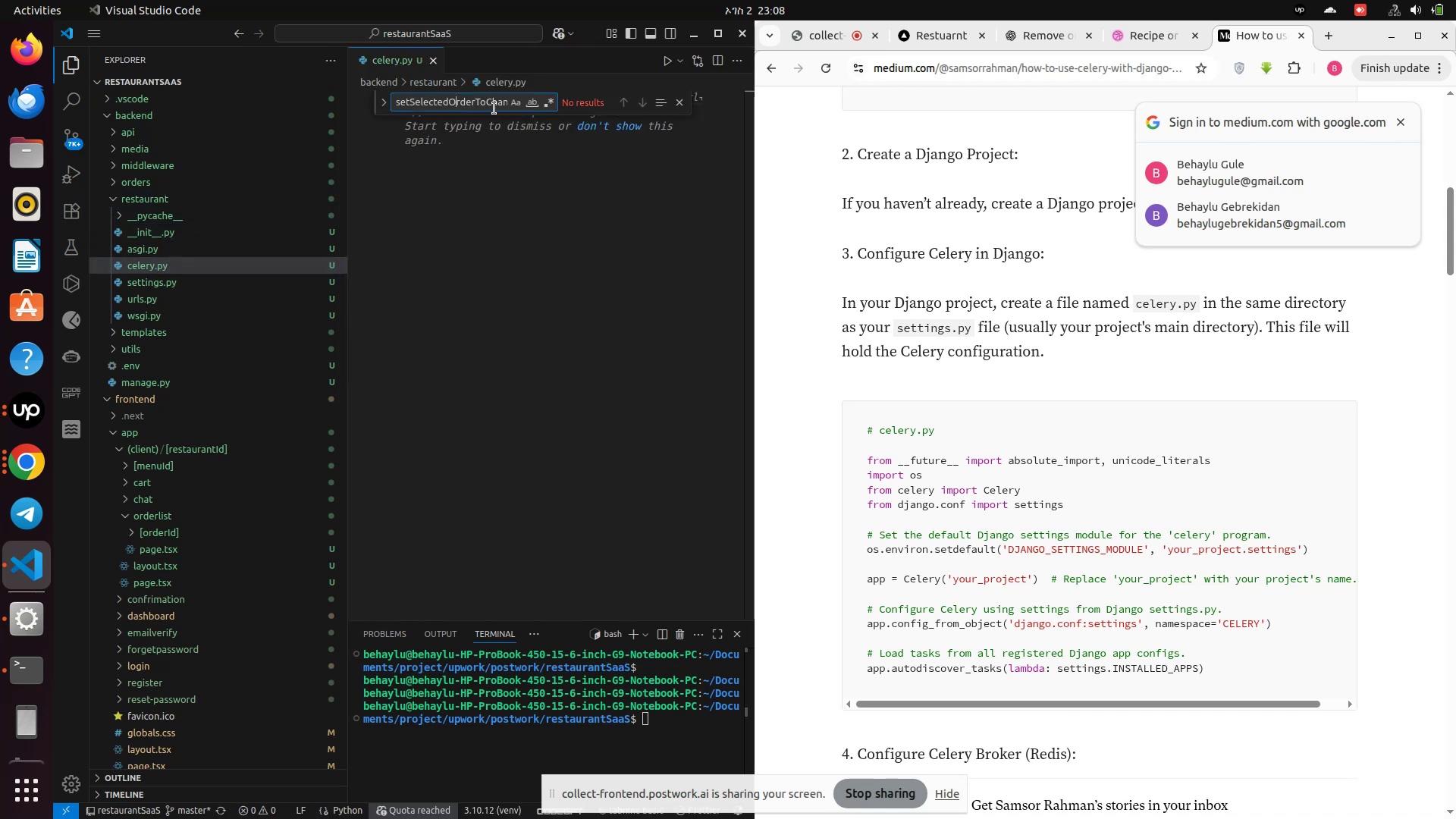 
left_click([500, 102])
 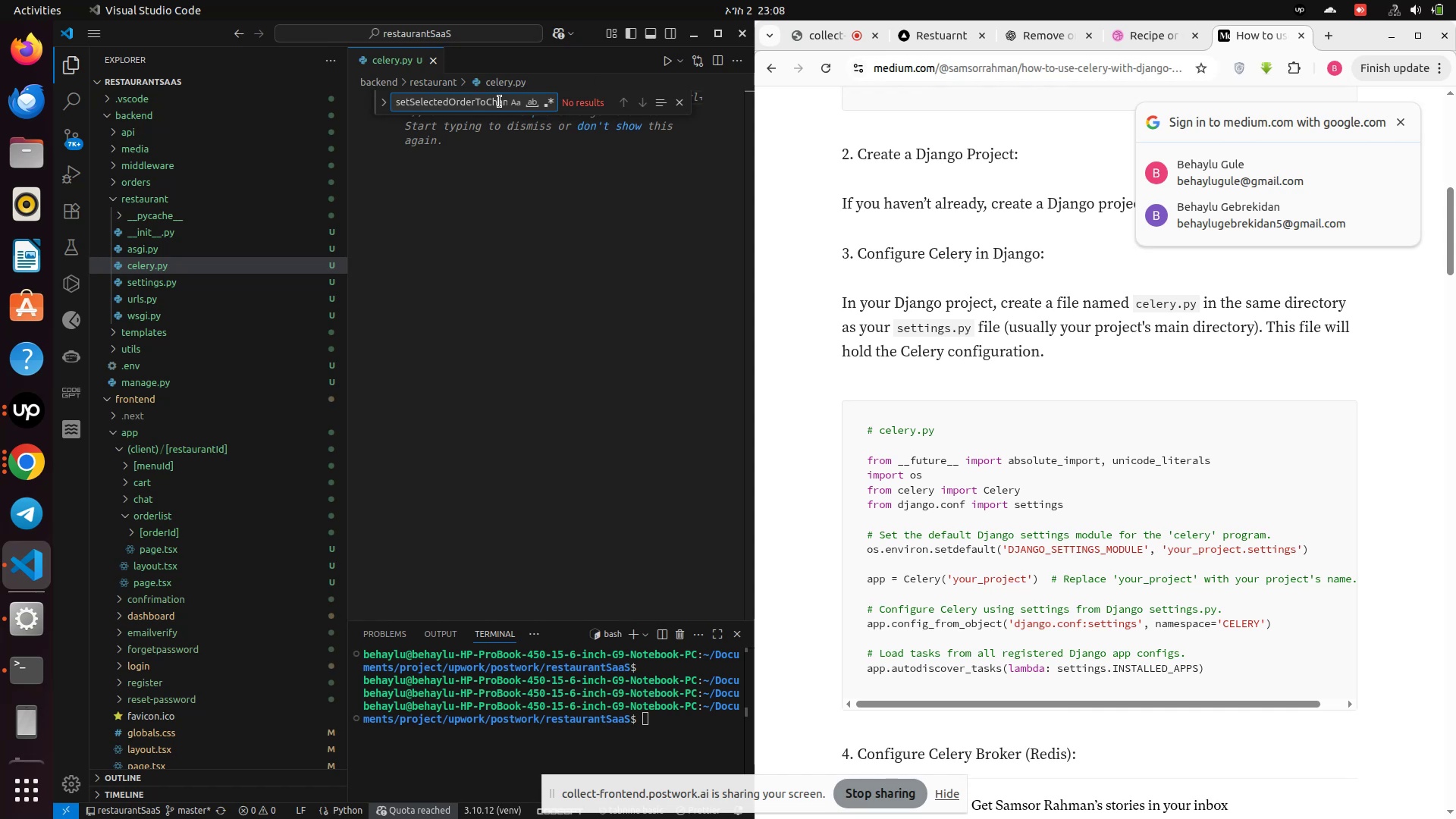 
hold_key(key=ArrowRight, duration=1.03)
 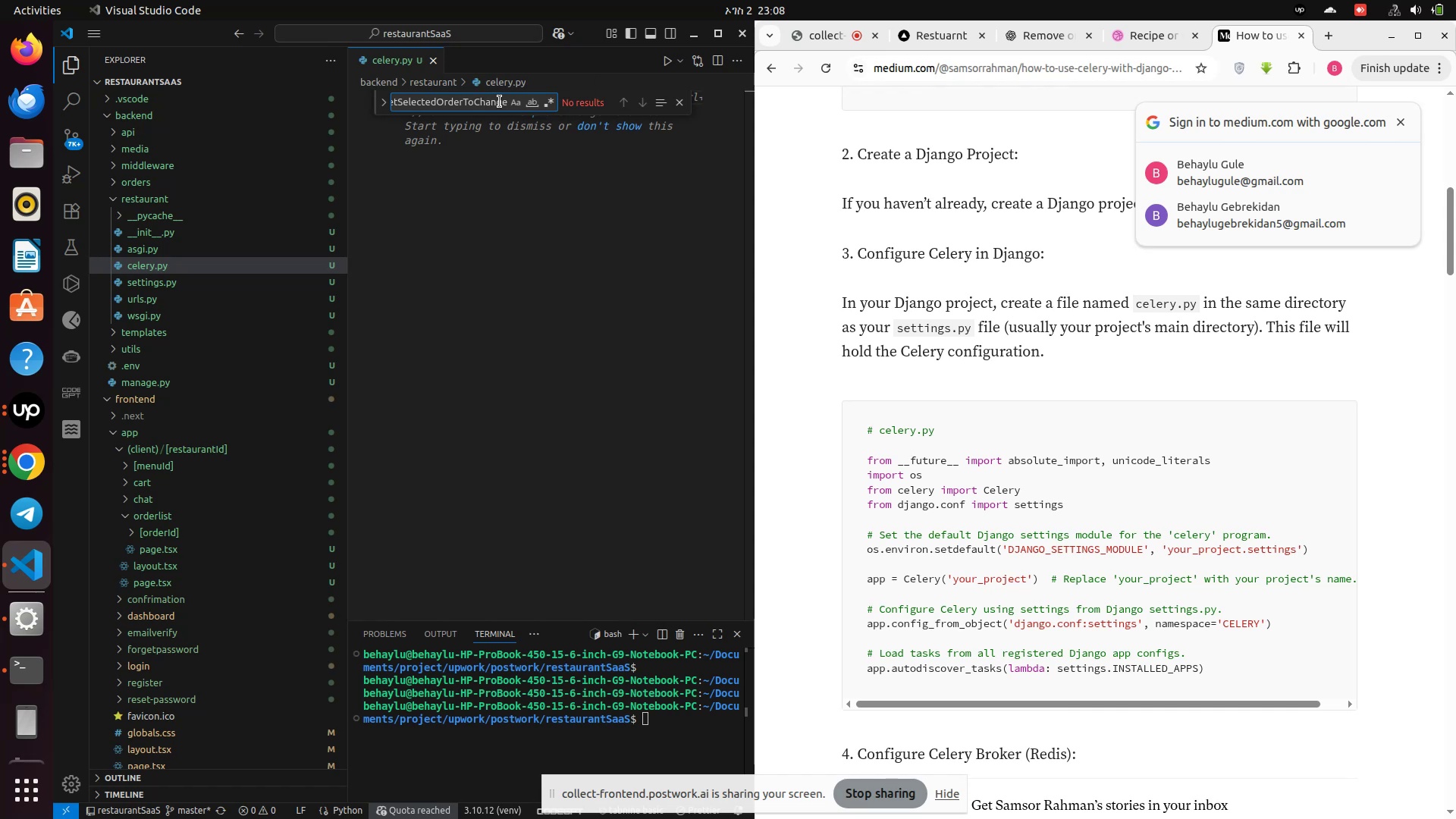 
hold_key(key=Backspace, duration=1.5)
 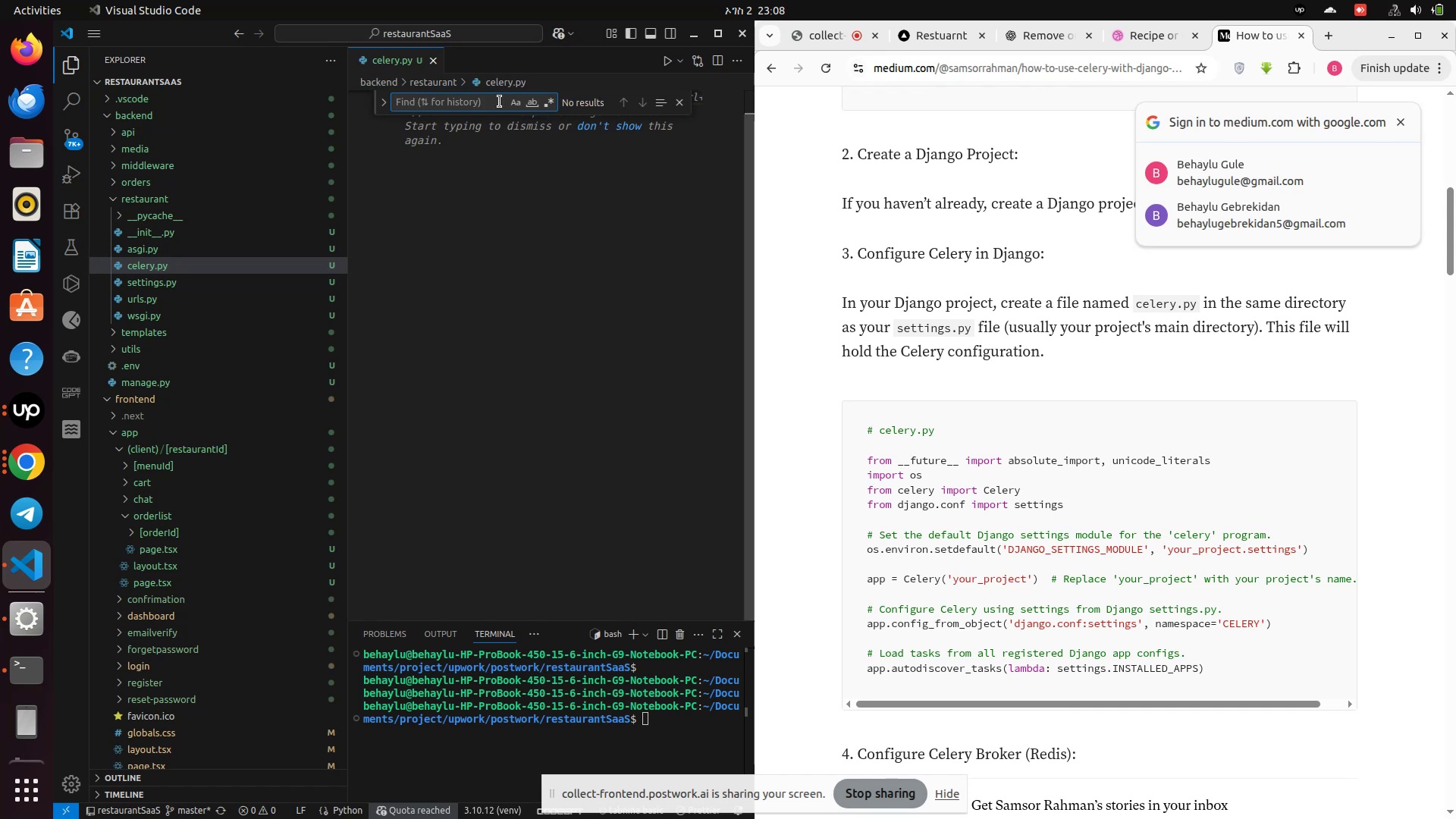 
key(Backspace)
 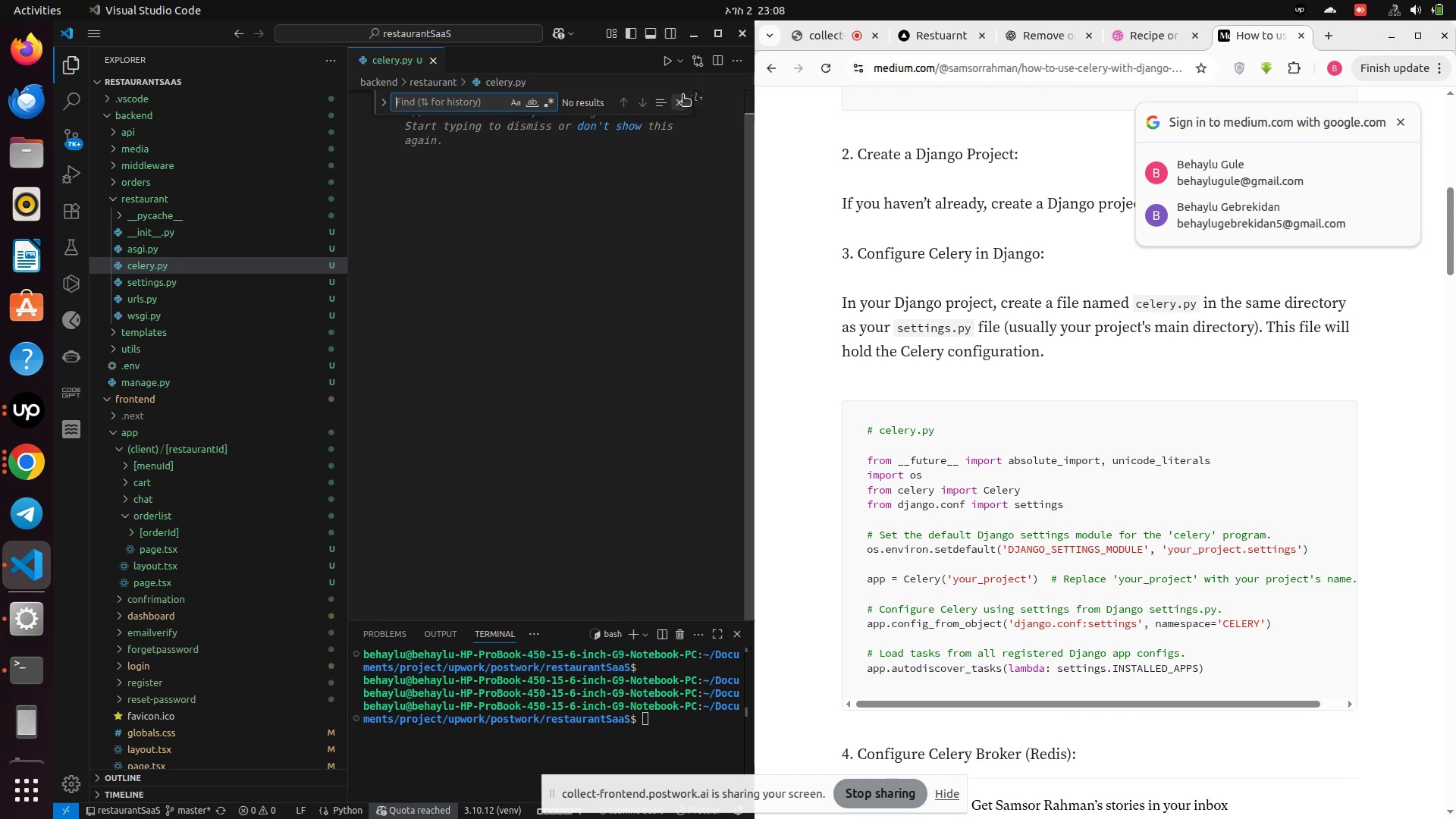 
left_click([673, 105])
 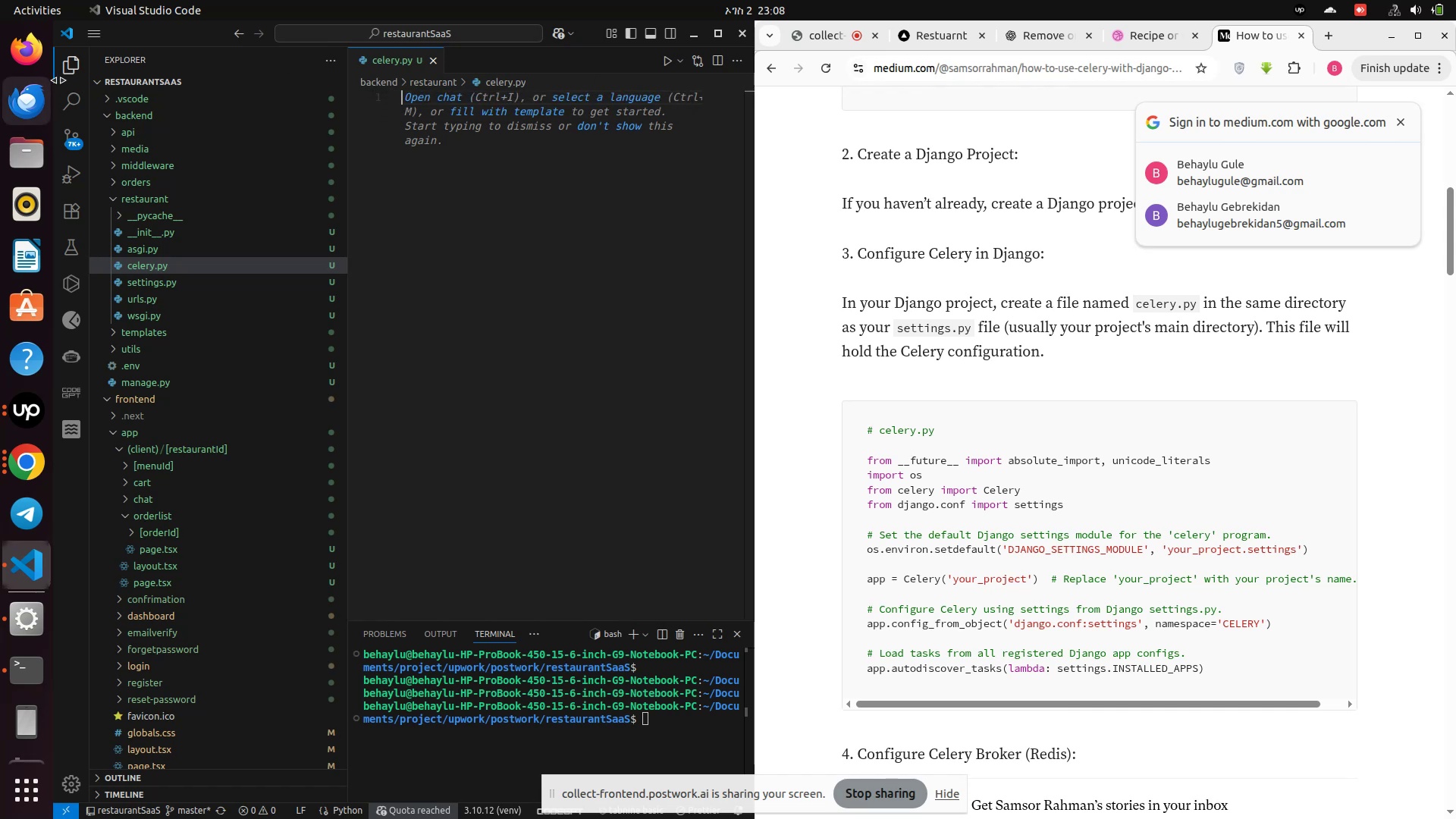 
left_click([69, 64])
 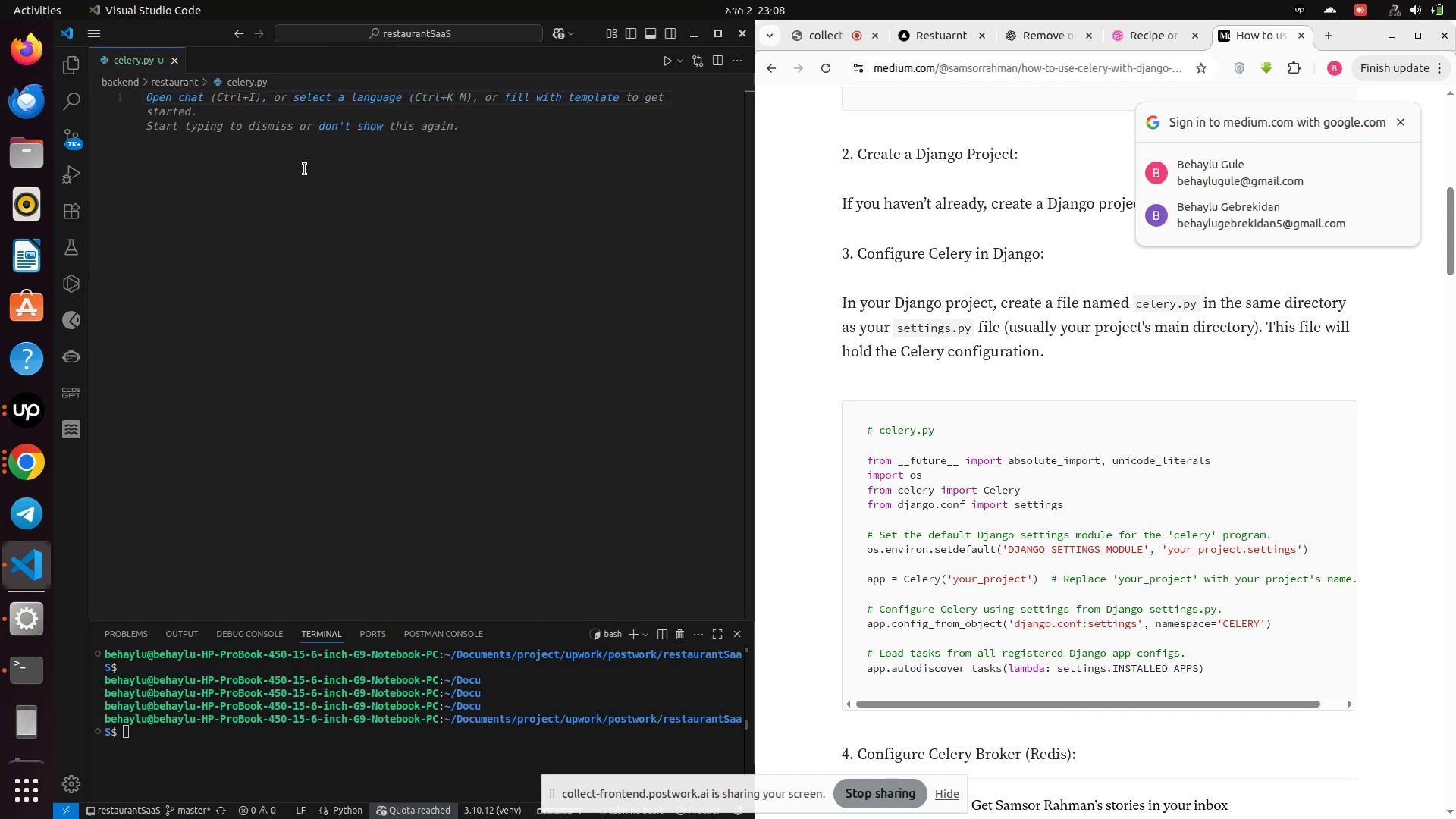 
left_click([303, 163])
 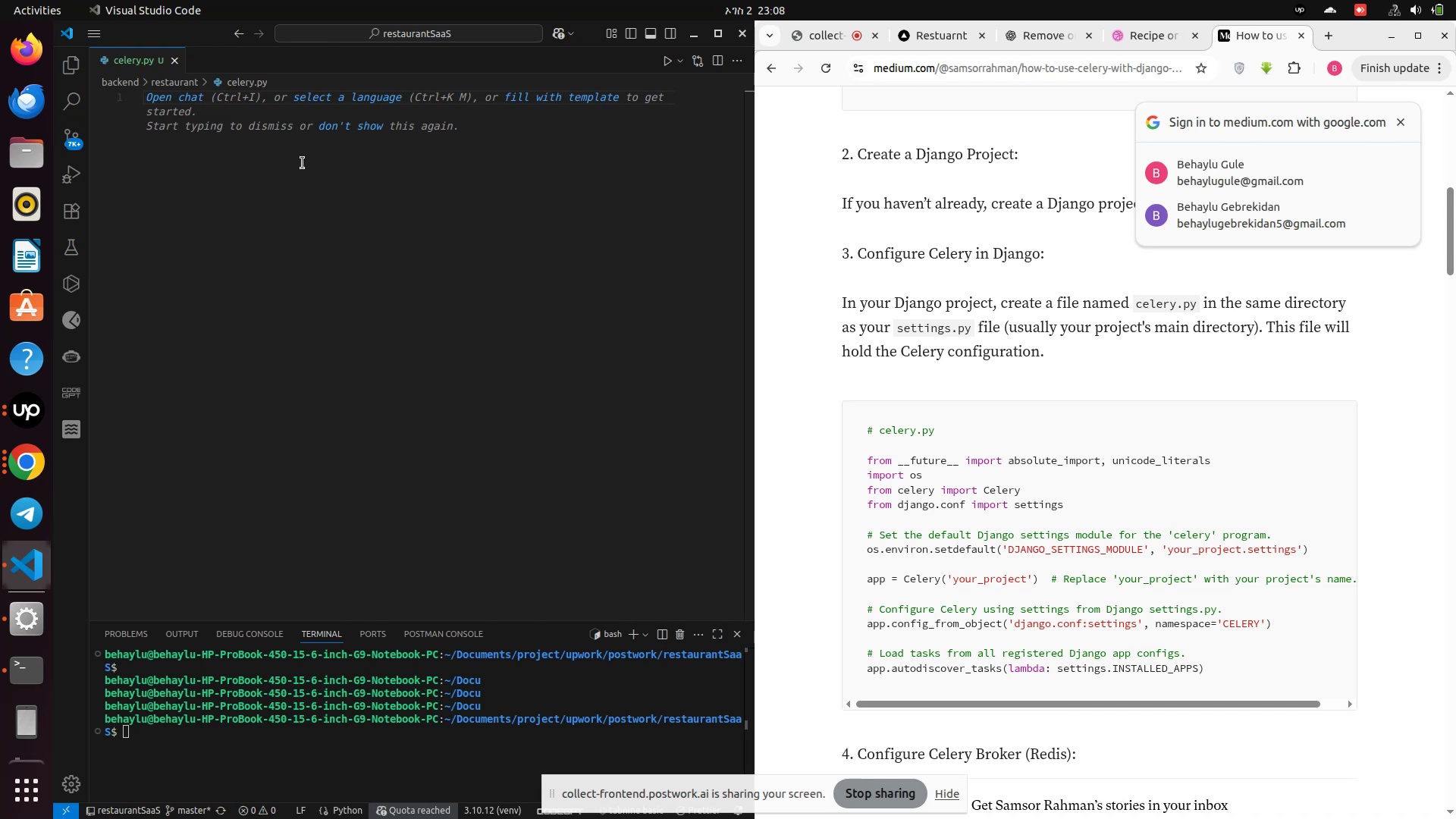 
type(from)
 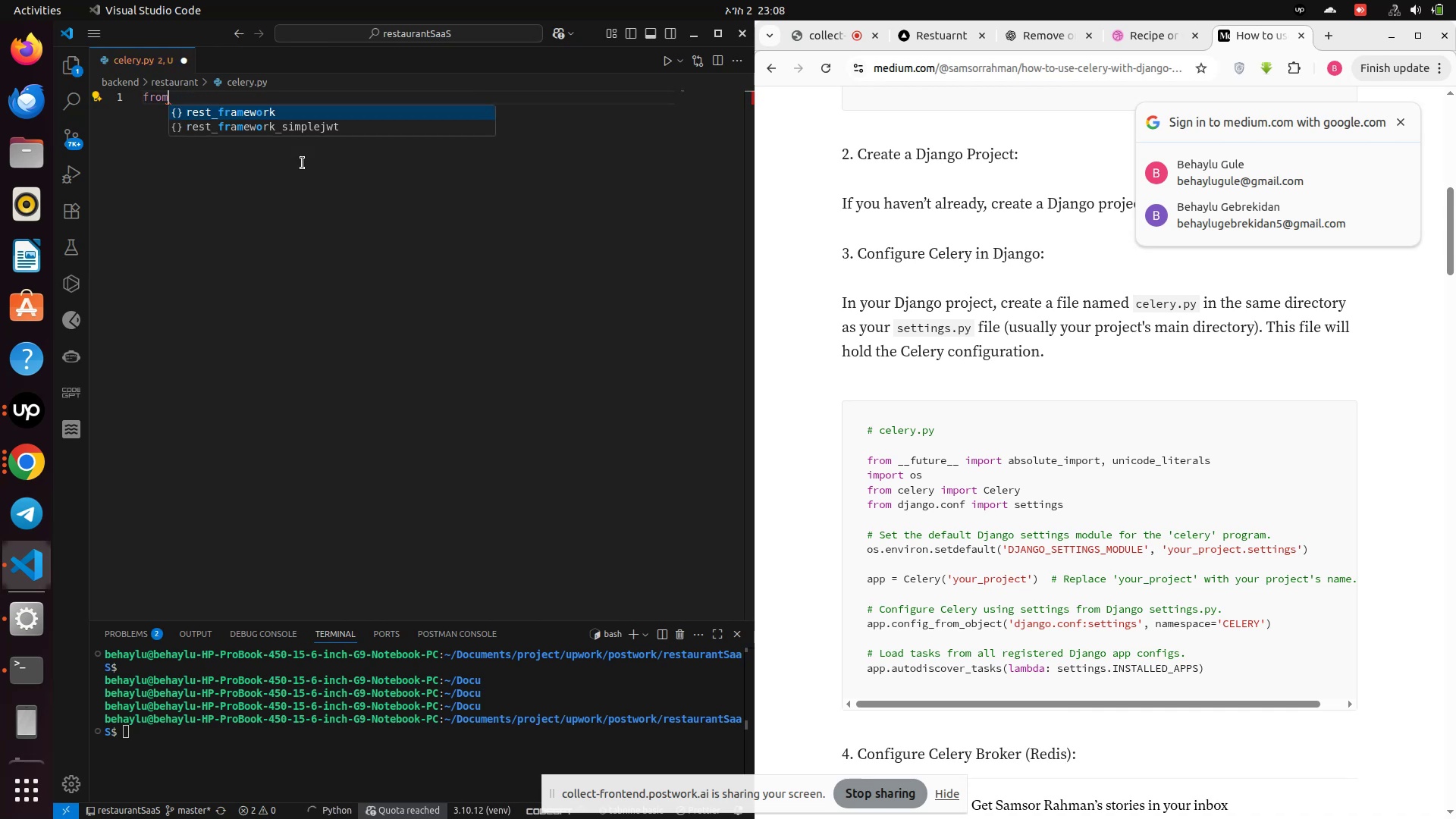 
key(Enter)
 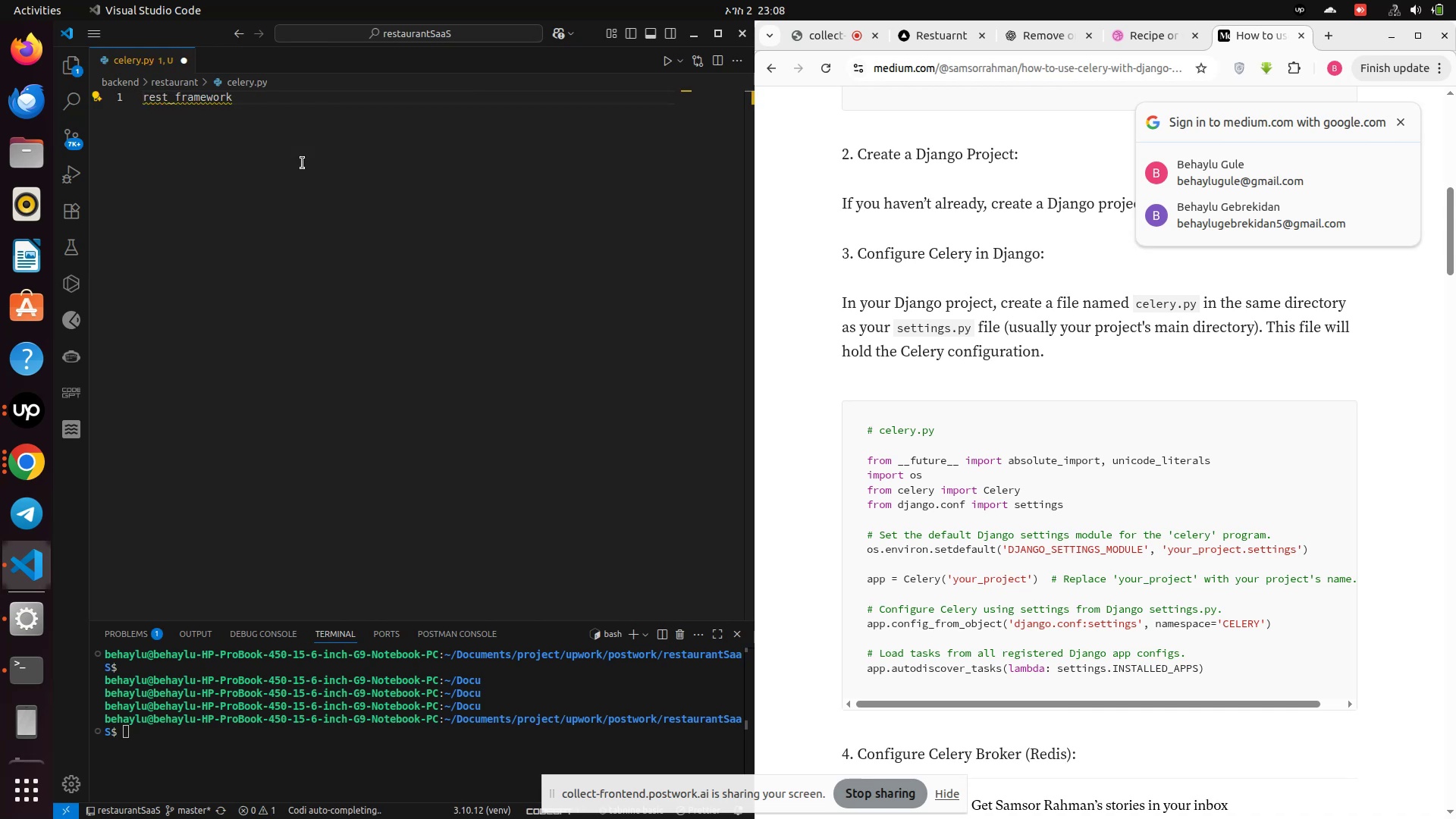 
key(Control+Z)
 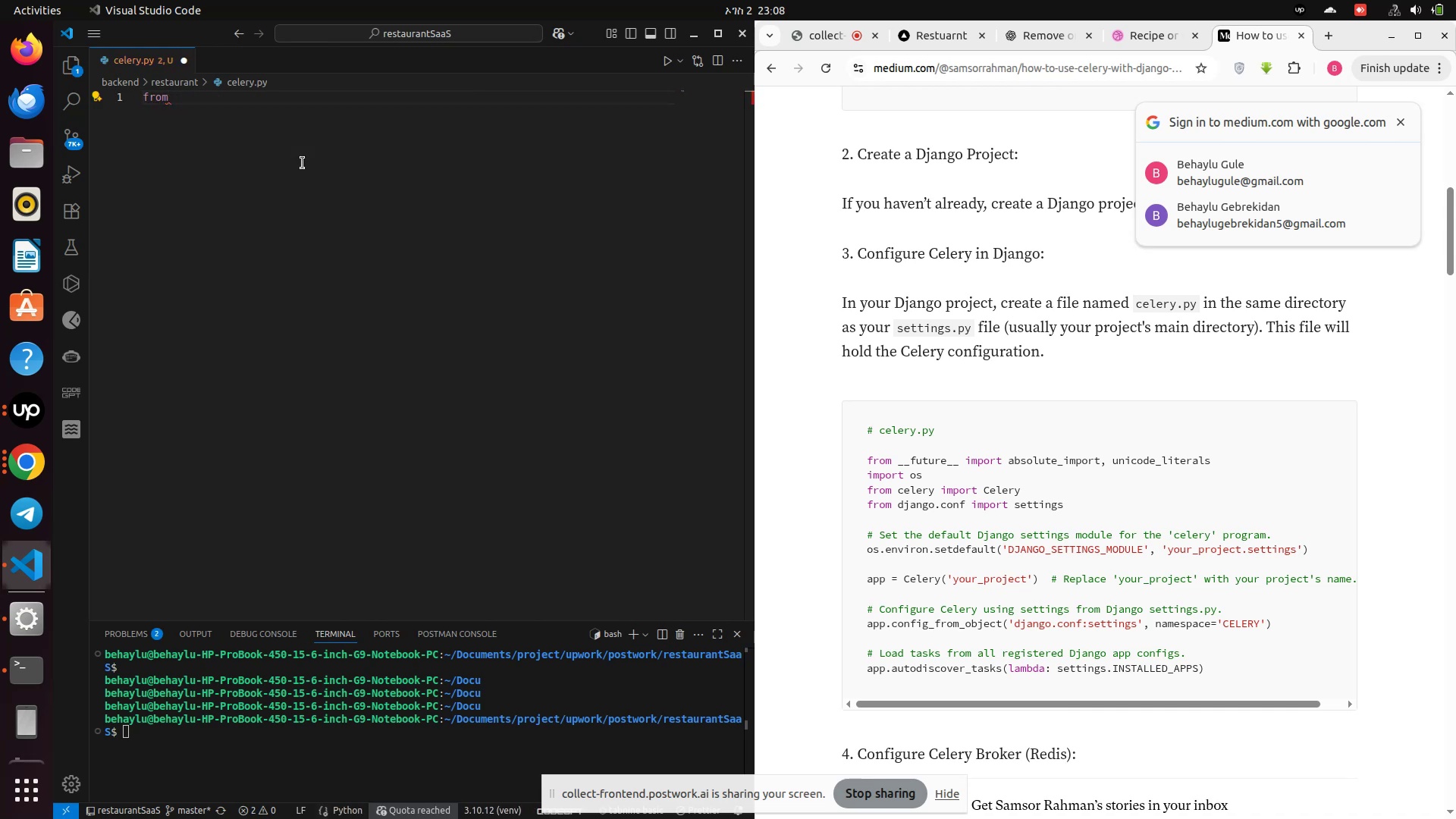 
key(Space)
 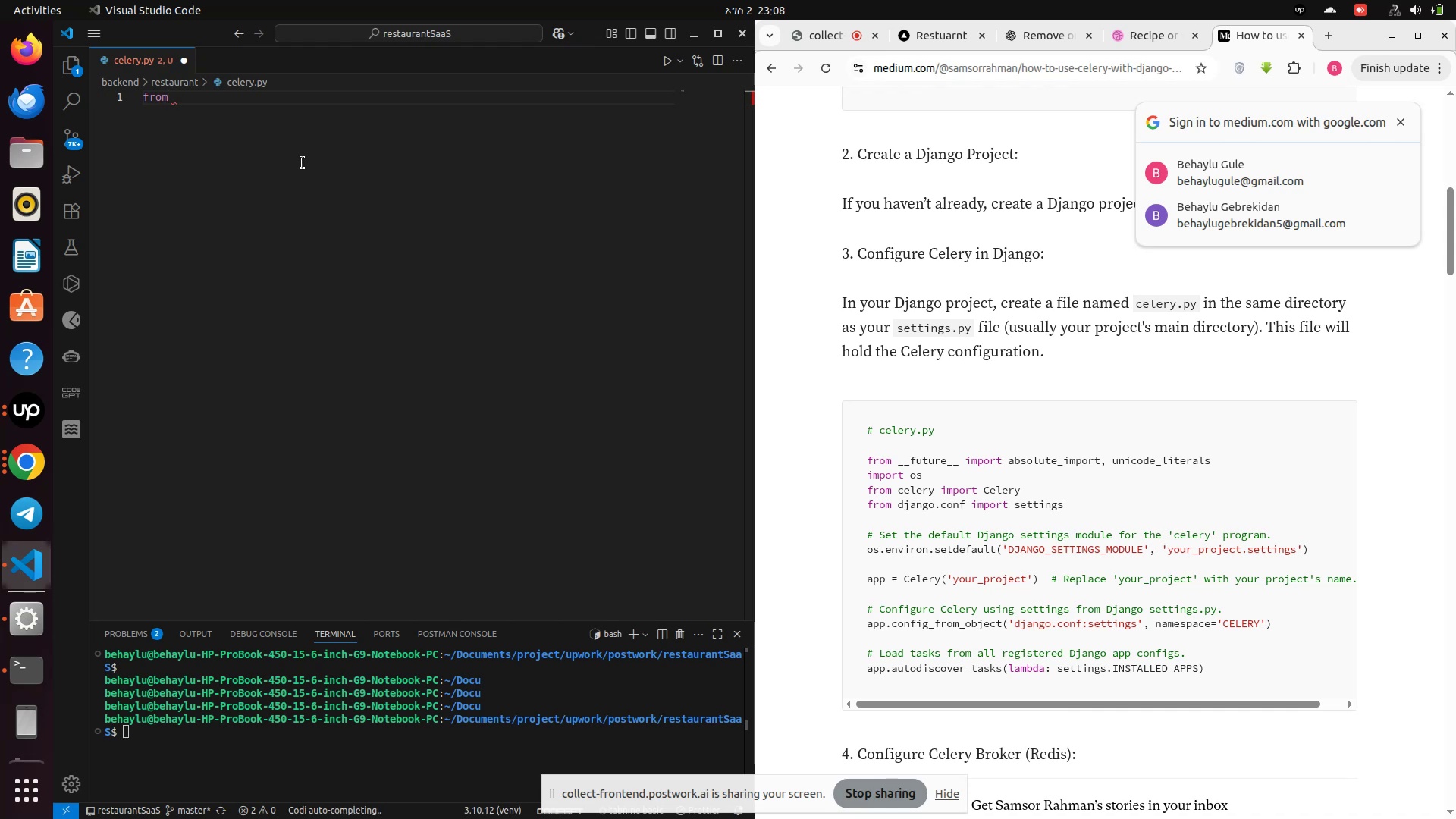 
key(Shift+Minus)
 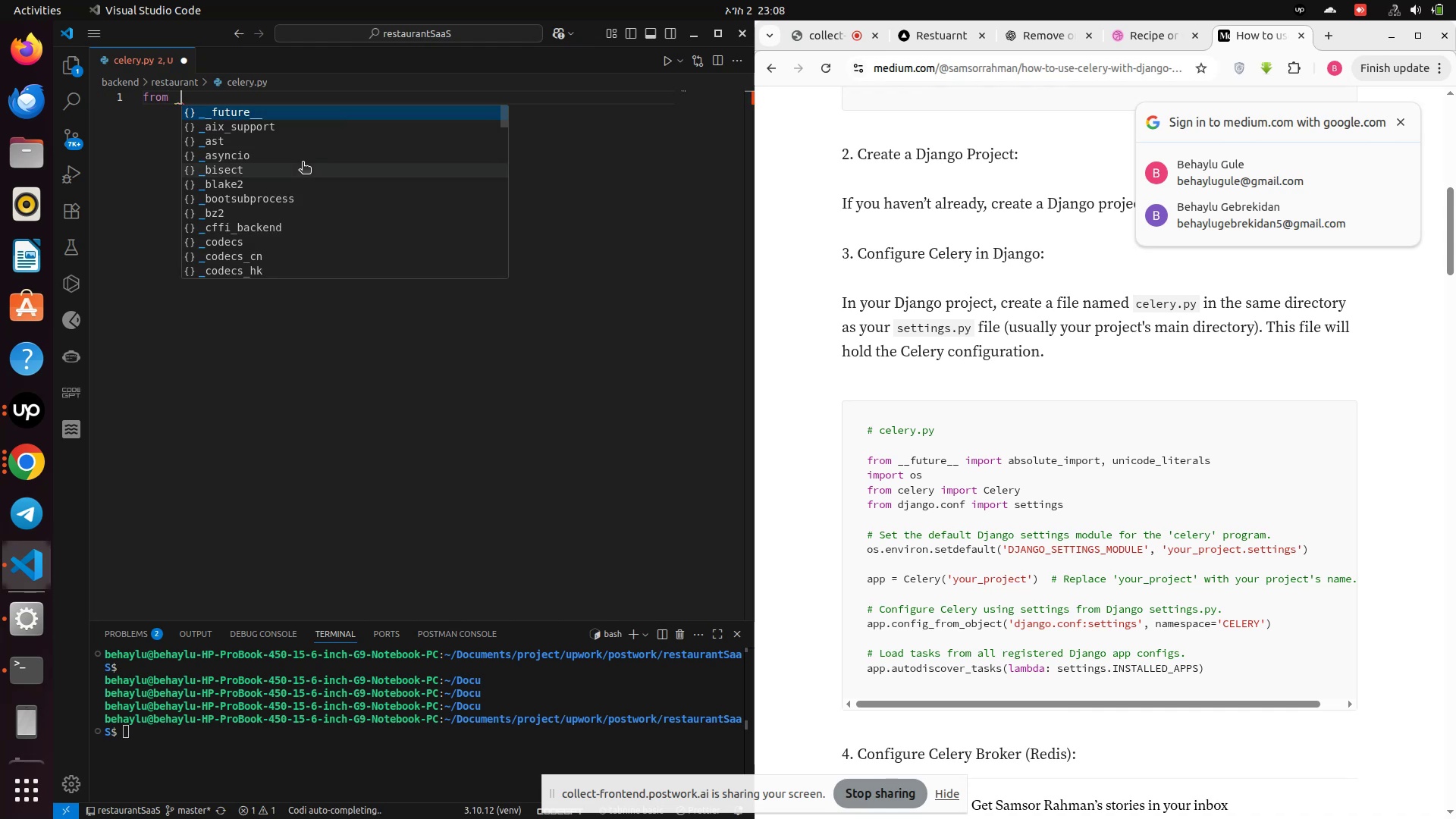 
key(Shift+Minus)
 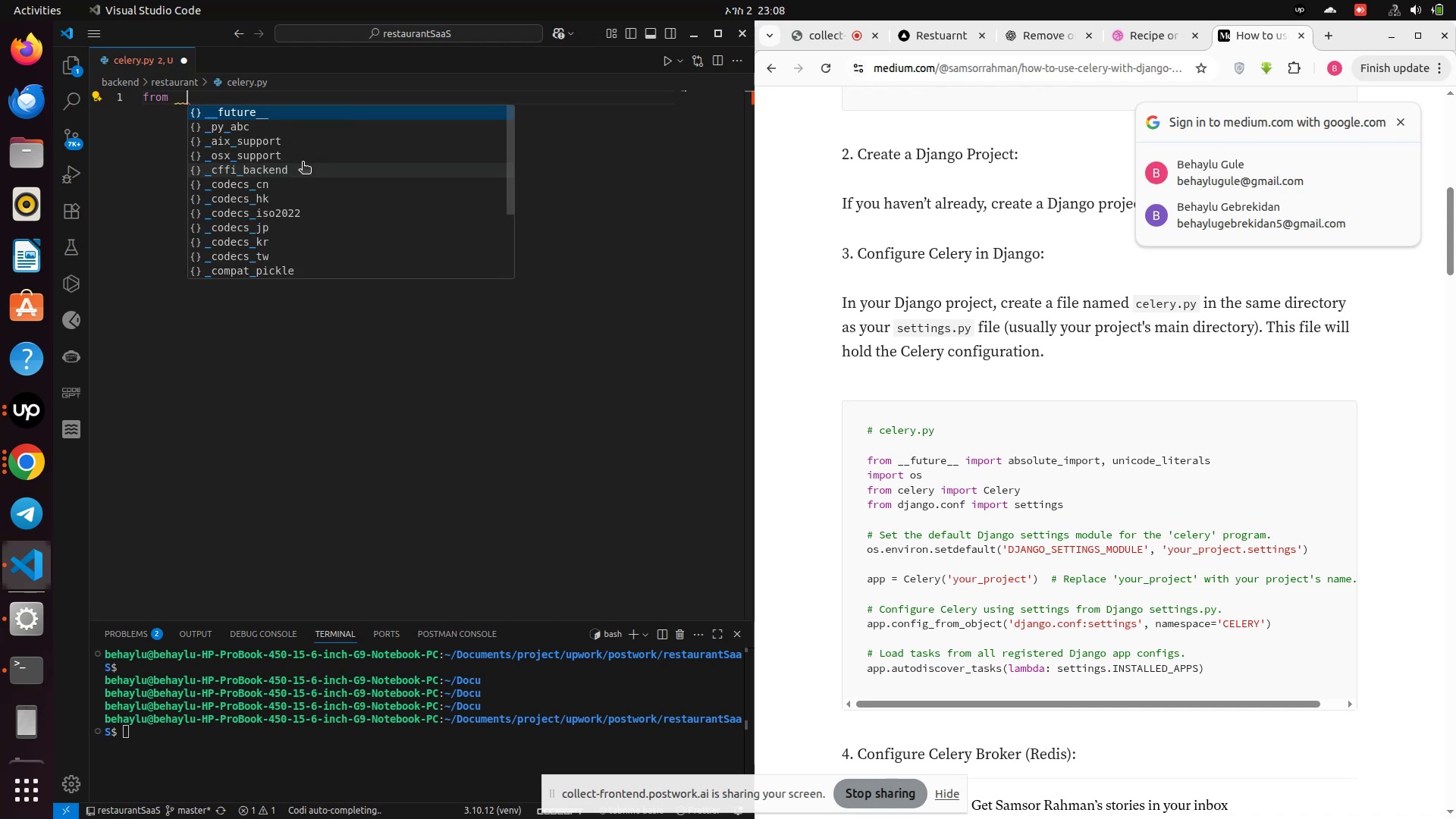 
key(Enter)
 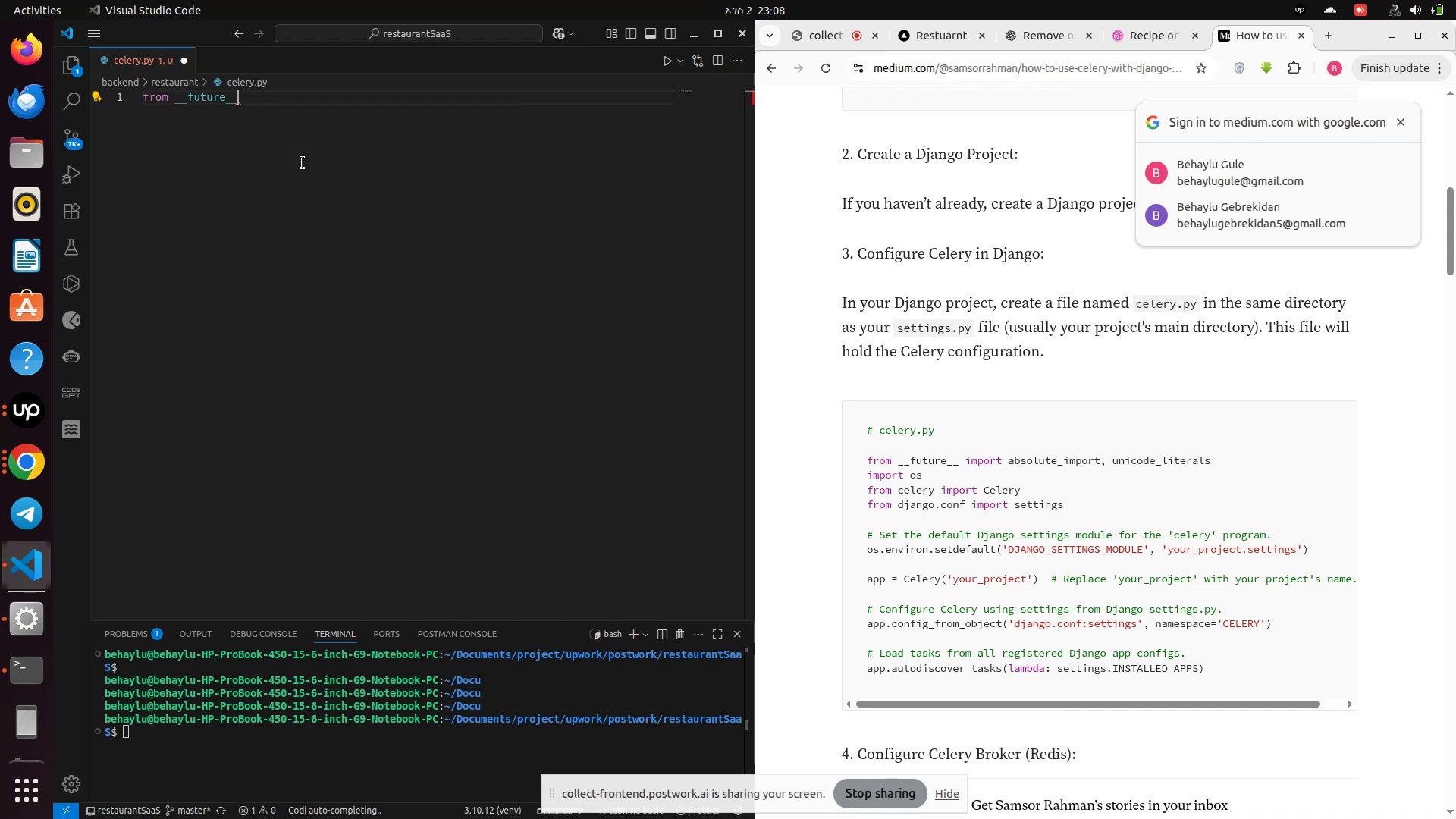 
type( im)
 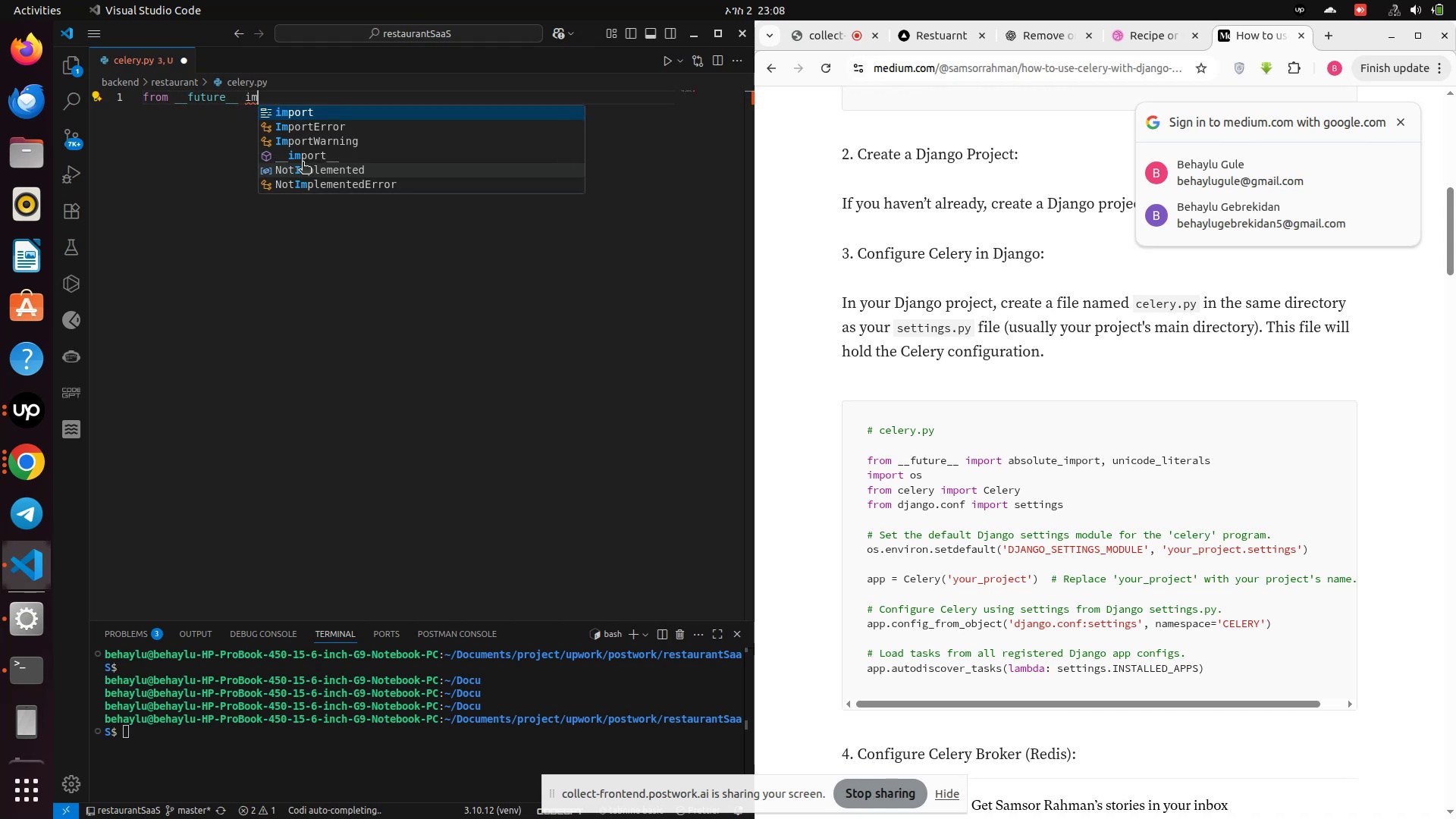 
key(Enter)
 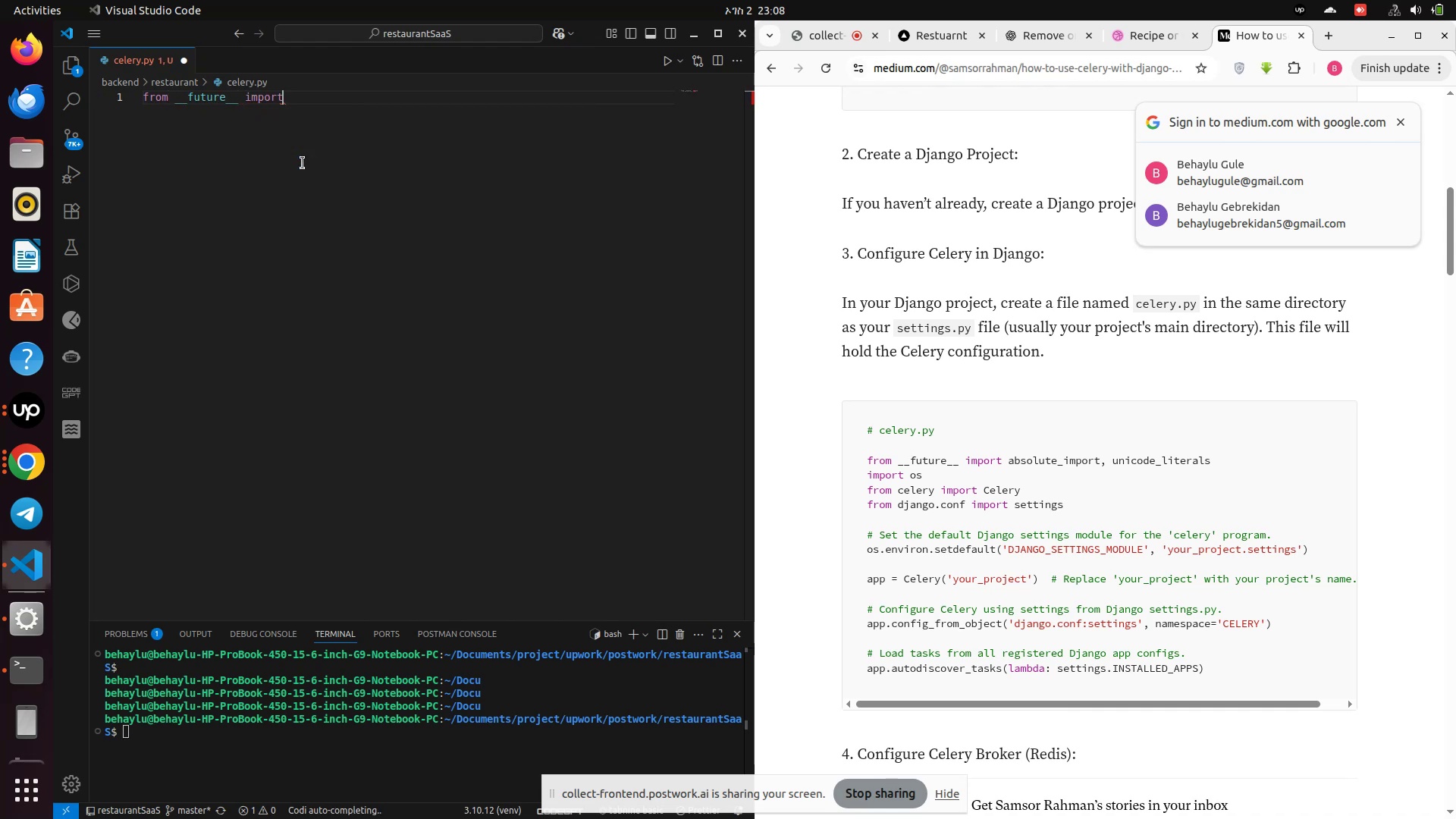 
type( ab)
 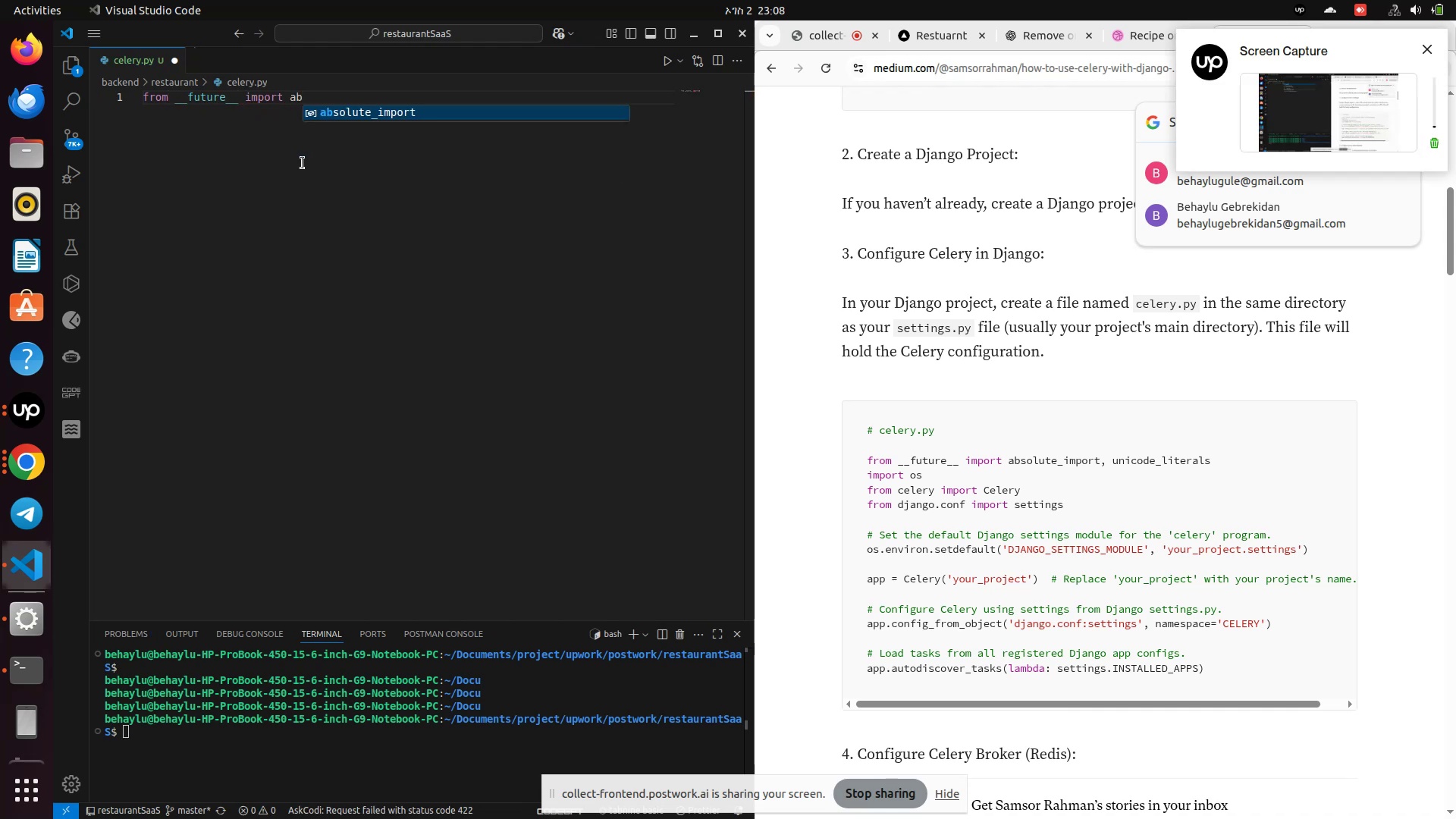 
key(Enter)
 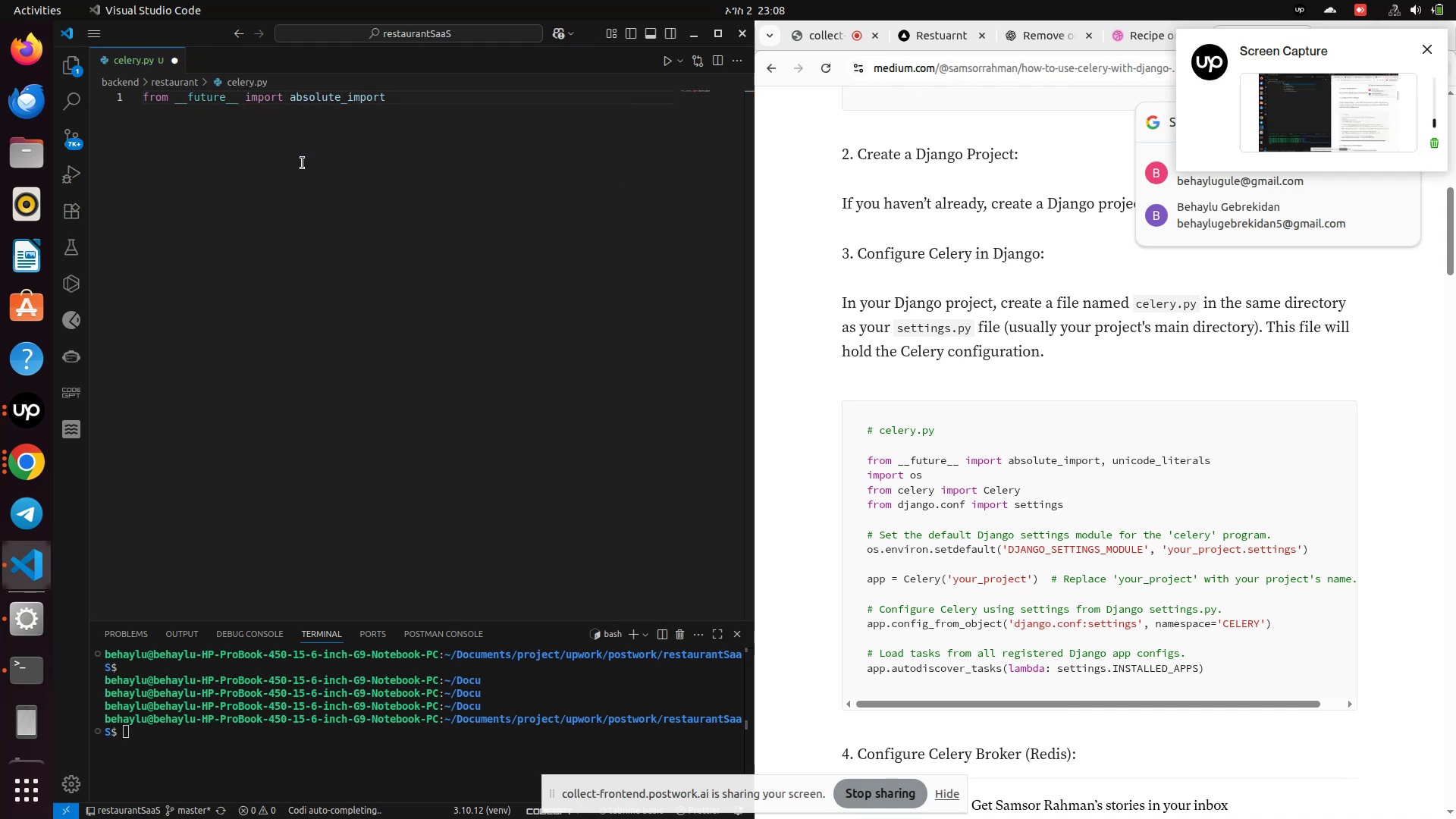 
type(, unico)
 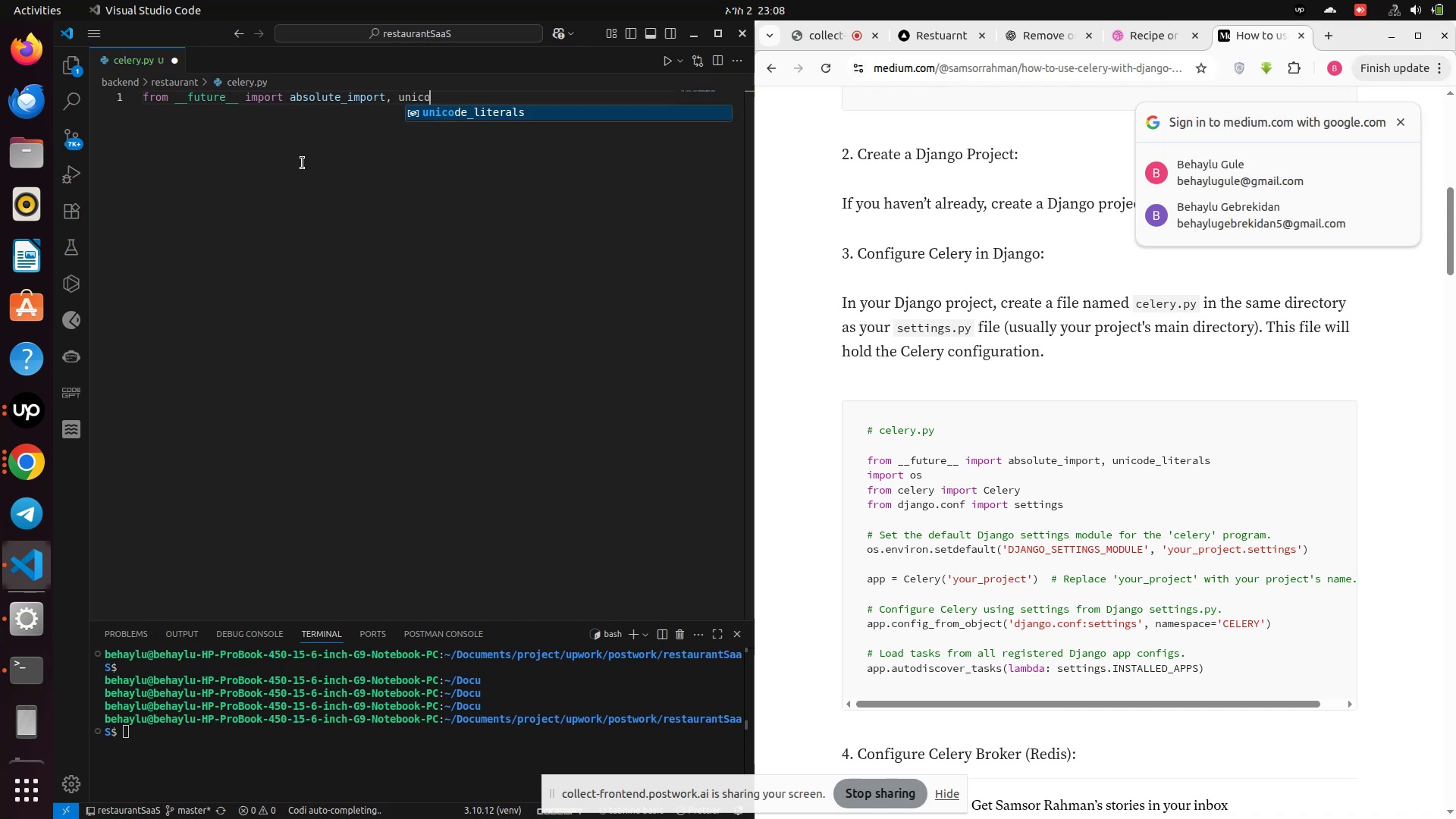 
key(Enter)
 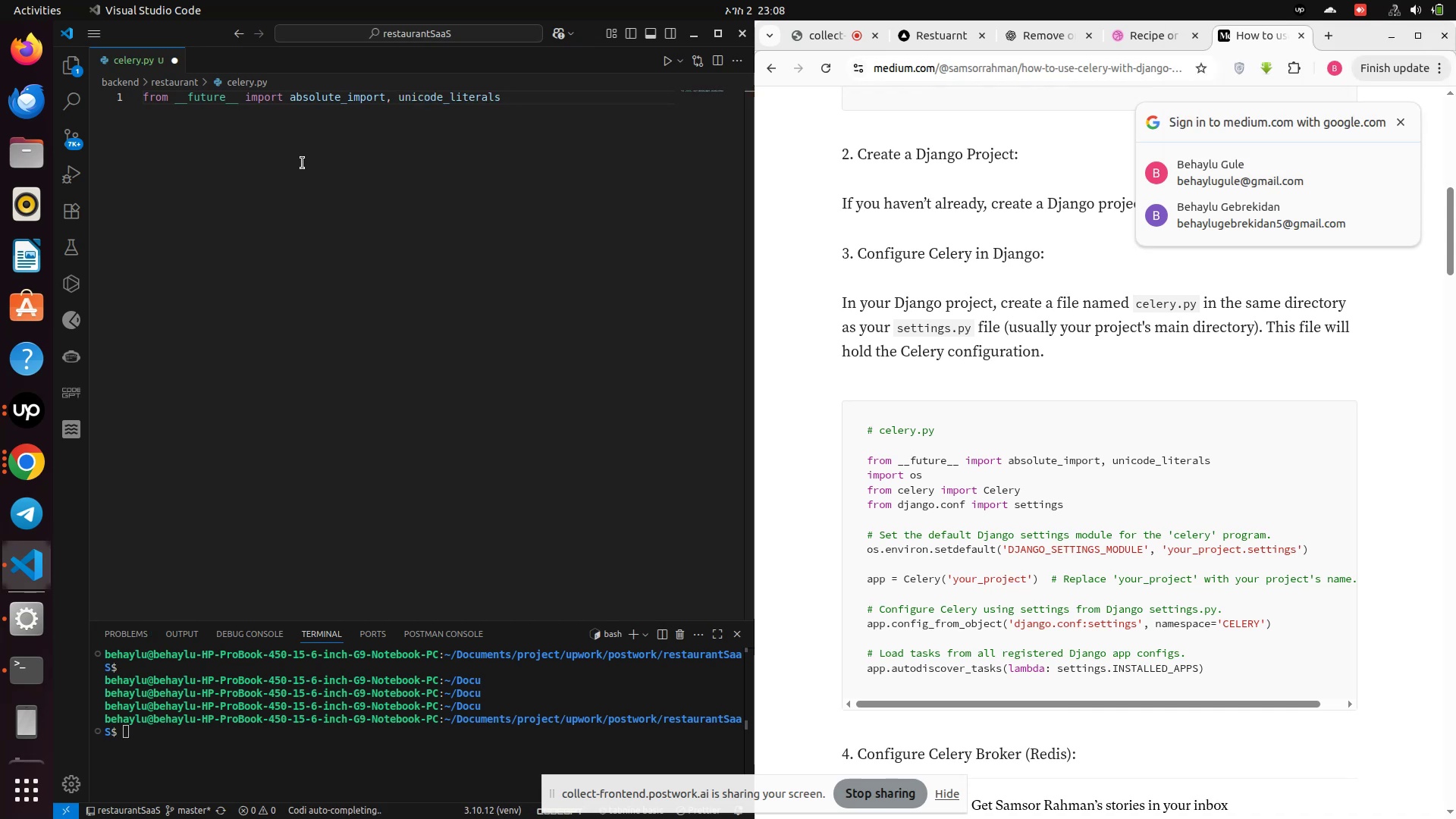 
key(Enter)
 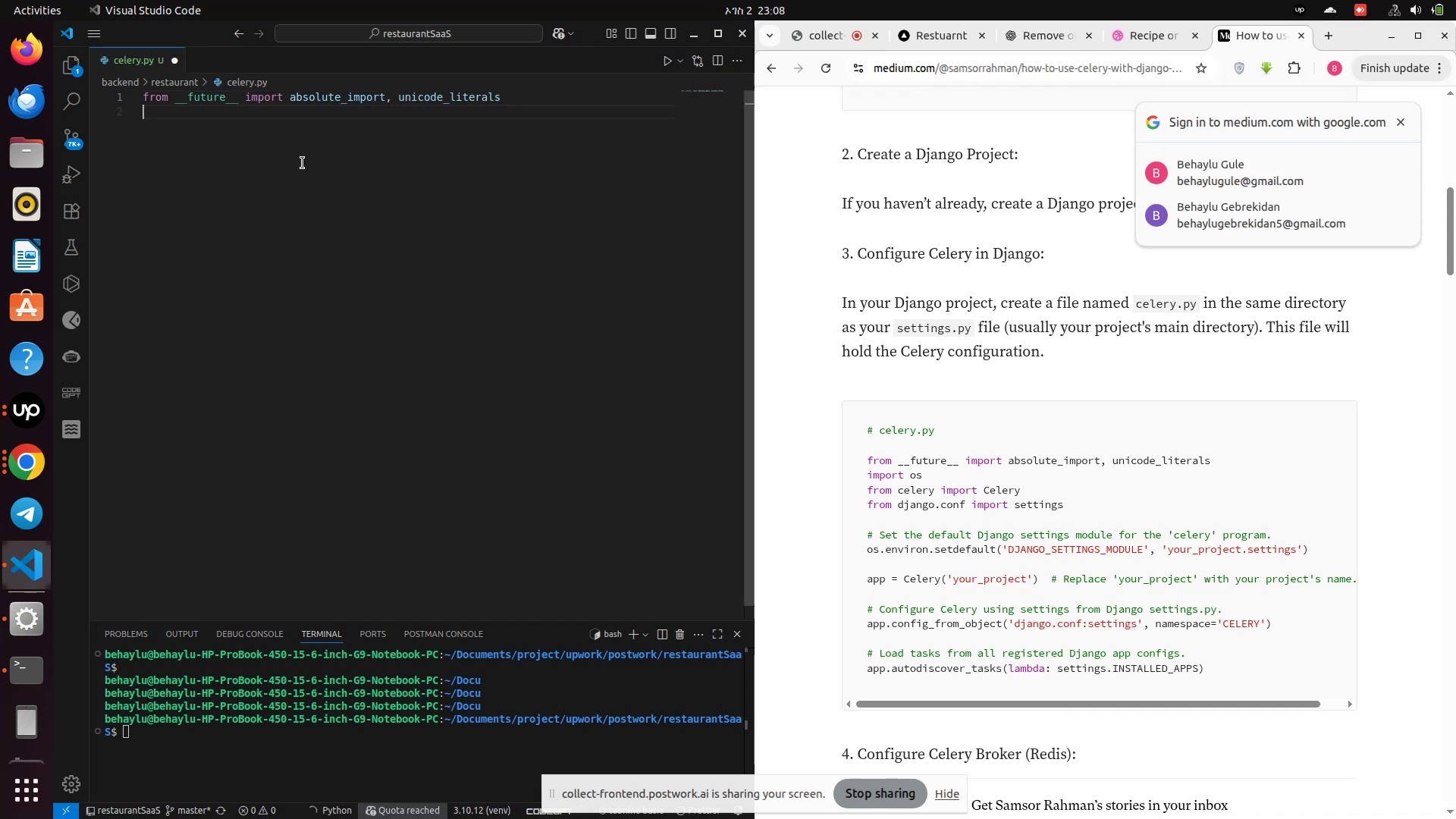 
type(impo)
 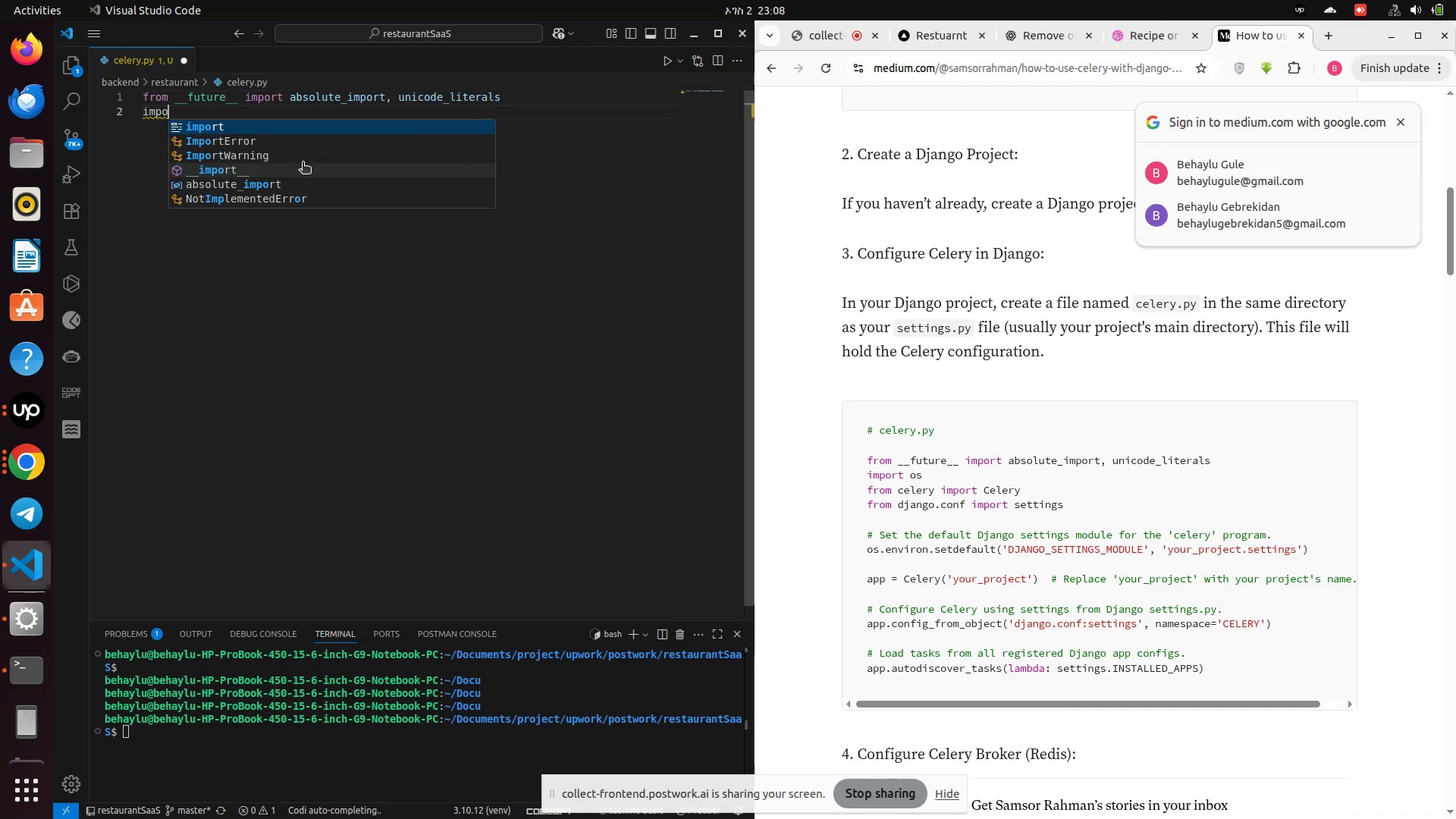 
key(Enter)
 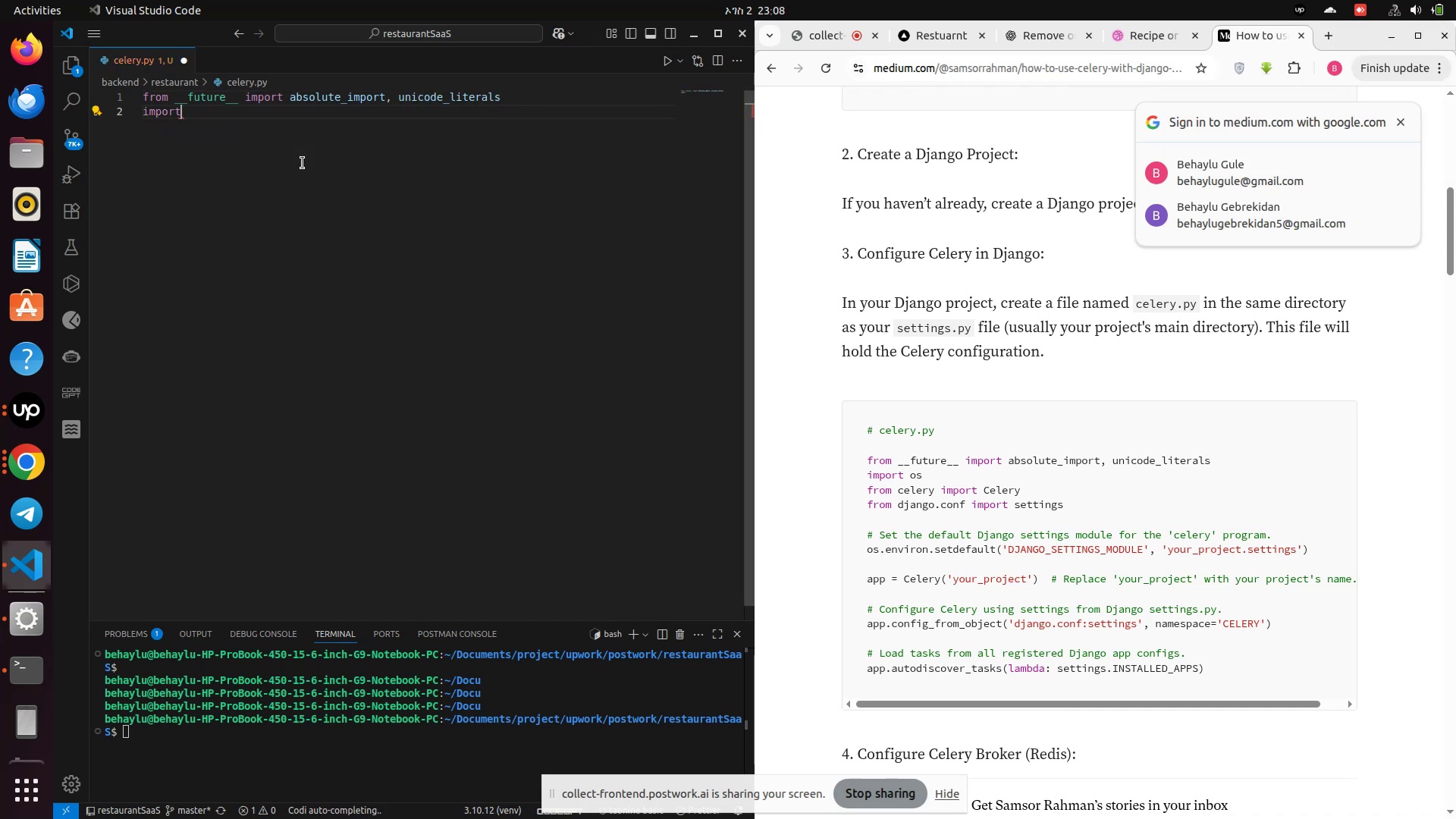 
type( os)
 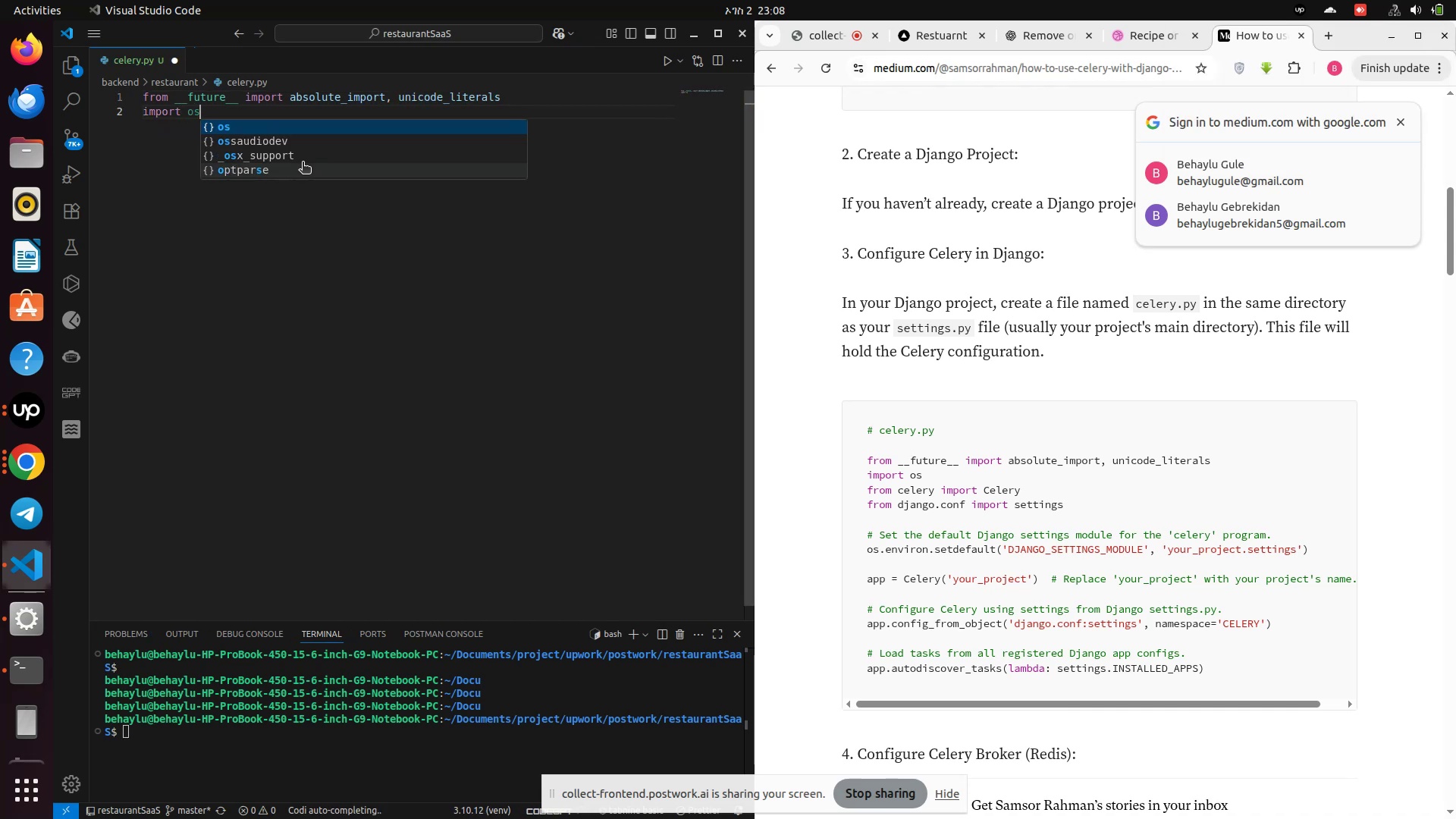 
key(Enter)
 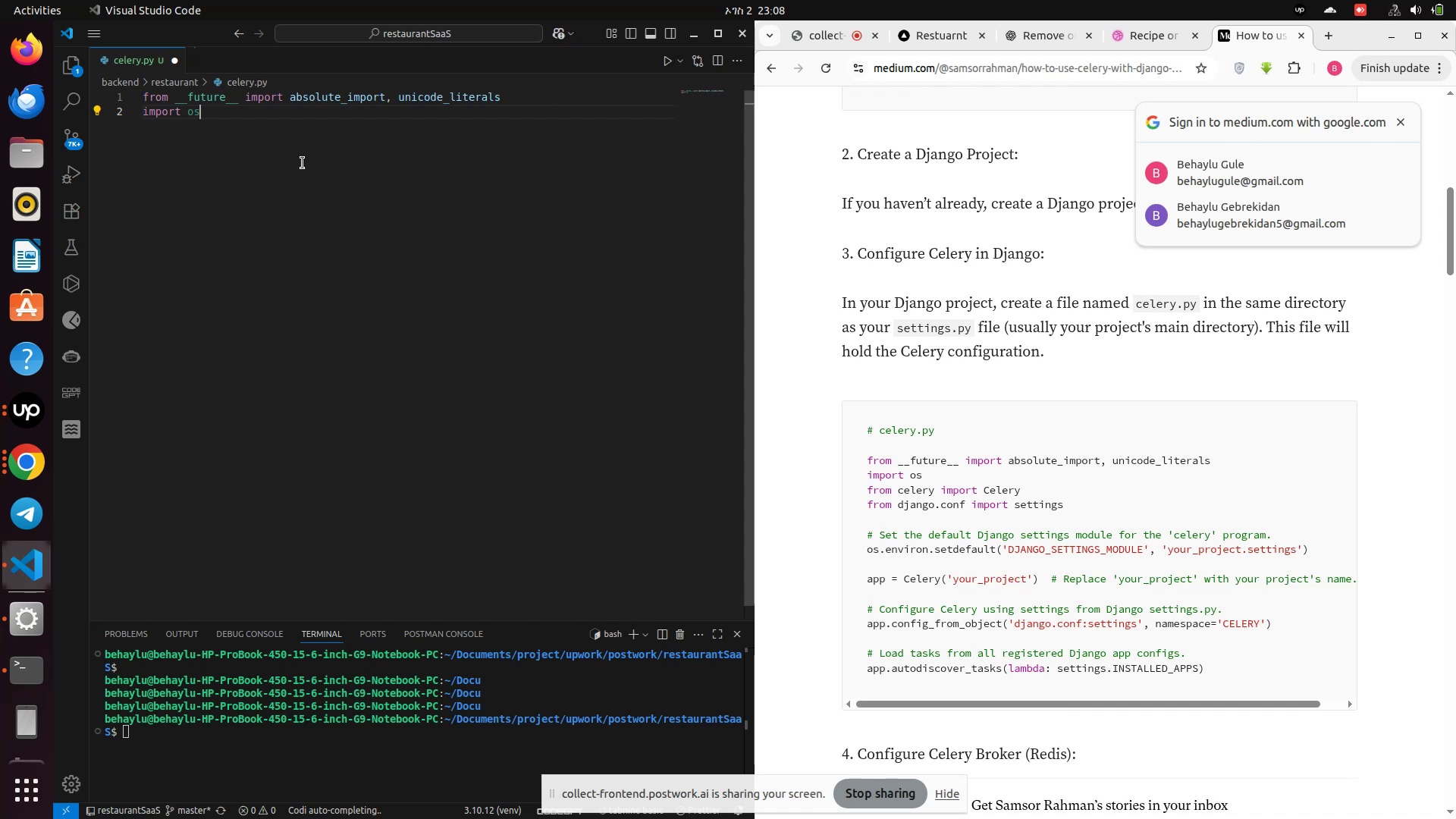 
key(Enter)
 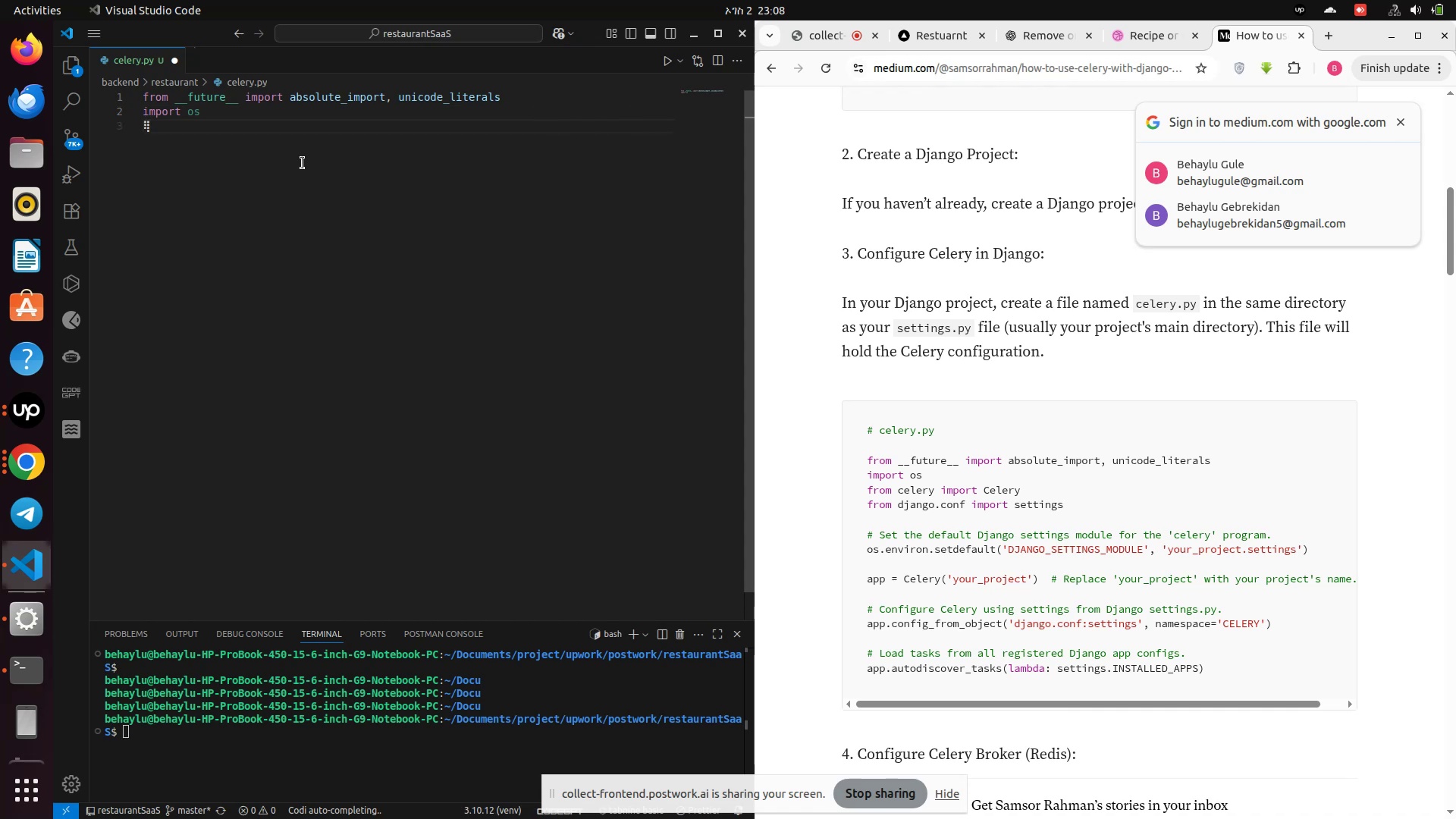 
type(impo)
key(Backspace)
key(Backspace)
key(Backspace)
key(Backspace)
type(from cele)
 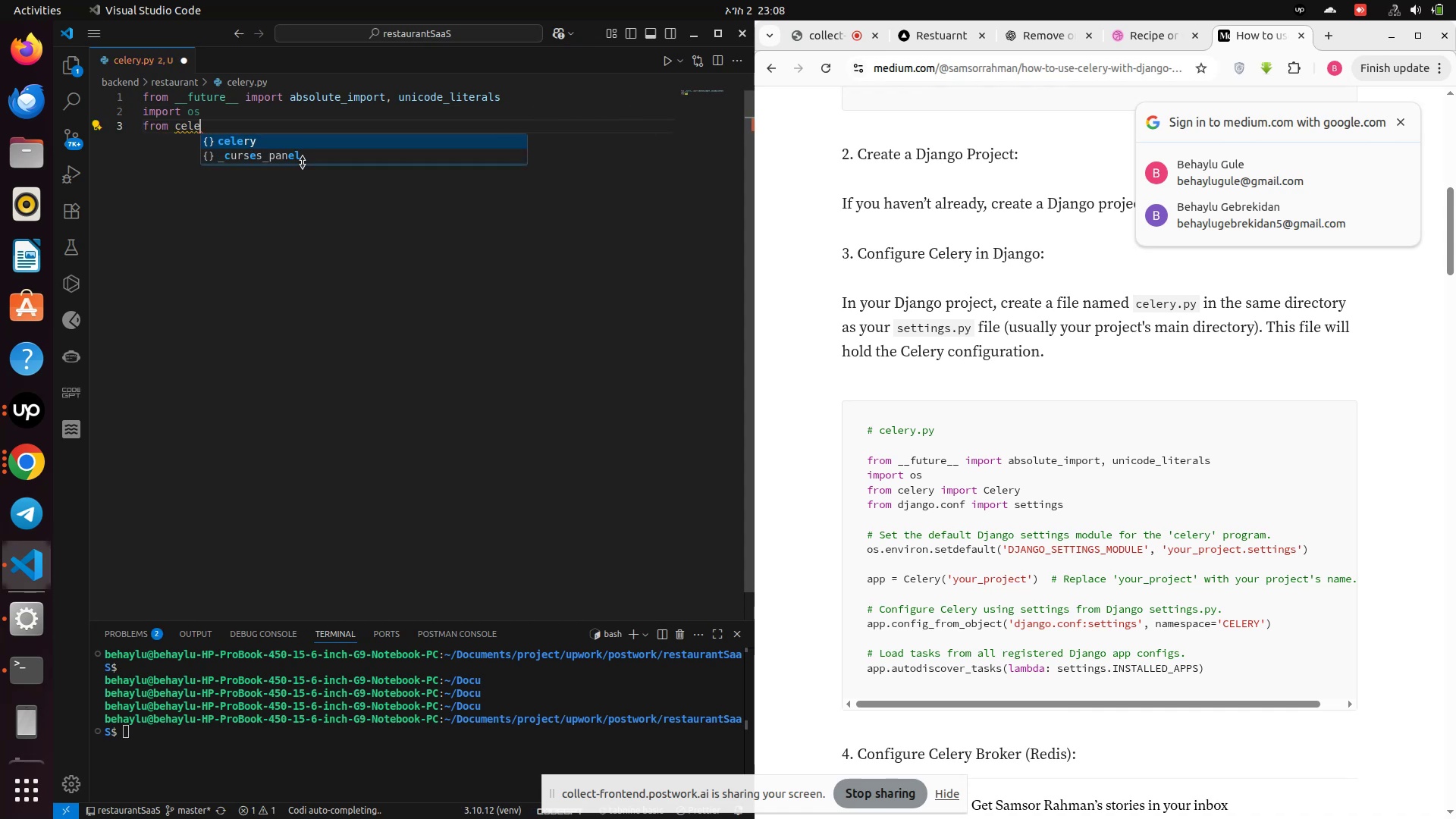 
key(Enter)
 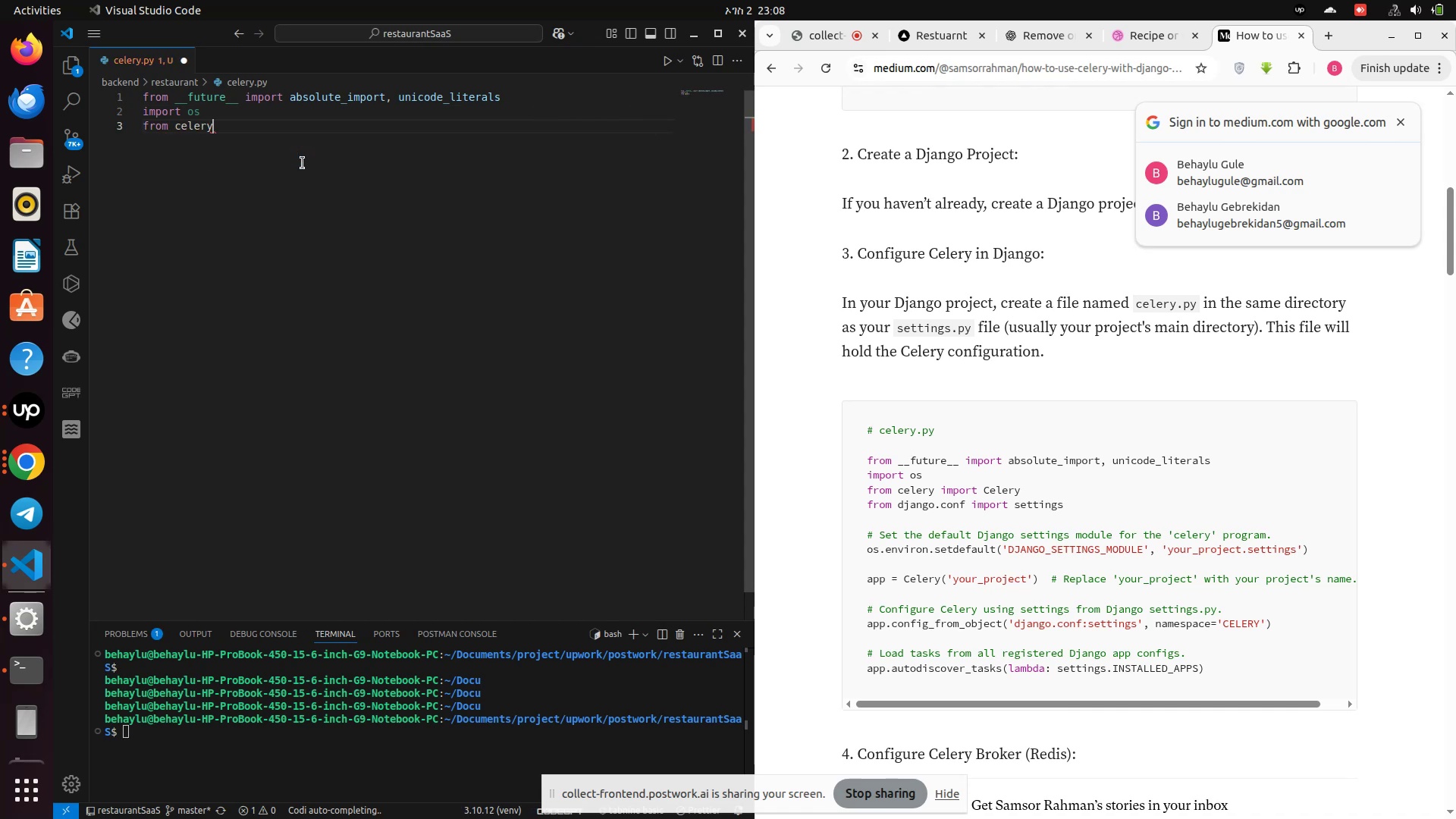 
type( impor)
 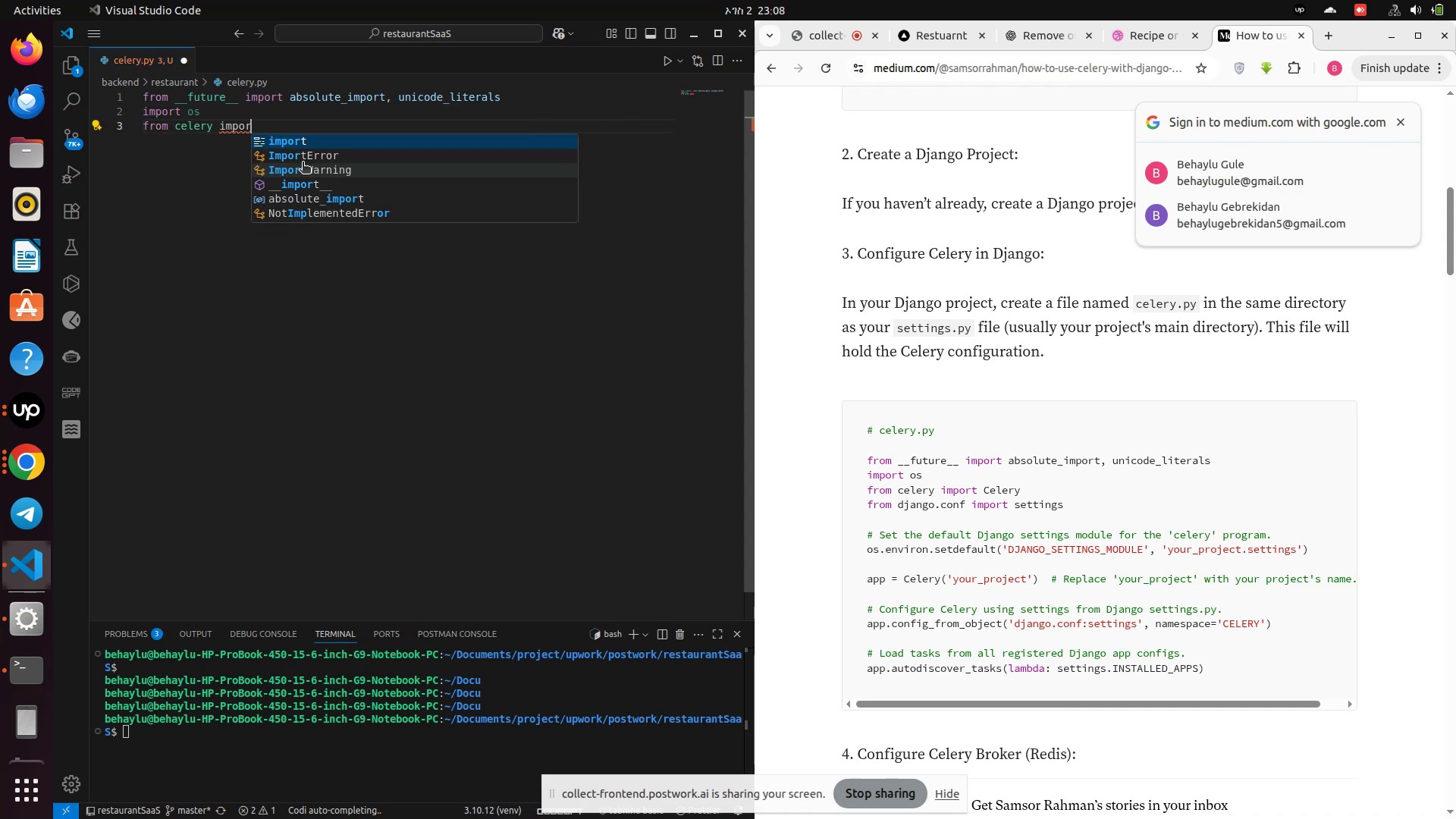 
key(Enter)
 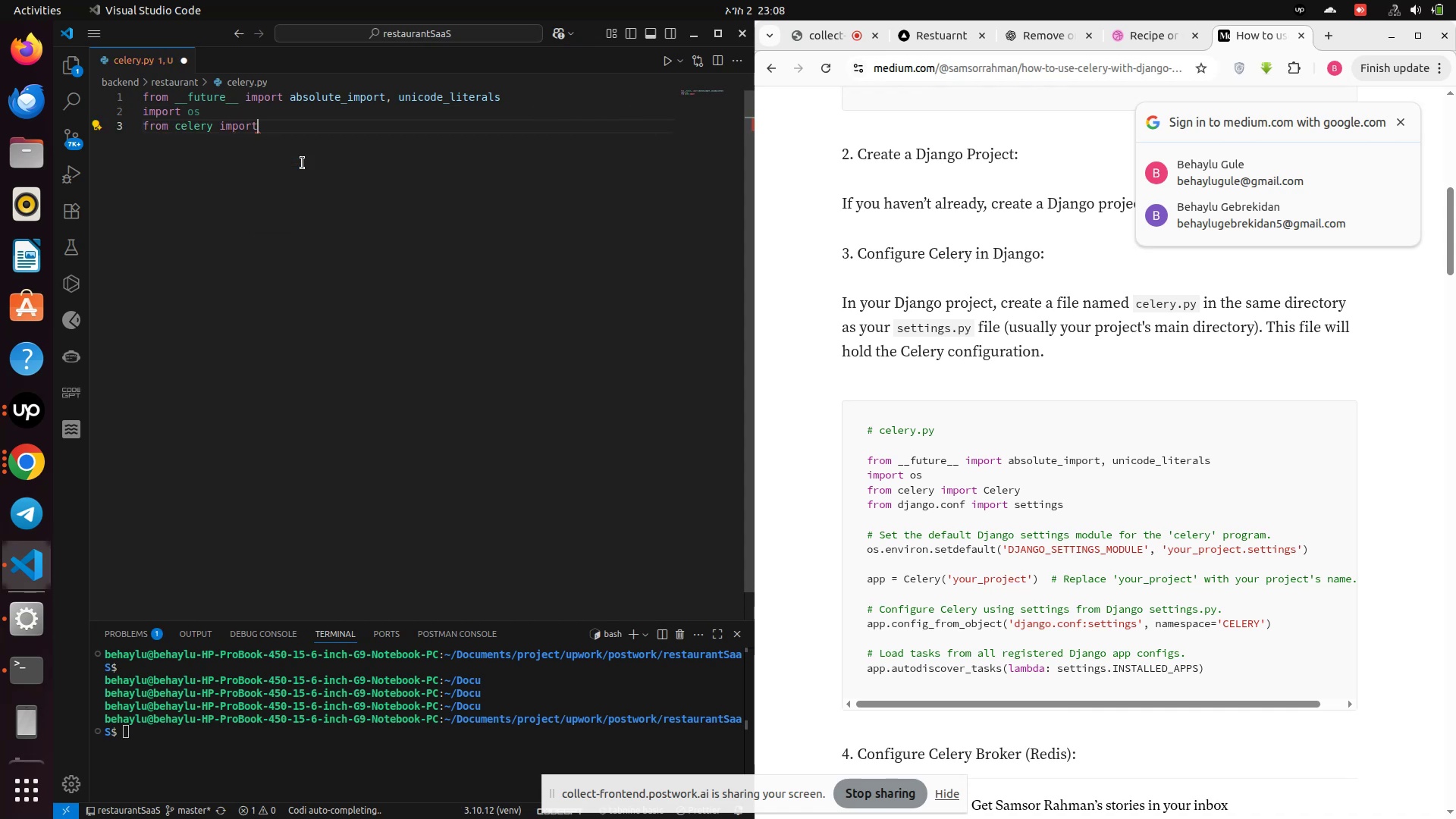 
type( Ce)
 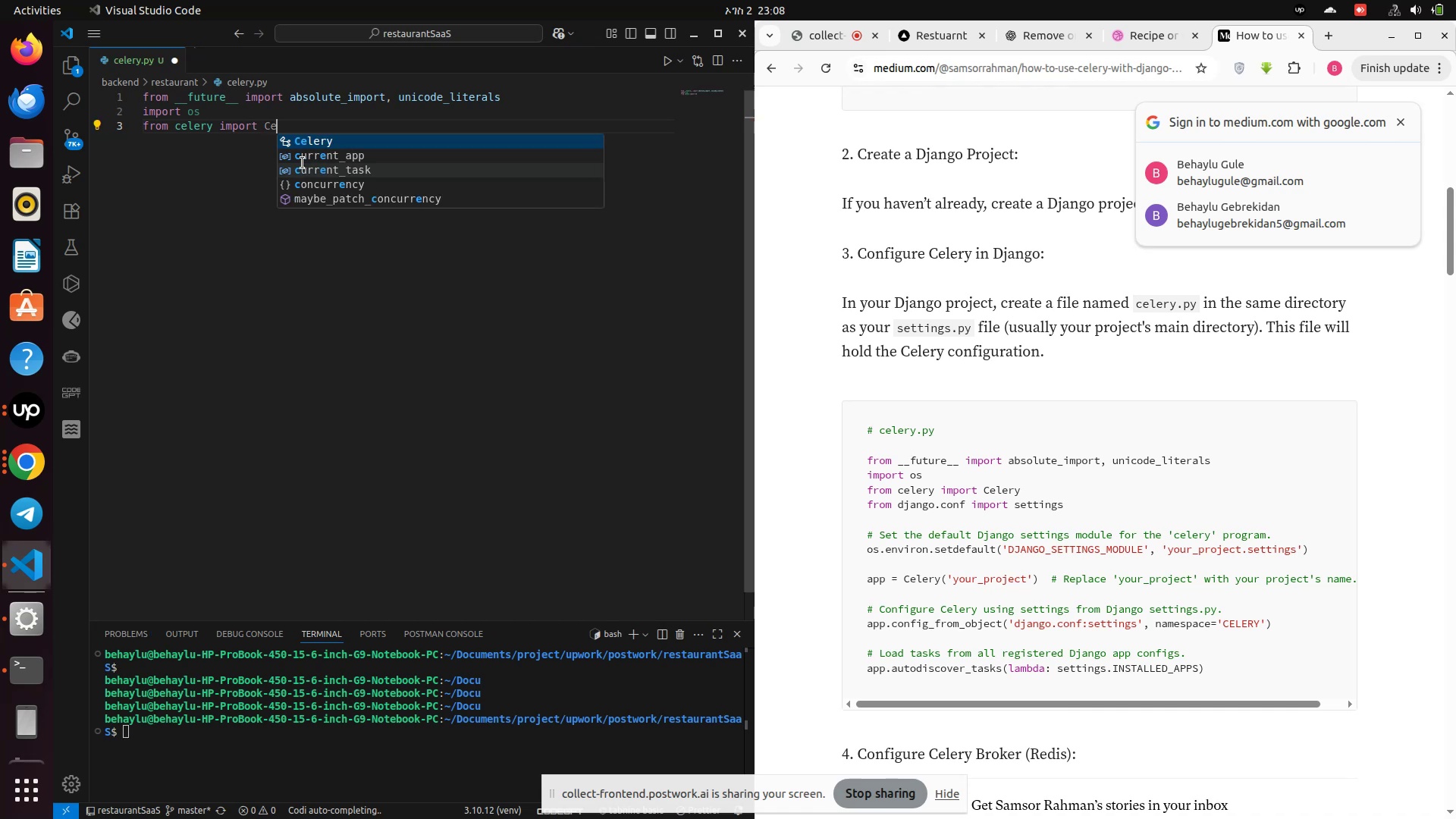 
 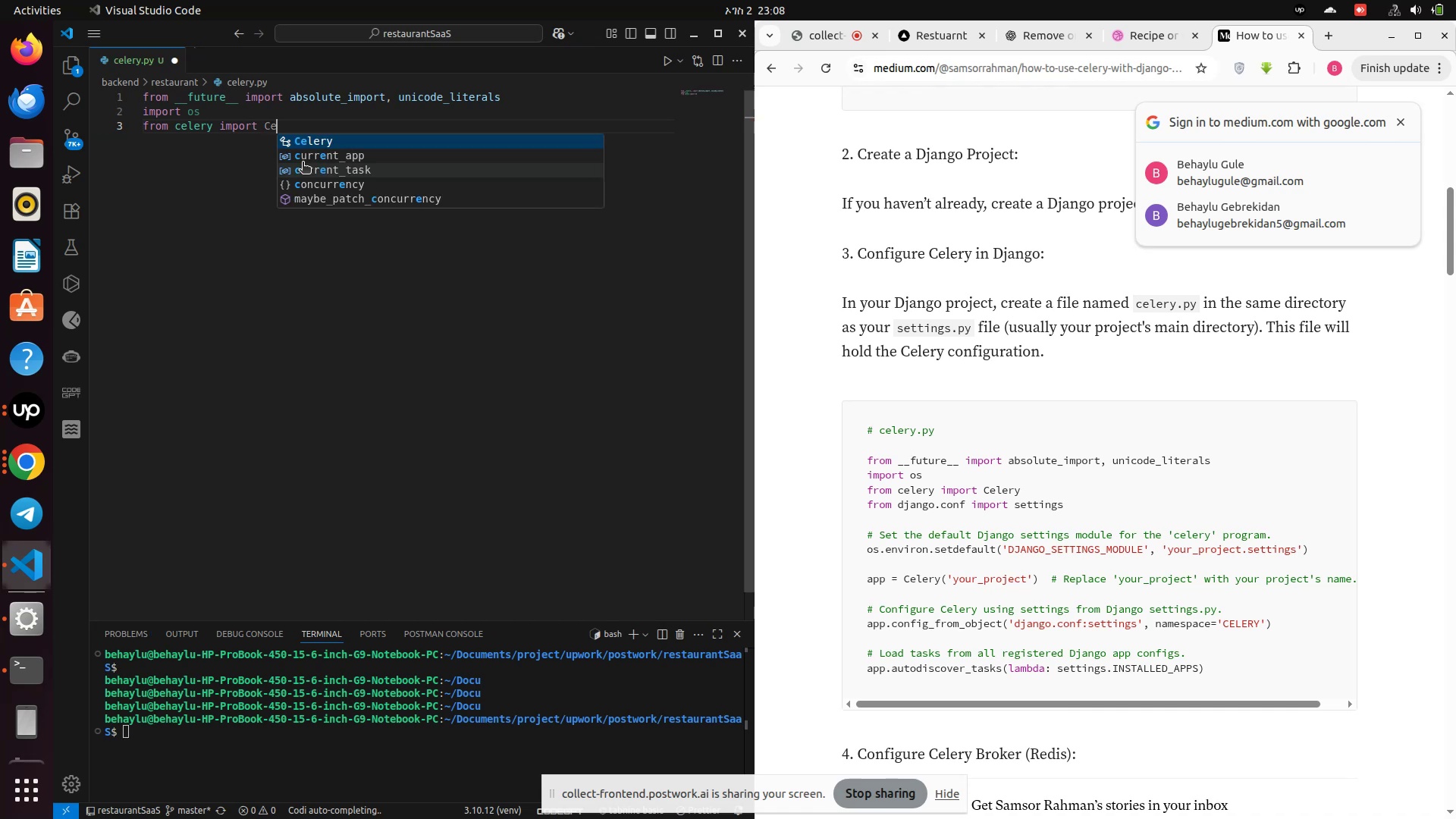 
key(Enter)
 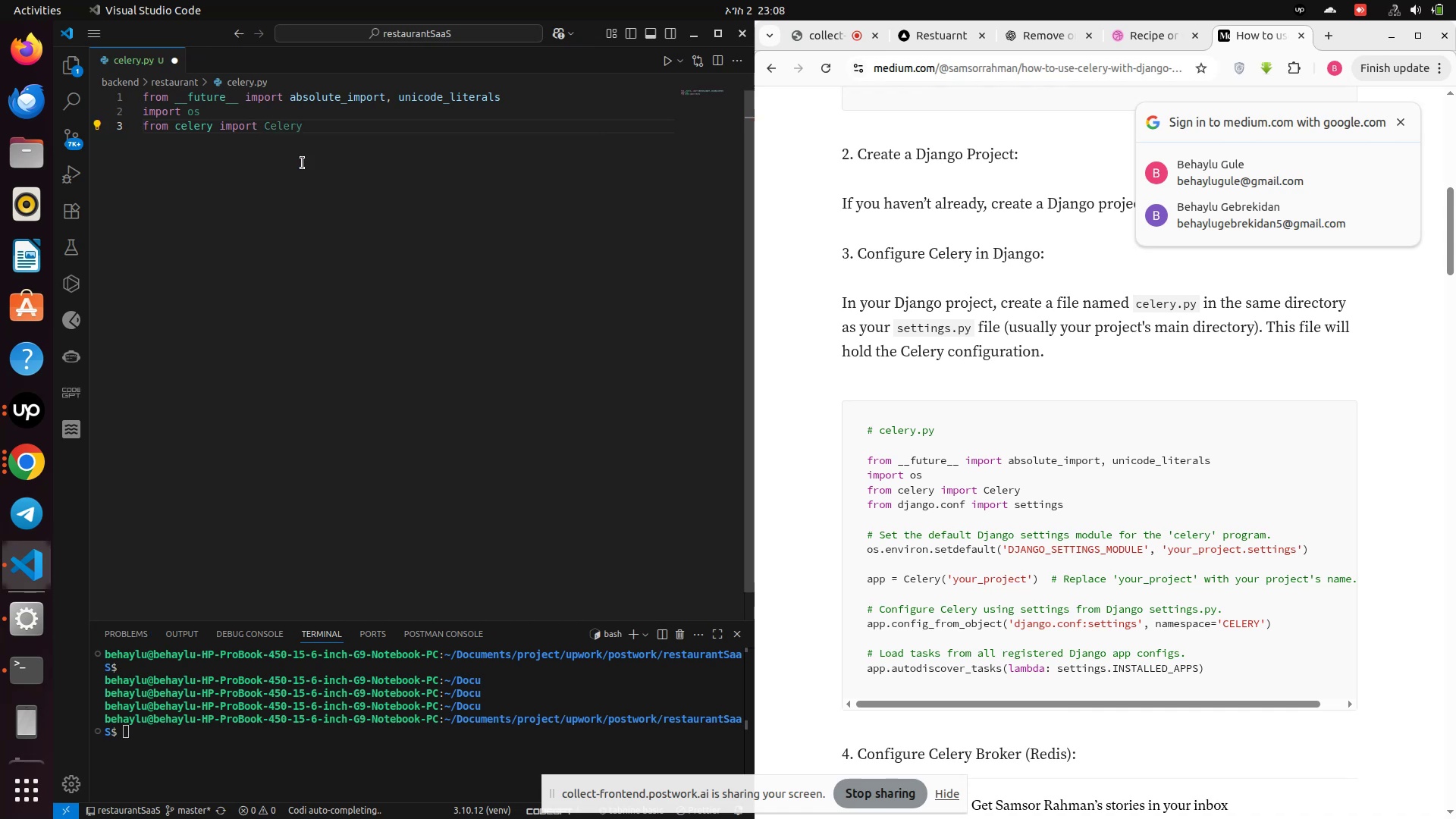 
key(Enter)
 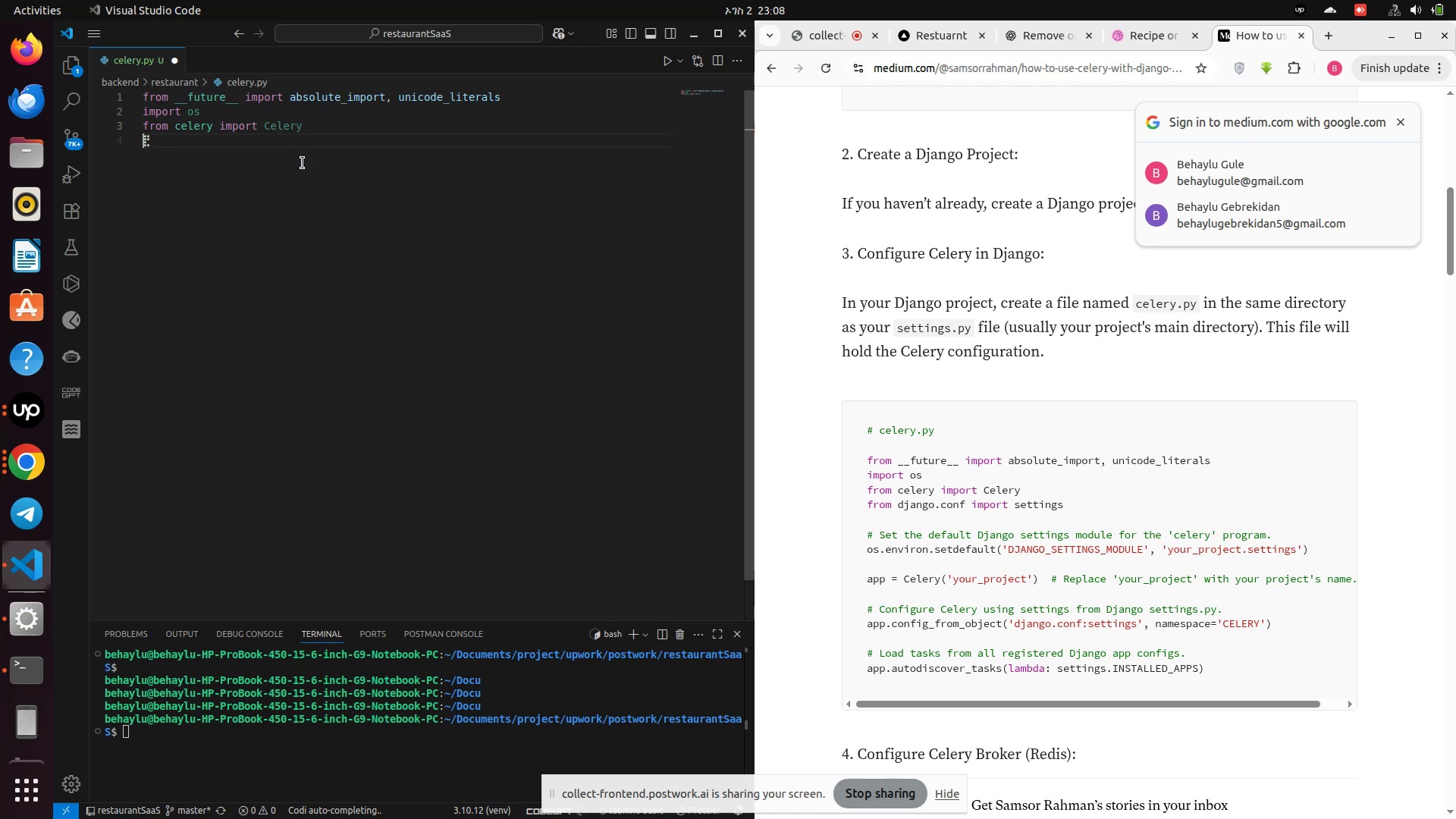 
type(from djan)
 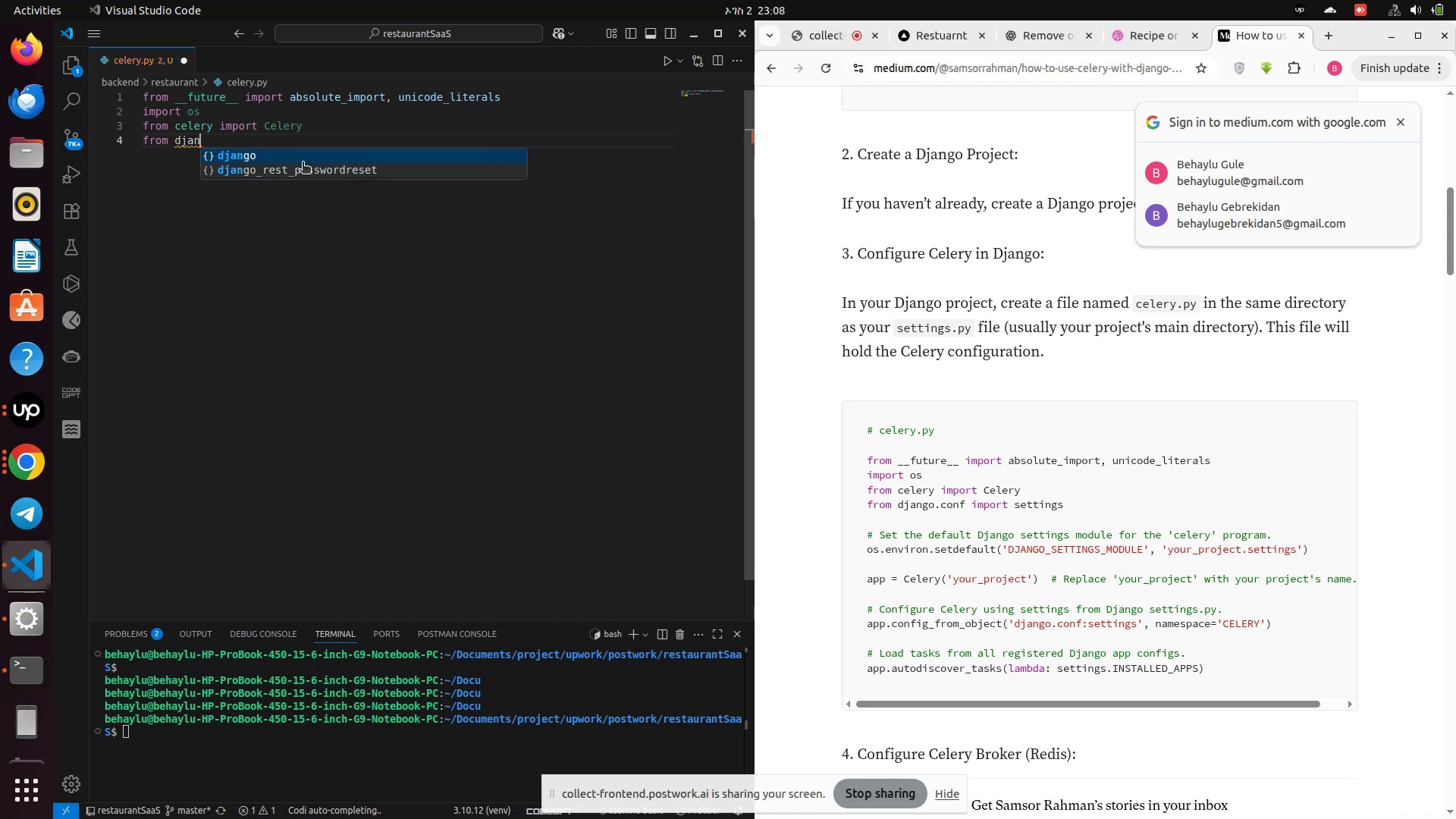 
key(Enter)
 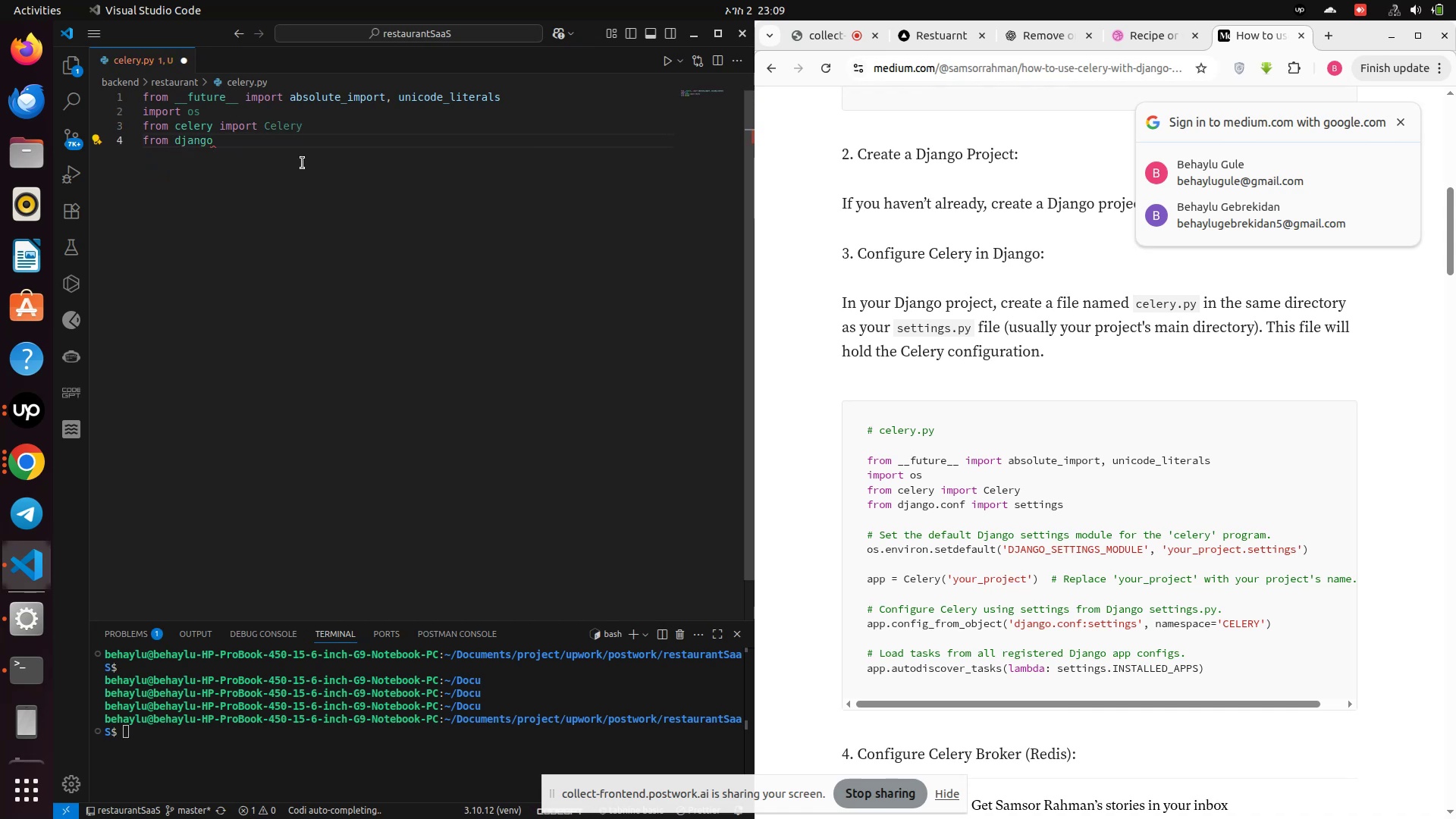 
type(.conf im)
 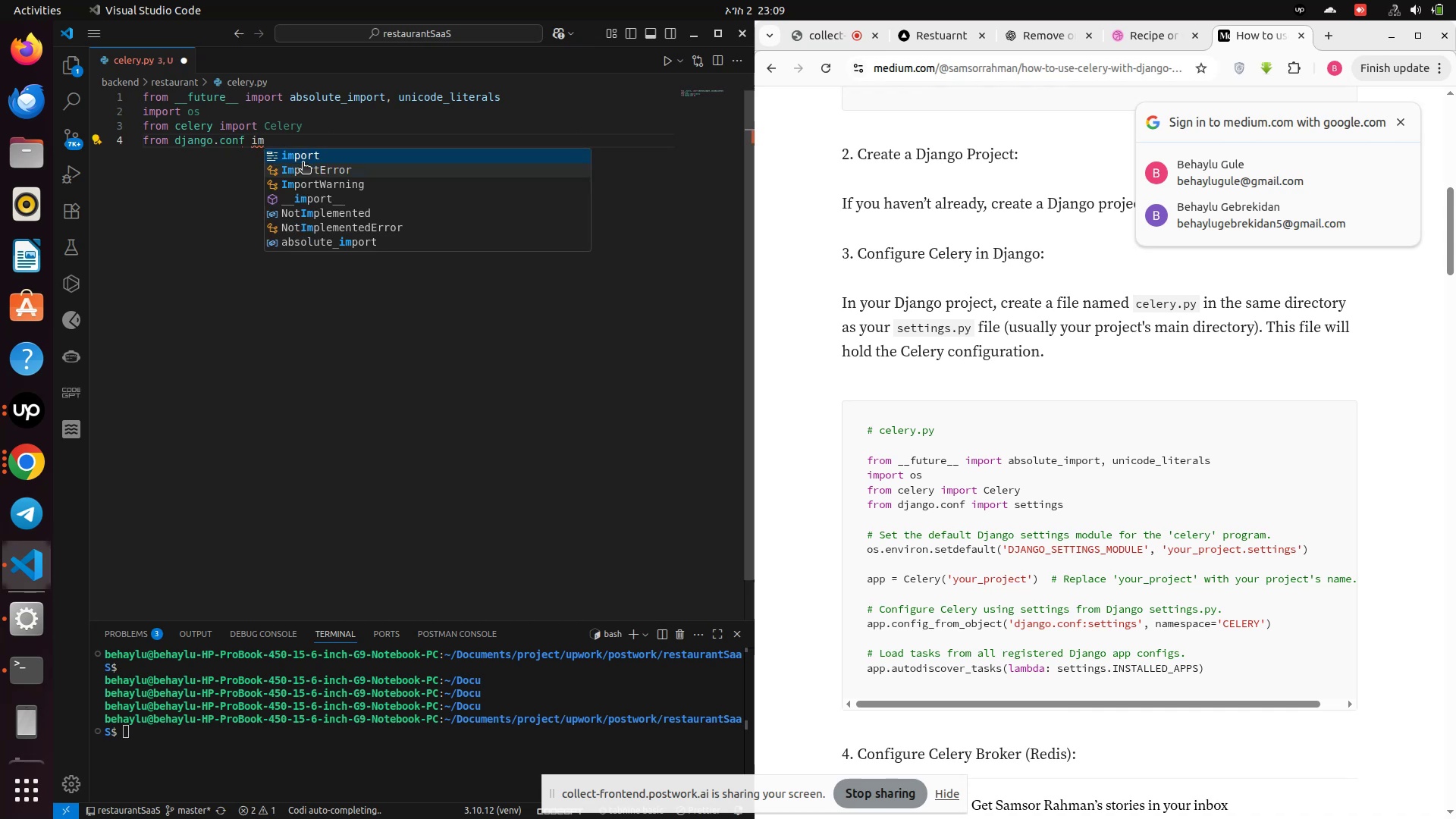 
key(Enter)
 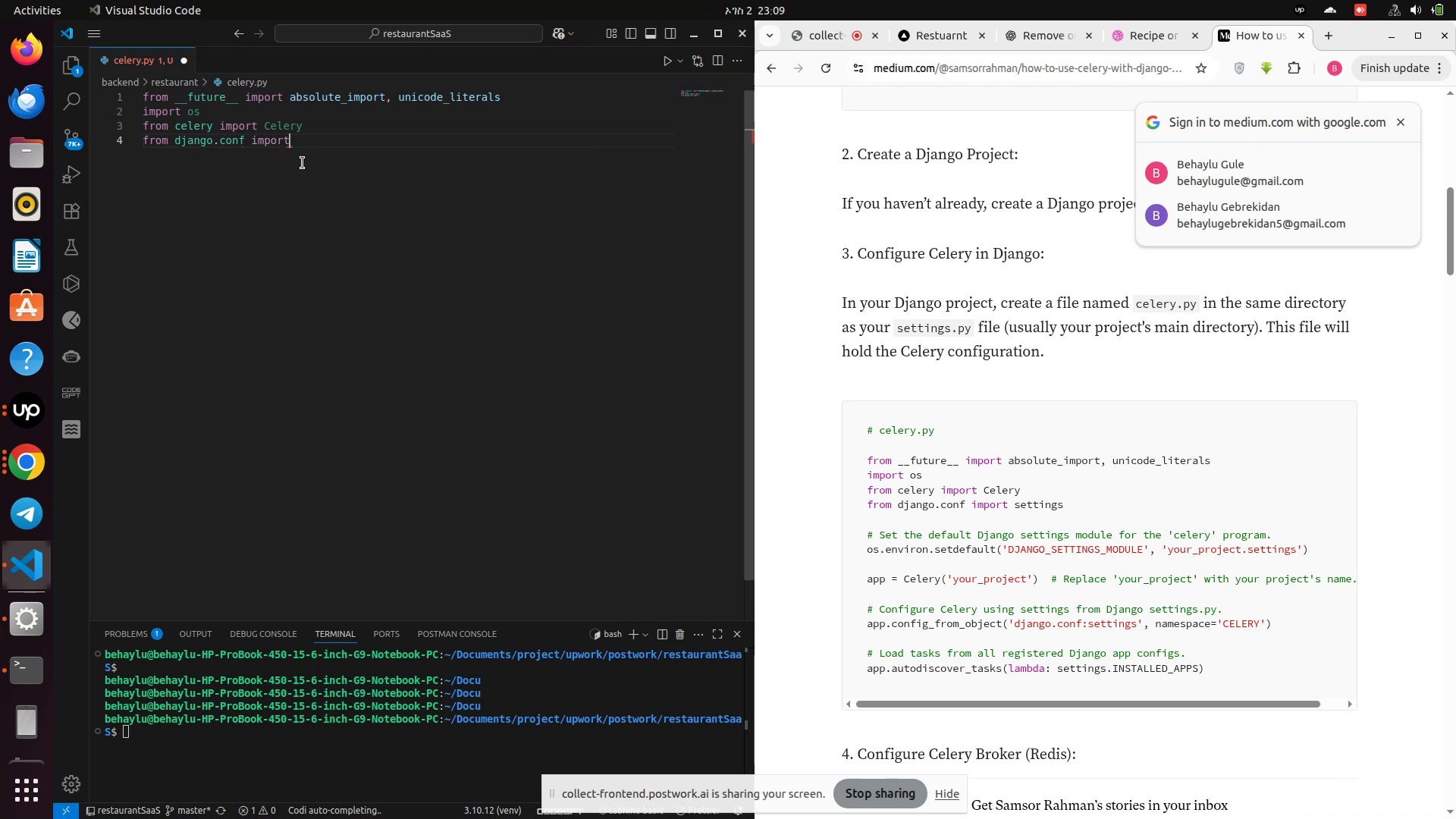 
type( sett)
 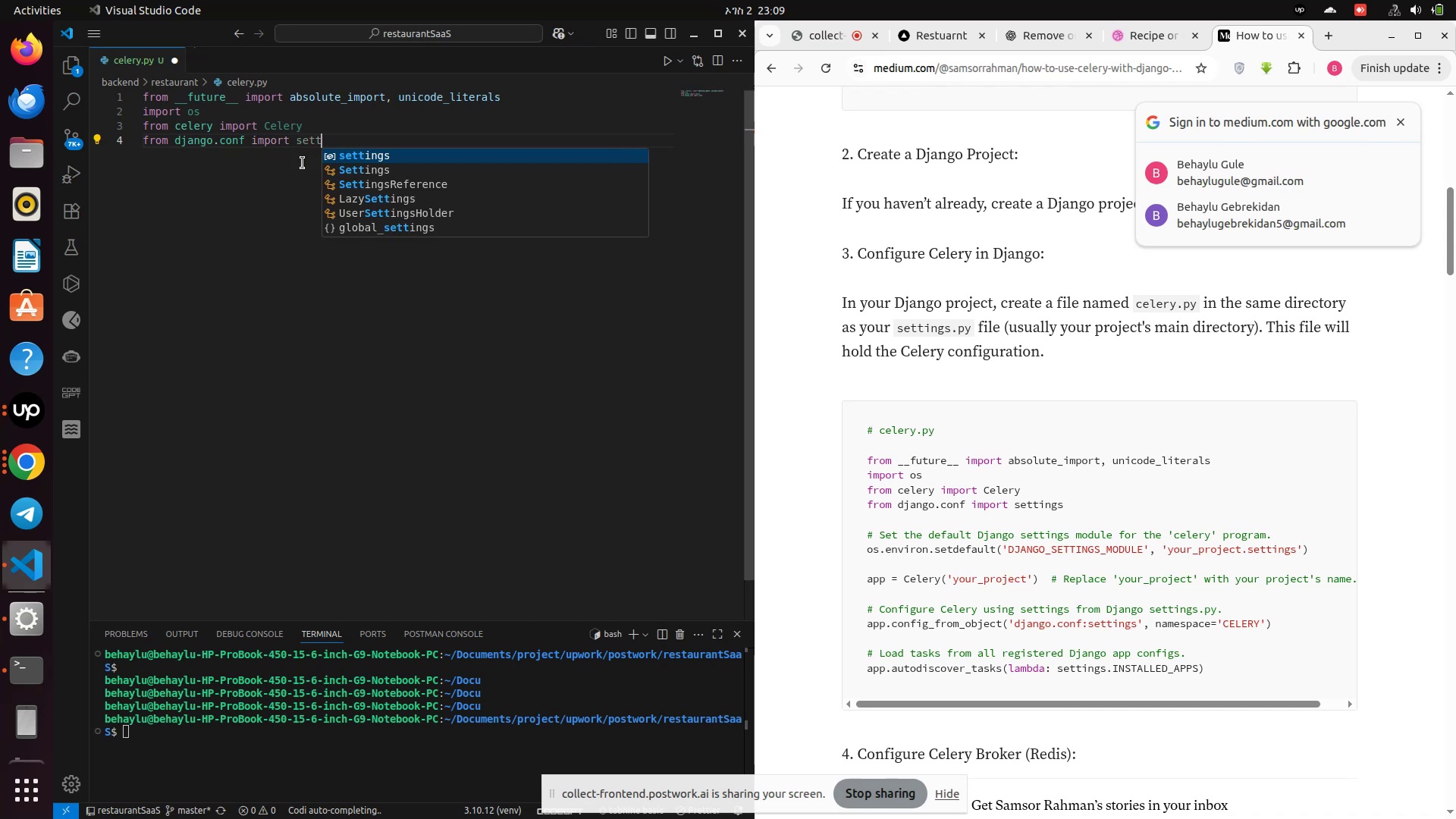 
key(Enter)
 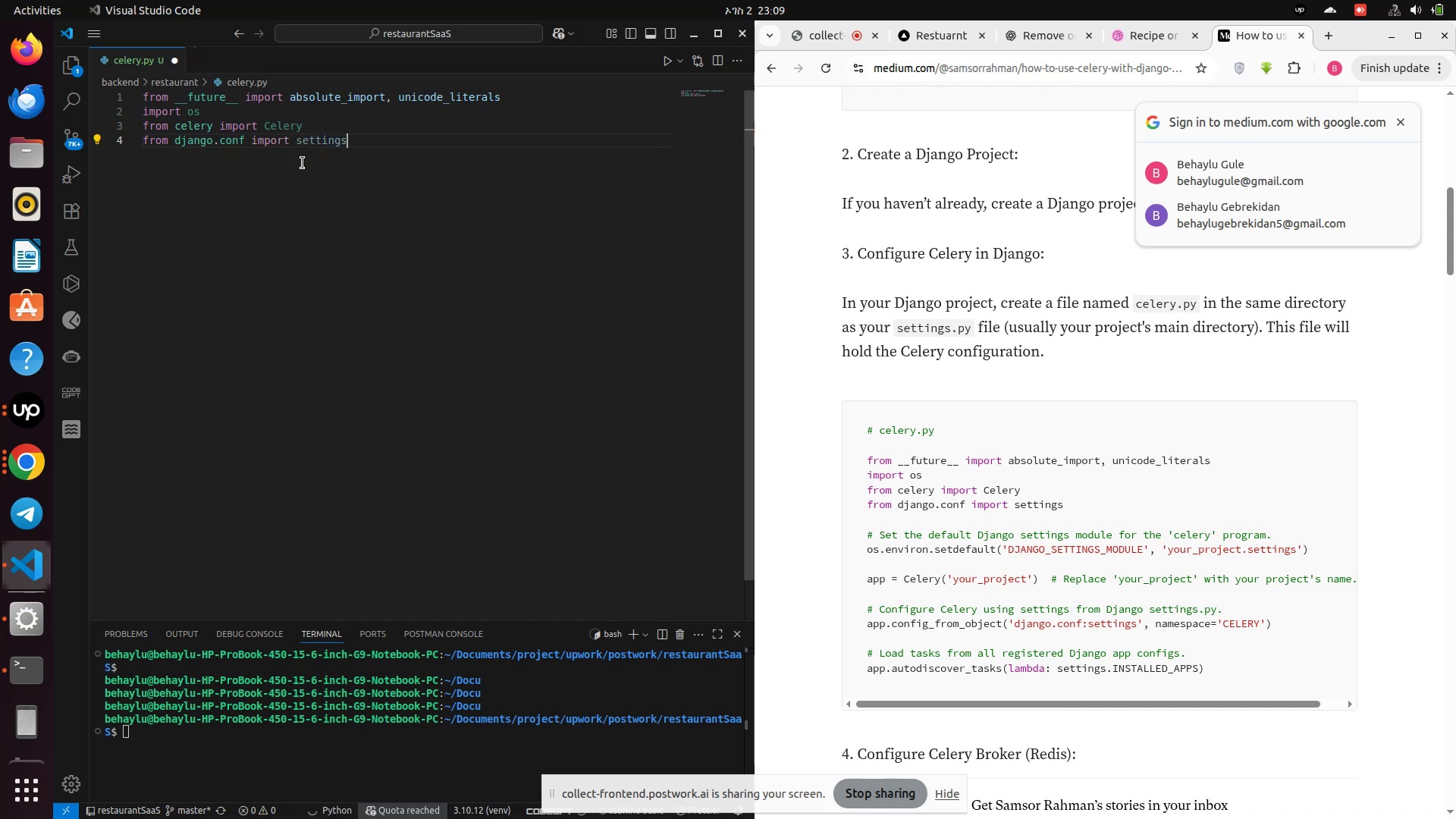 
key(Enter)
 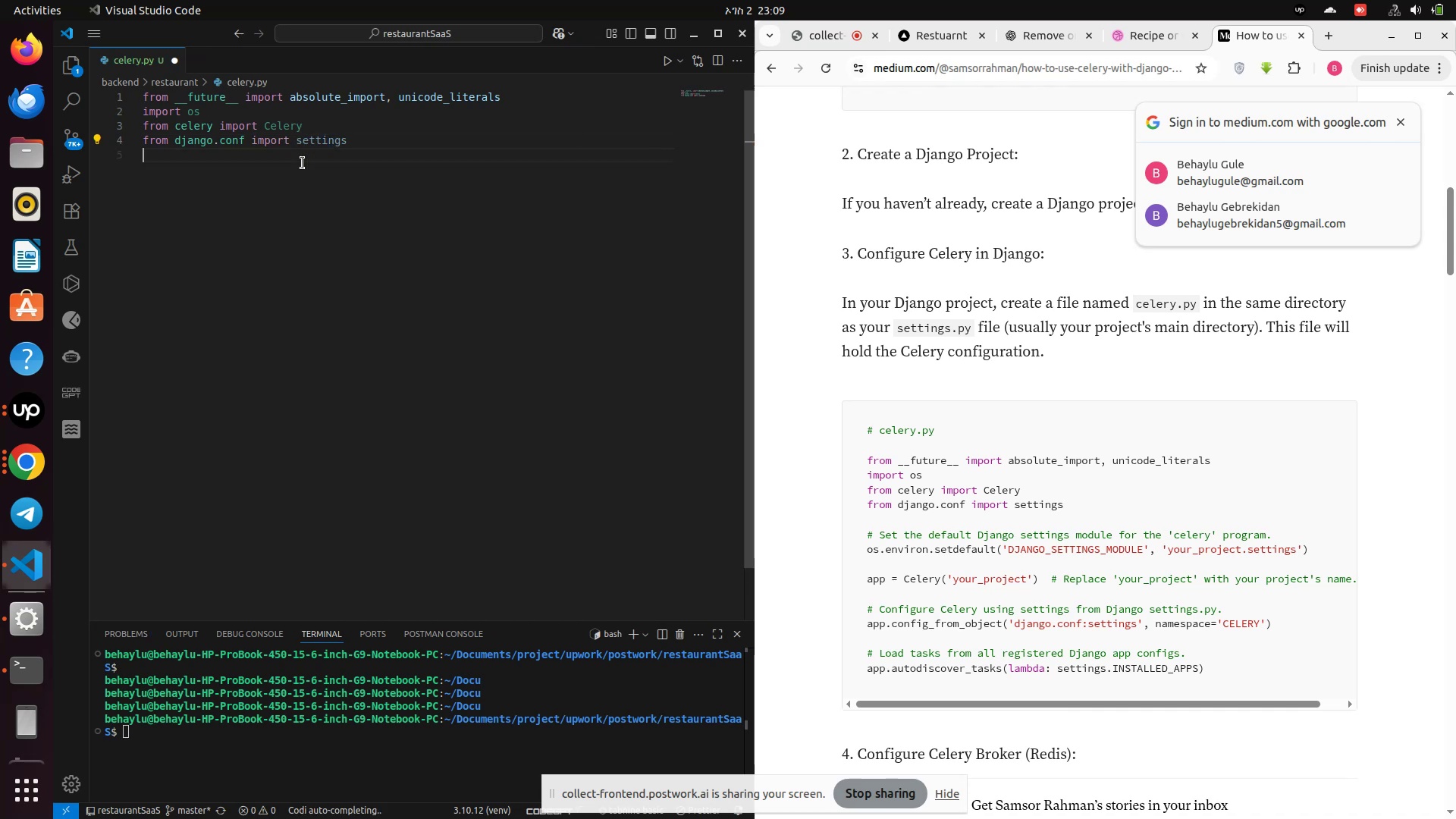 
key(Enter)
 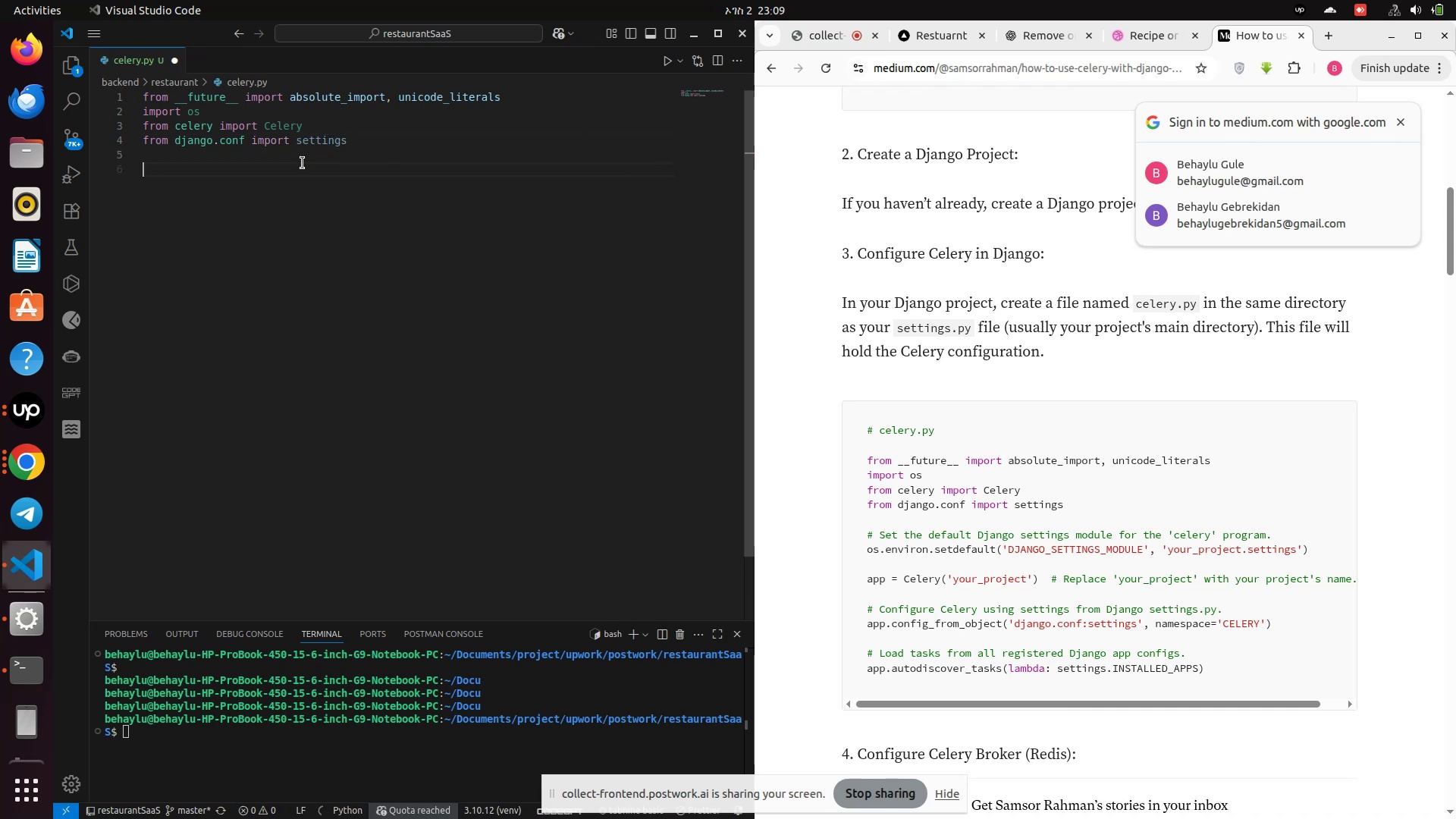 
type(os.env)
 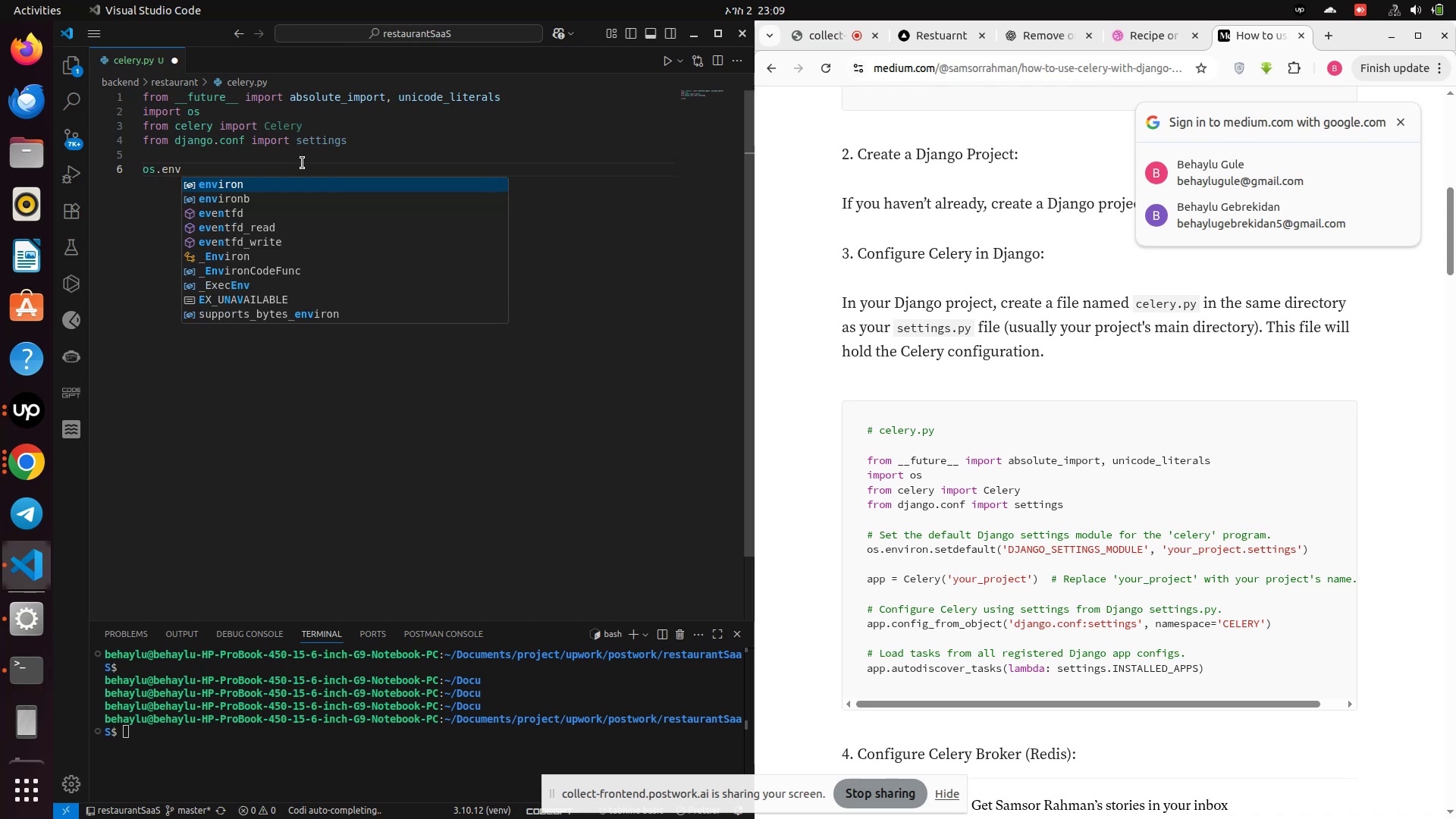 
key(Enter)
 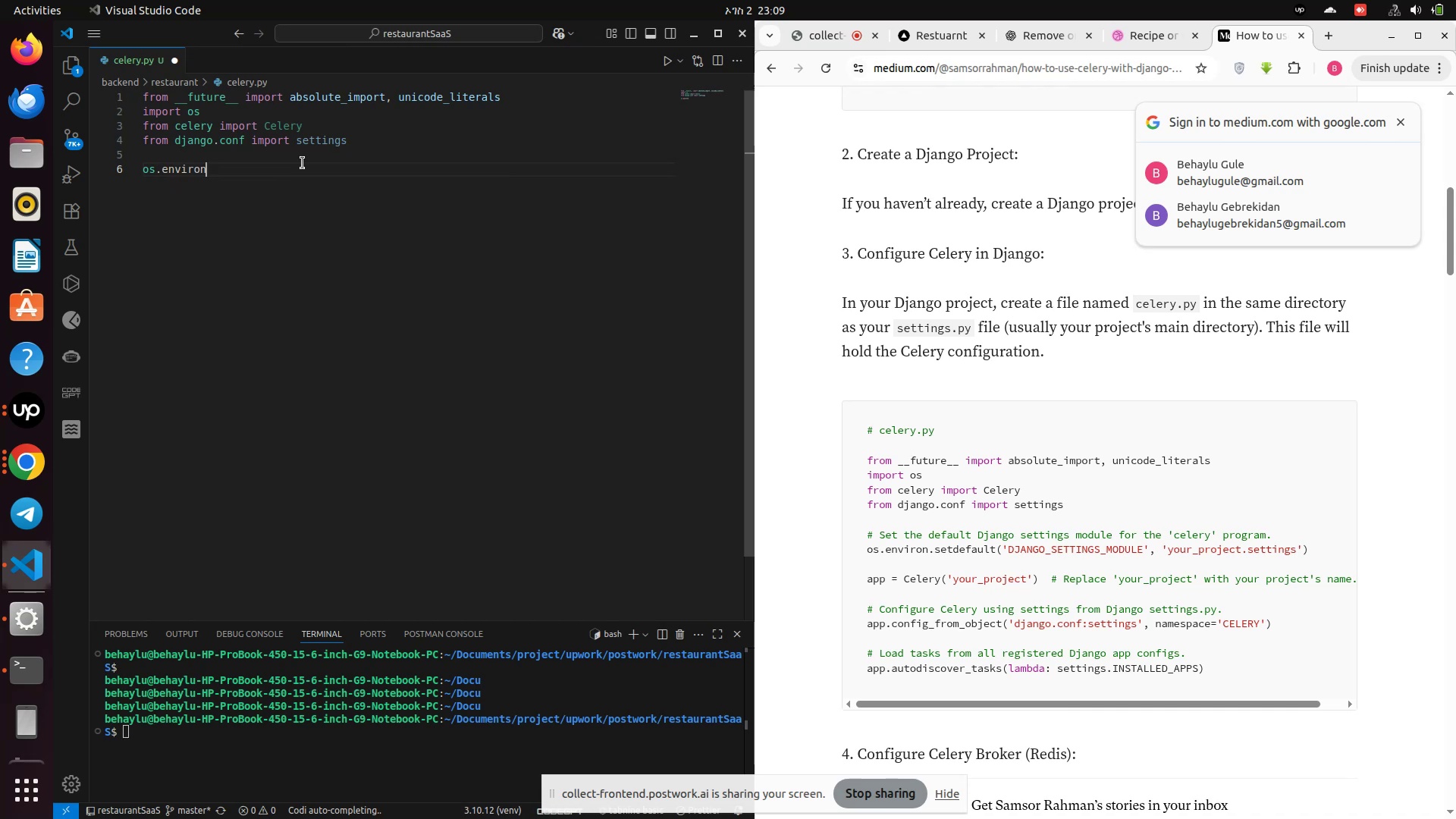 
type(.set)
 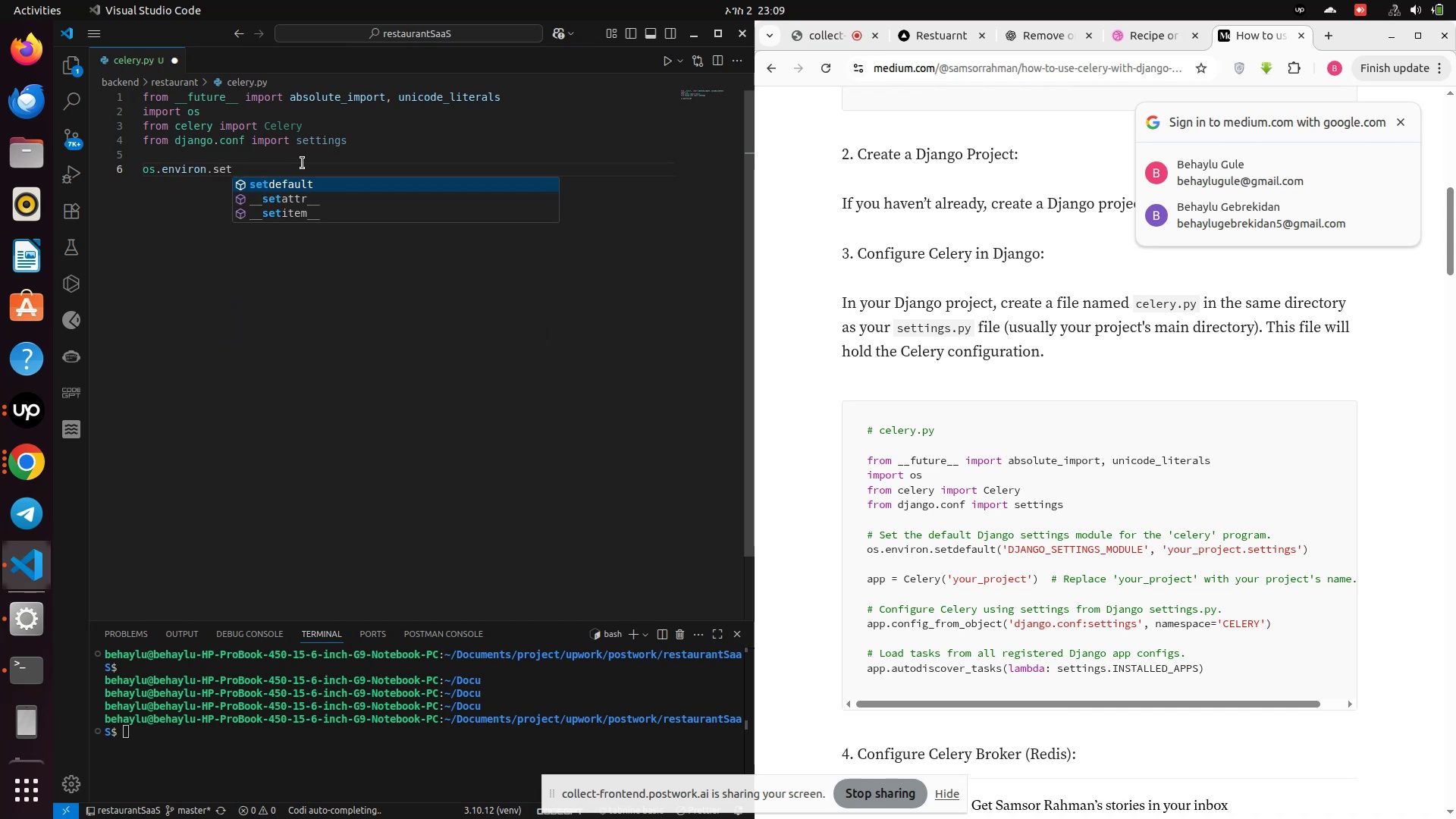 
key(Enter)
 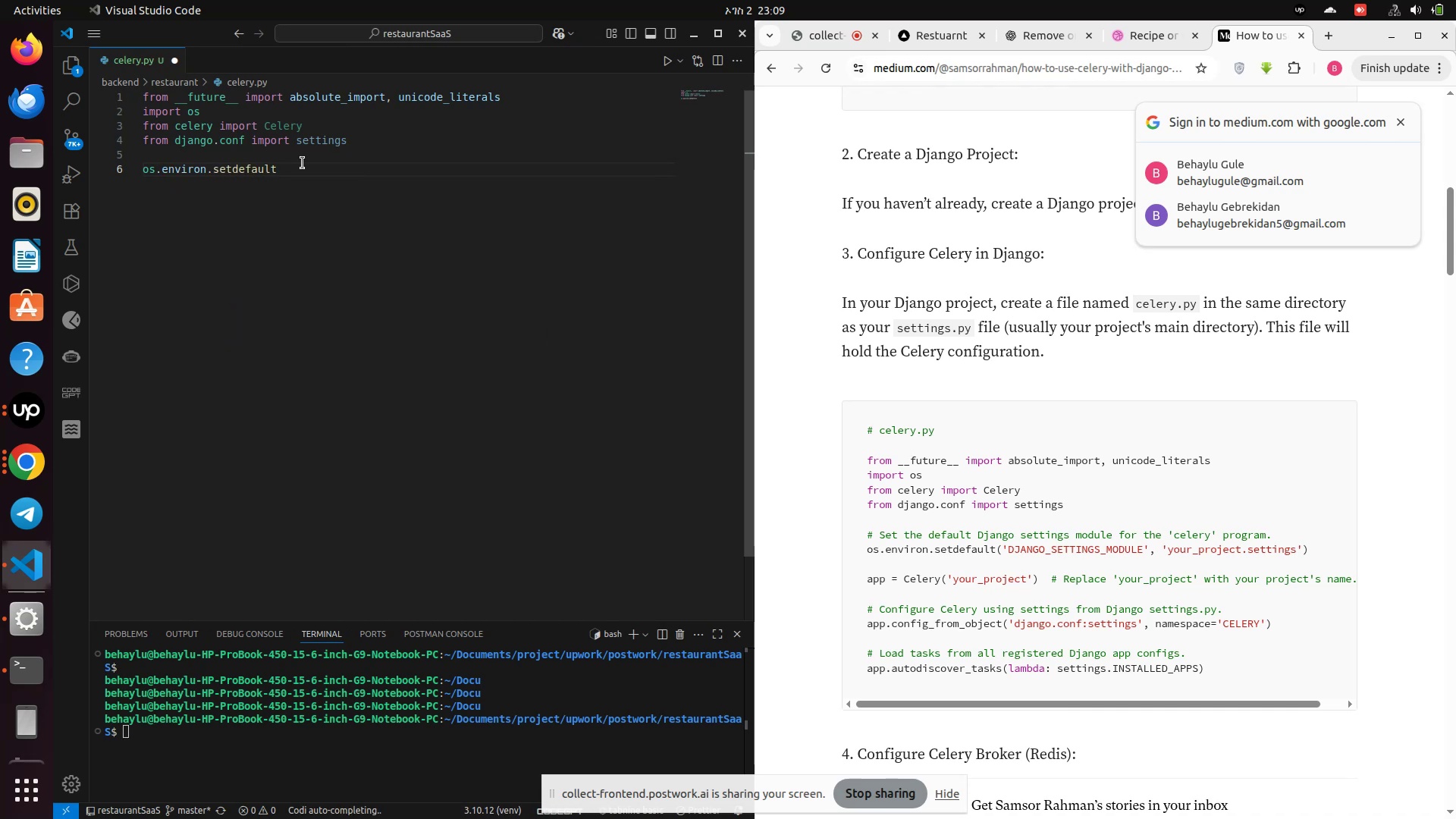 
type(('DHA)
key(Backspace)
key(Backspace)
type(JANGL)
key(Backspace)
type(O_SETTINGS)
 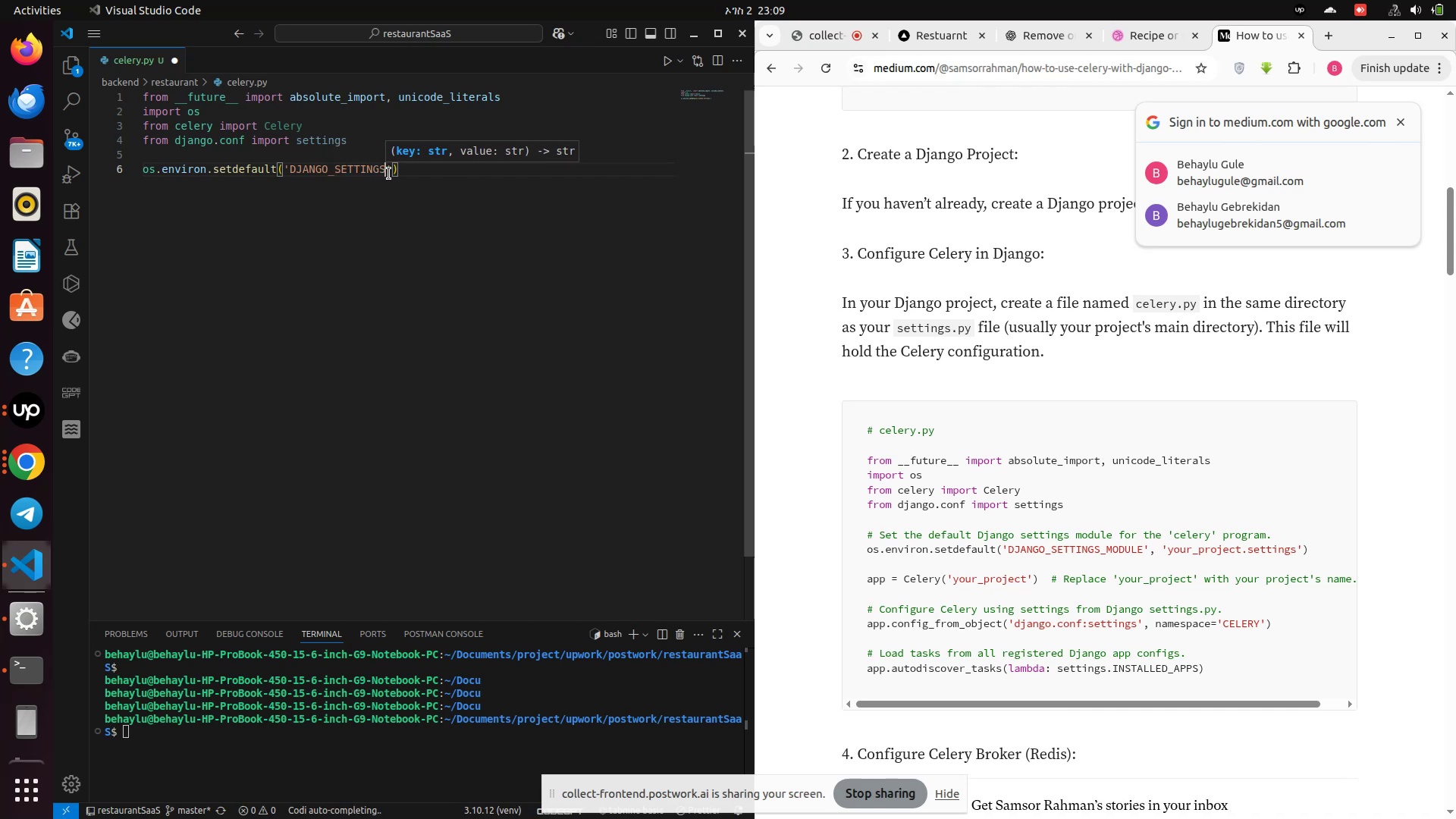 
type(_MODULE)
 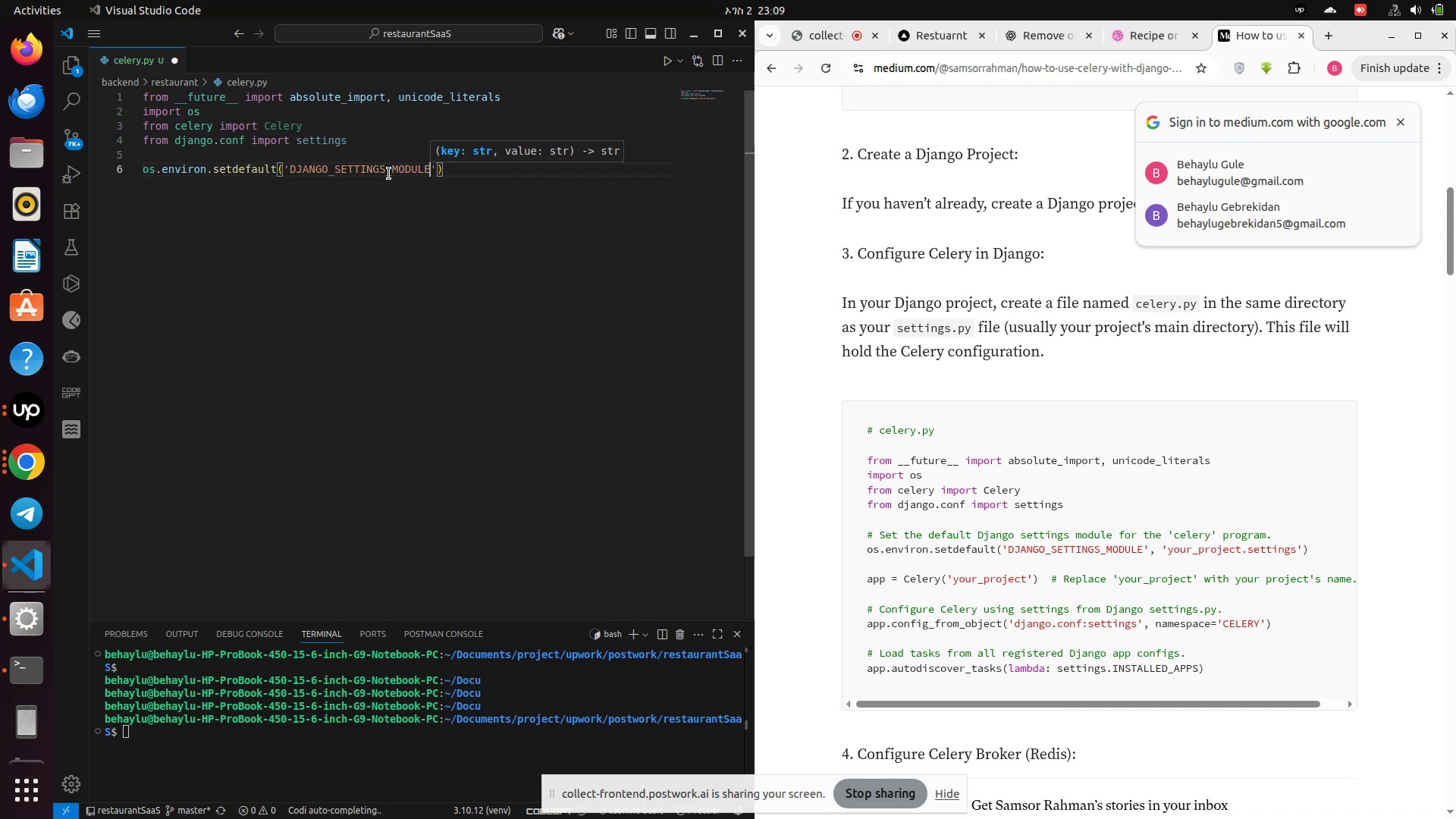 
key(ArrowRight)
 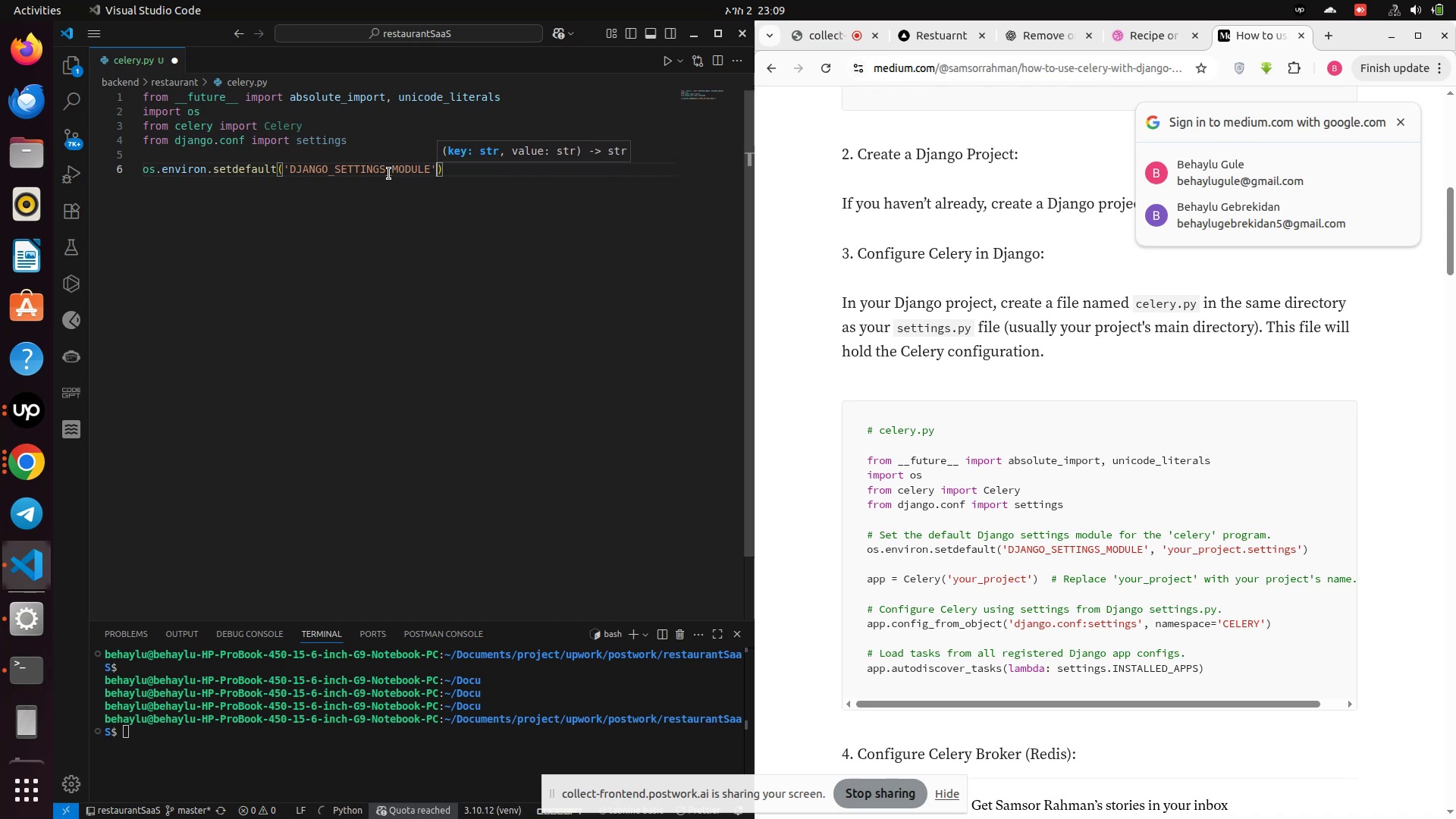 
key(Comma)
 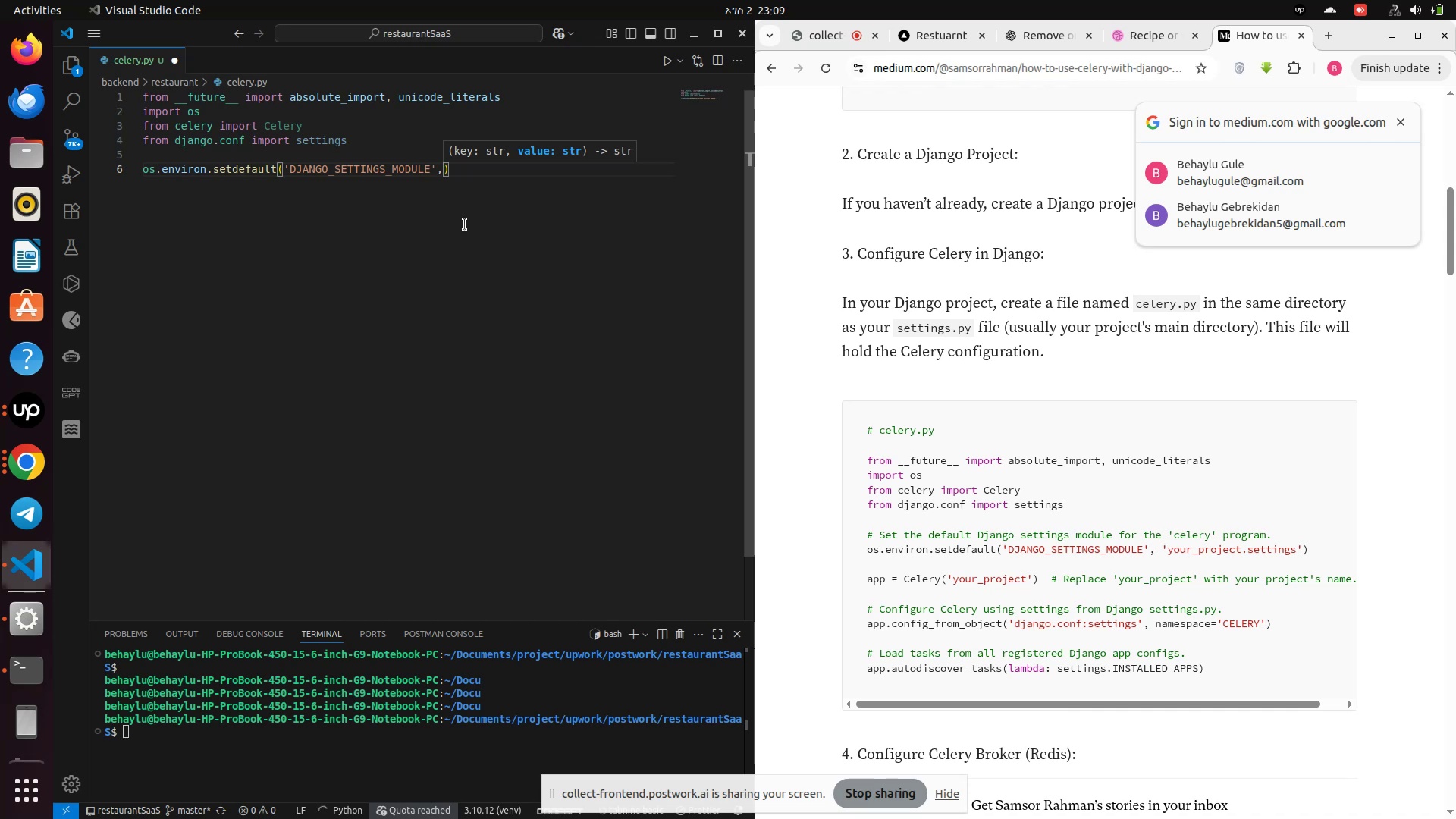 
wait(9.84)
 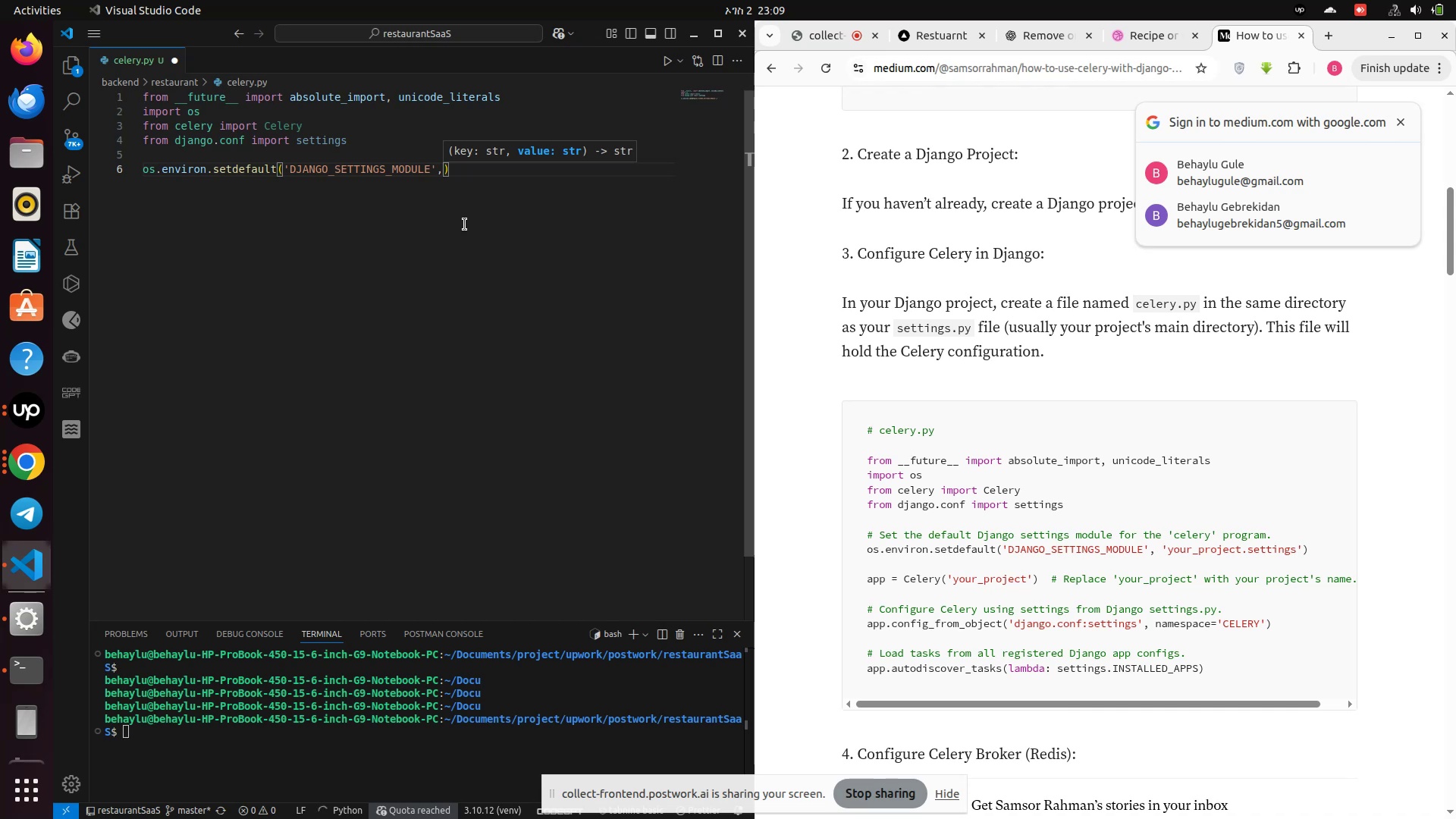 
key(Quote)
 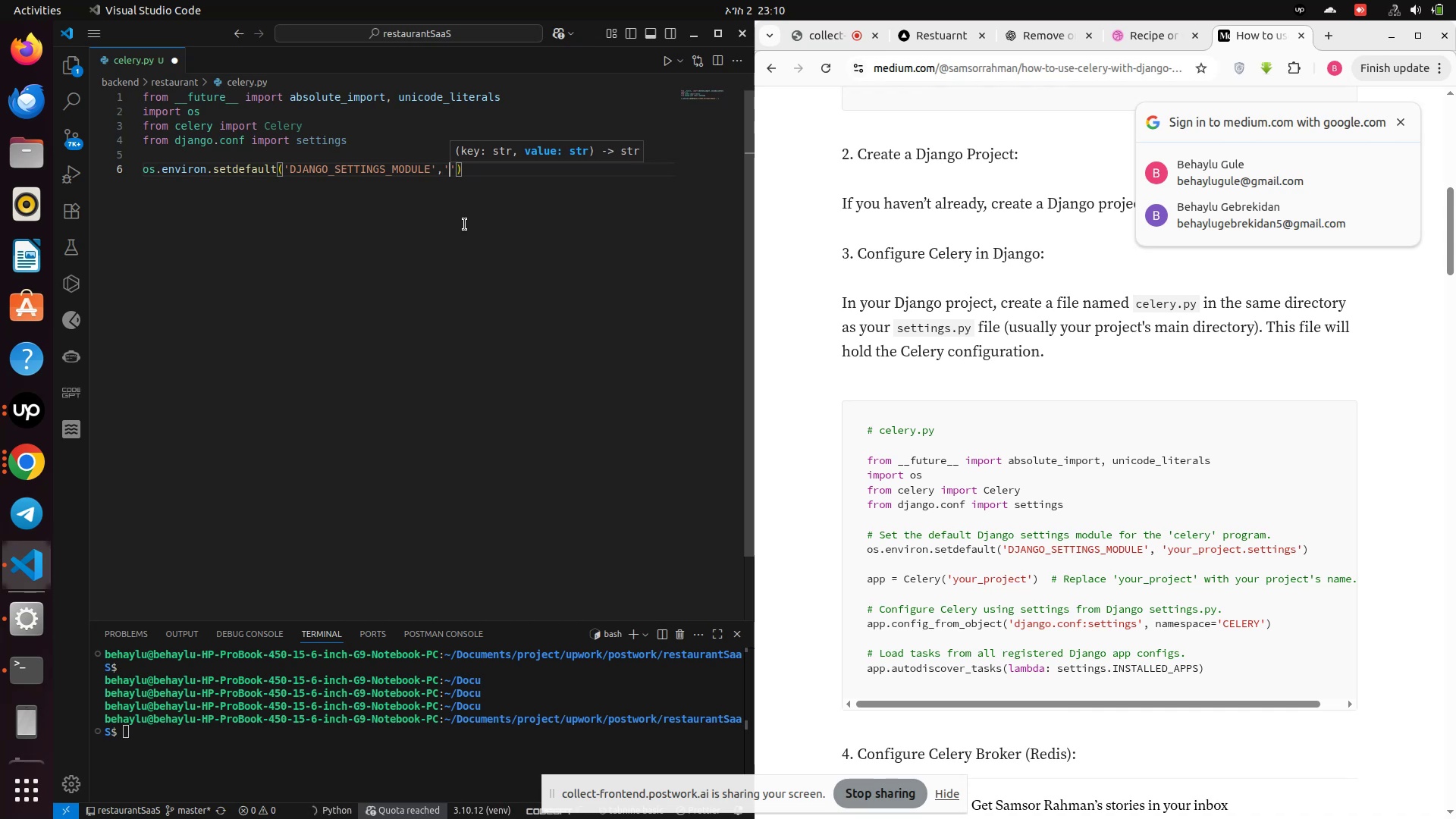 
type(restaurant)
 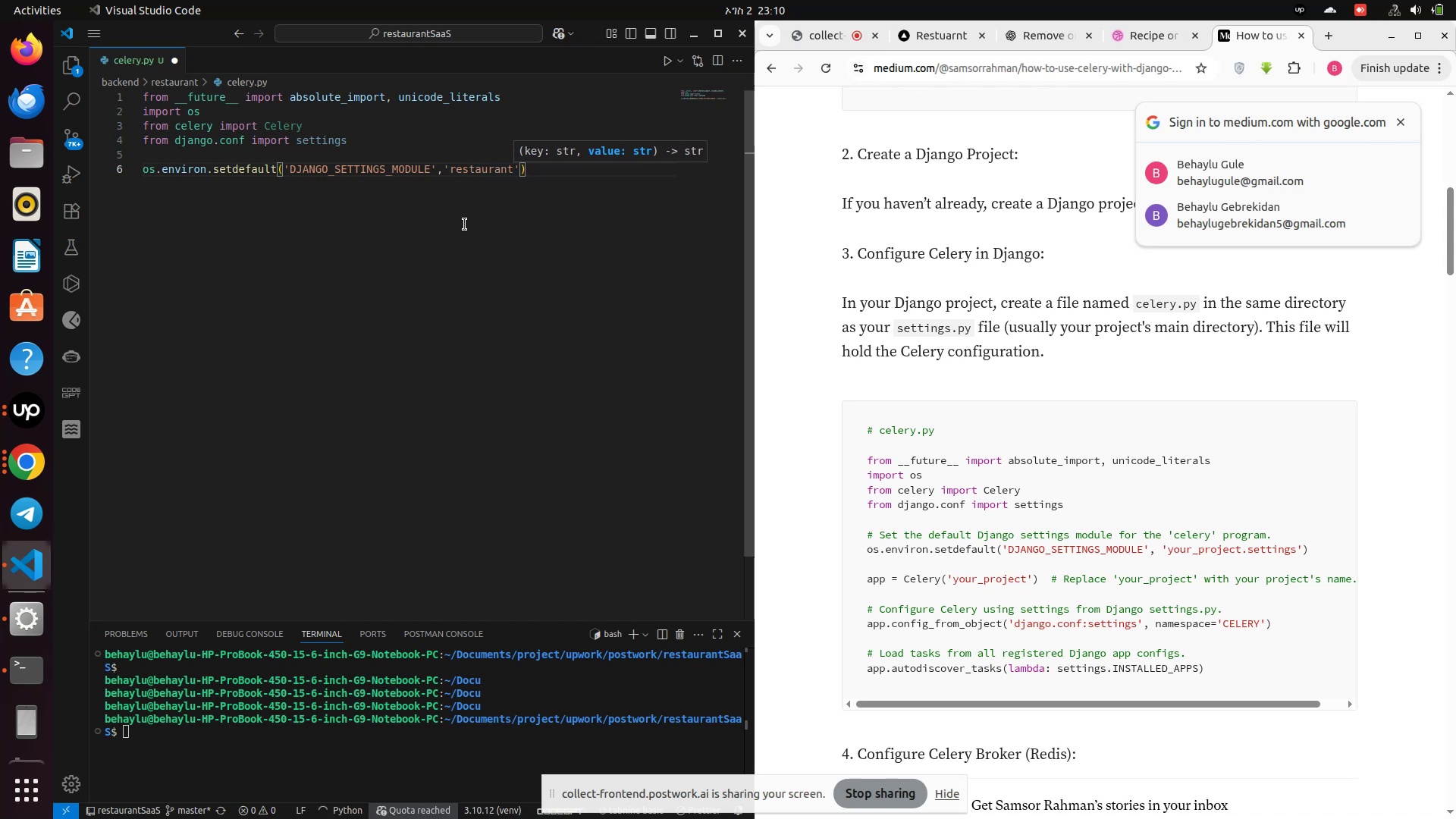 
wait(5.14)
 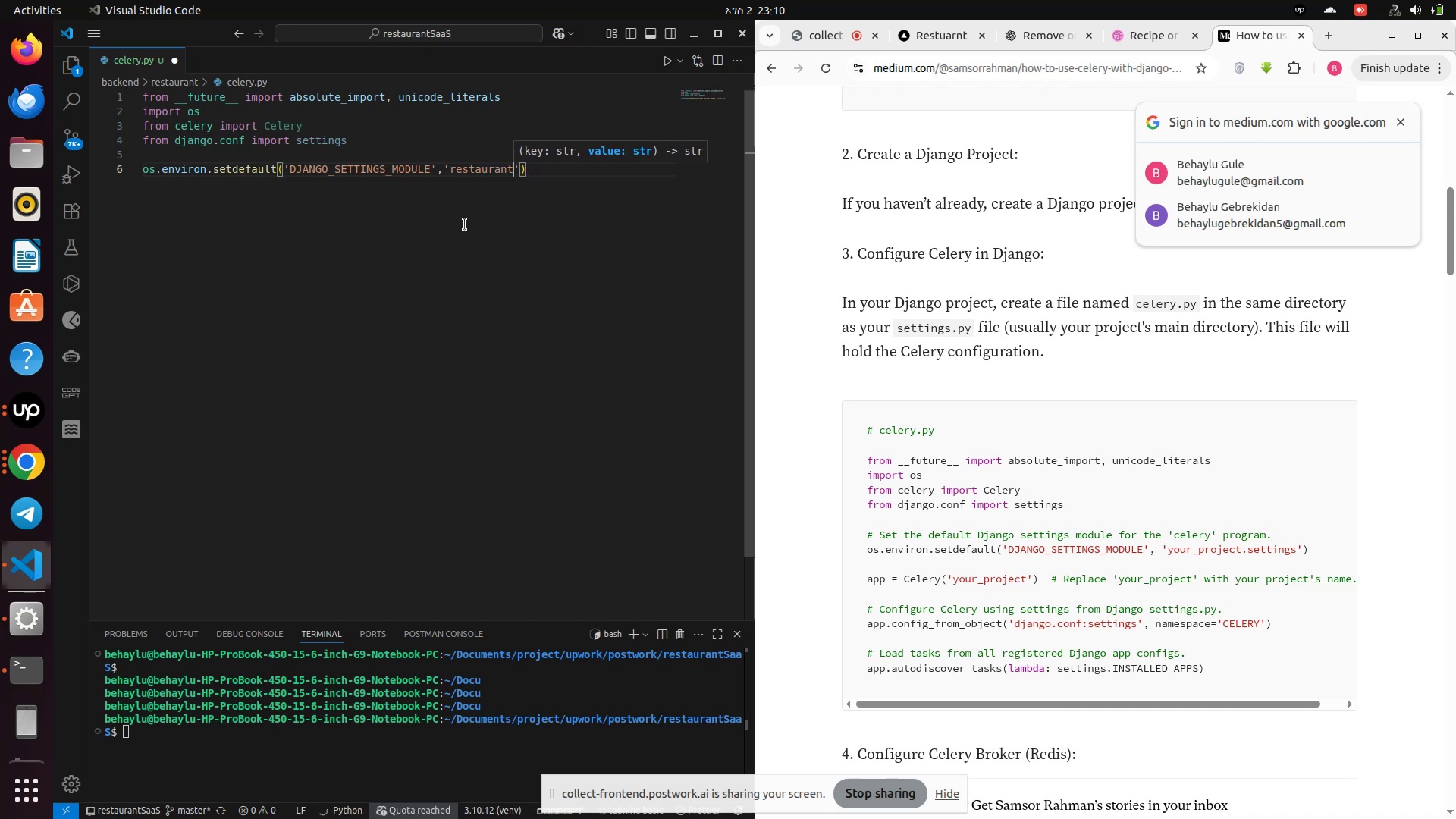 
type(.settings)
 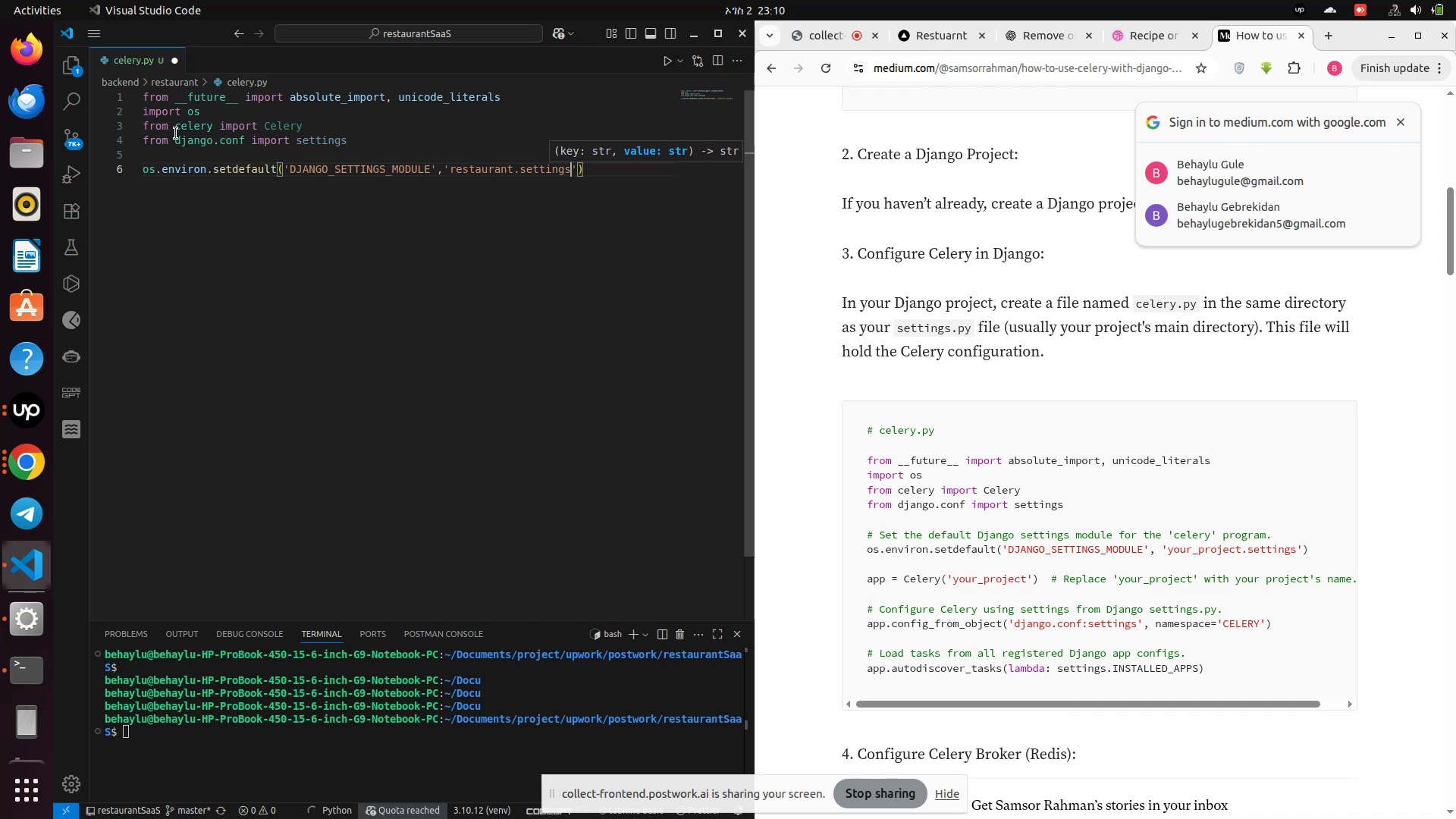 
mouse_move([79, 80])
 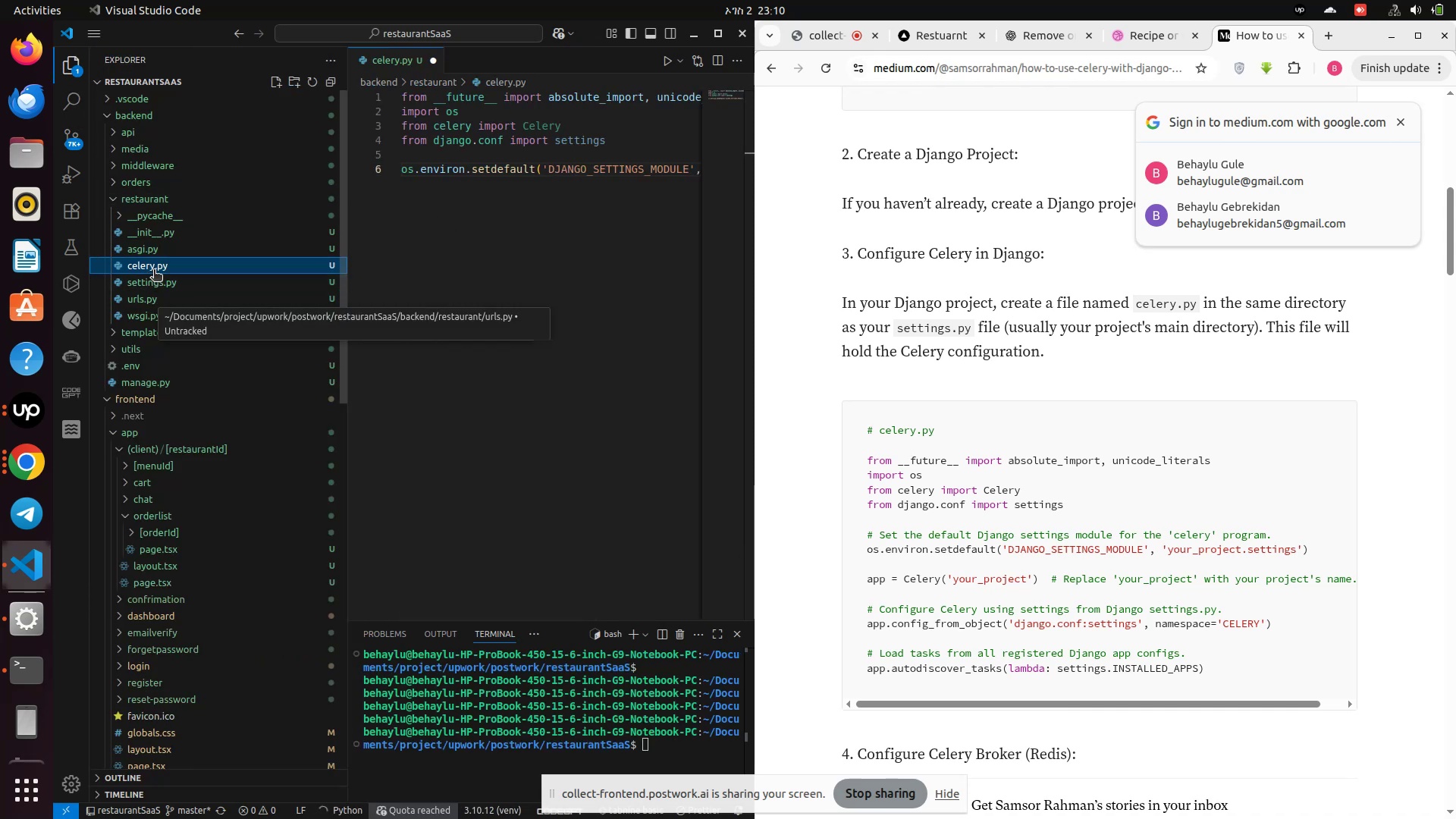 
left_click([149, 254])
 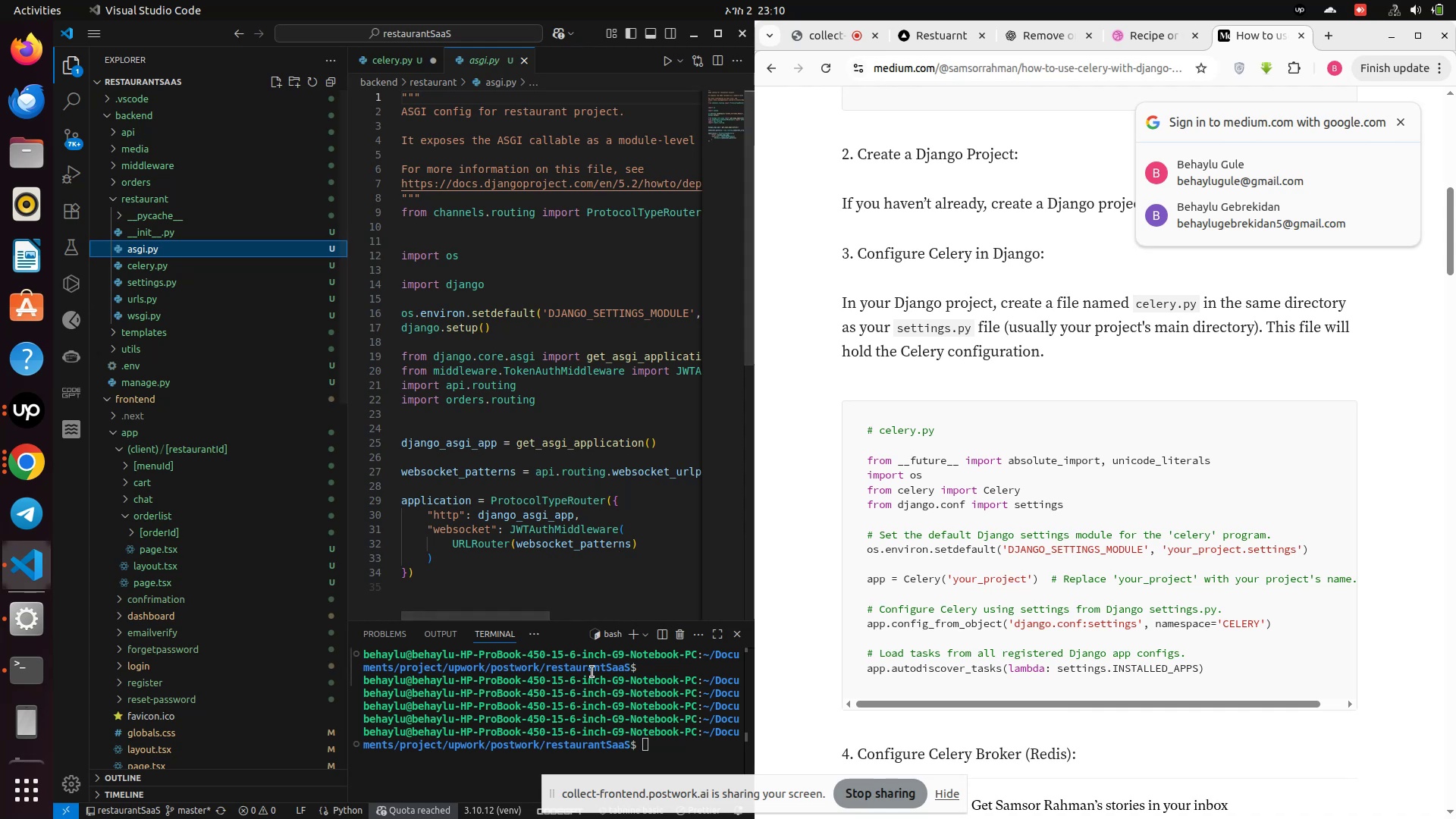 
left_click_drag(start_coordinate=[462, 609], to_coordinate=[566, 623])
 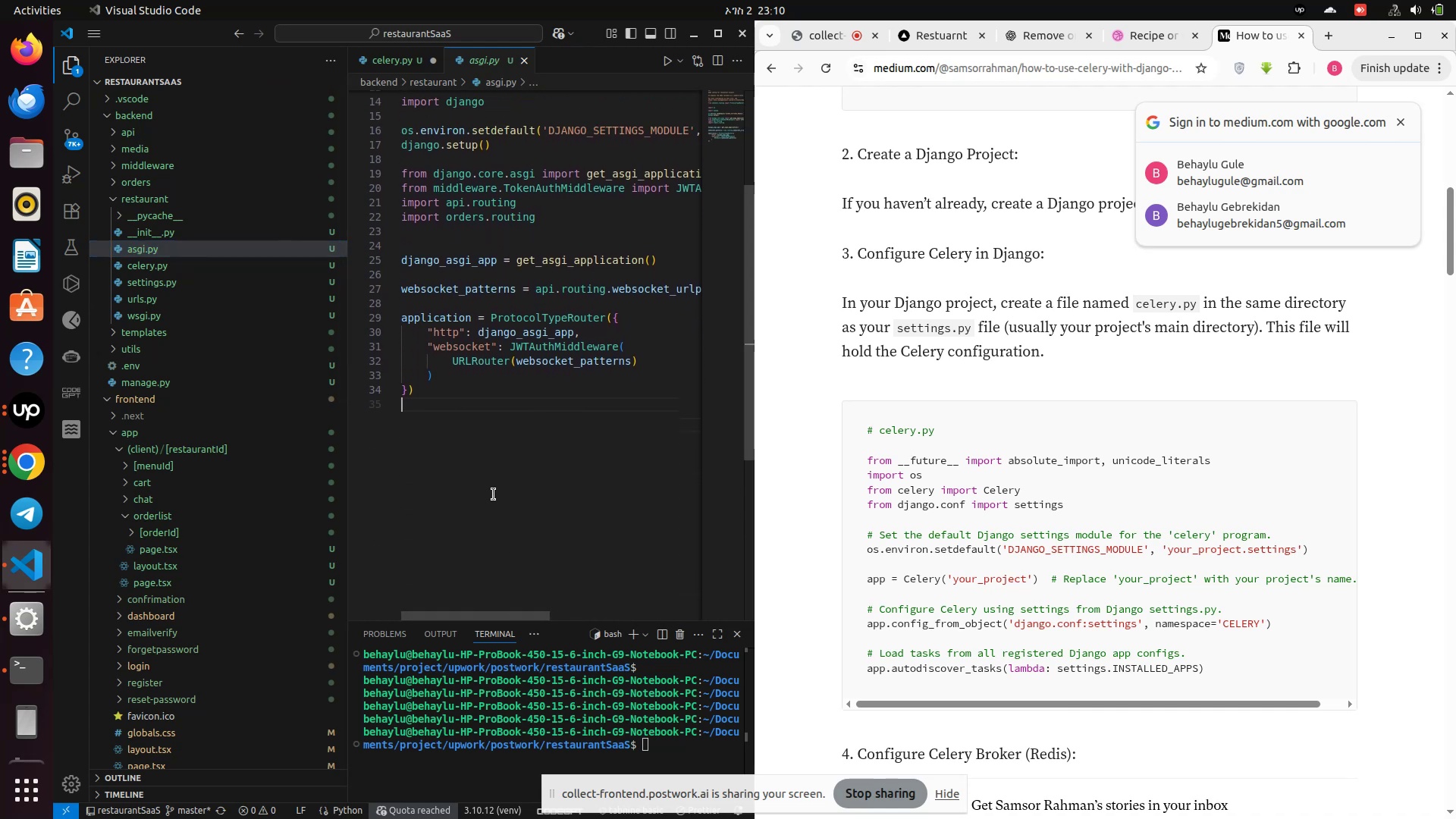 
left_click([494, 494])
 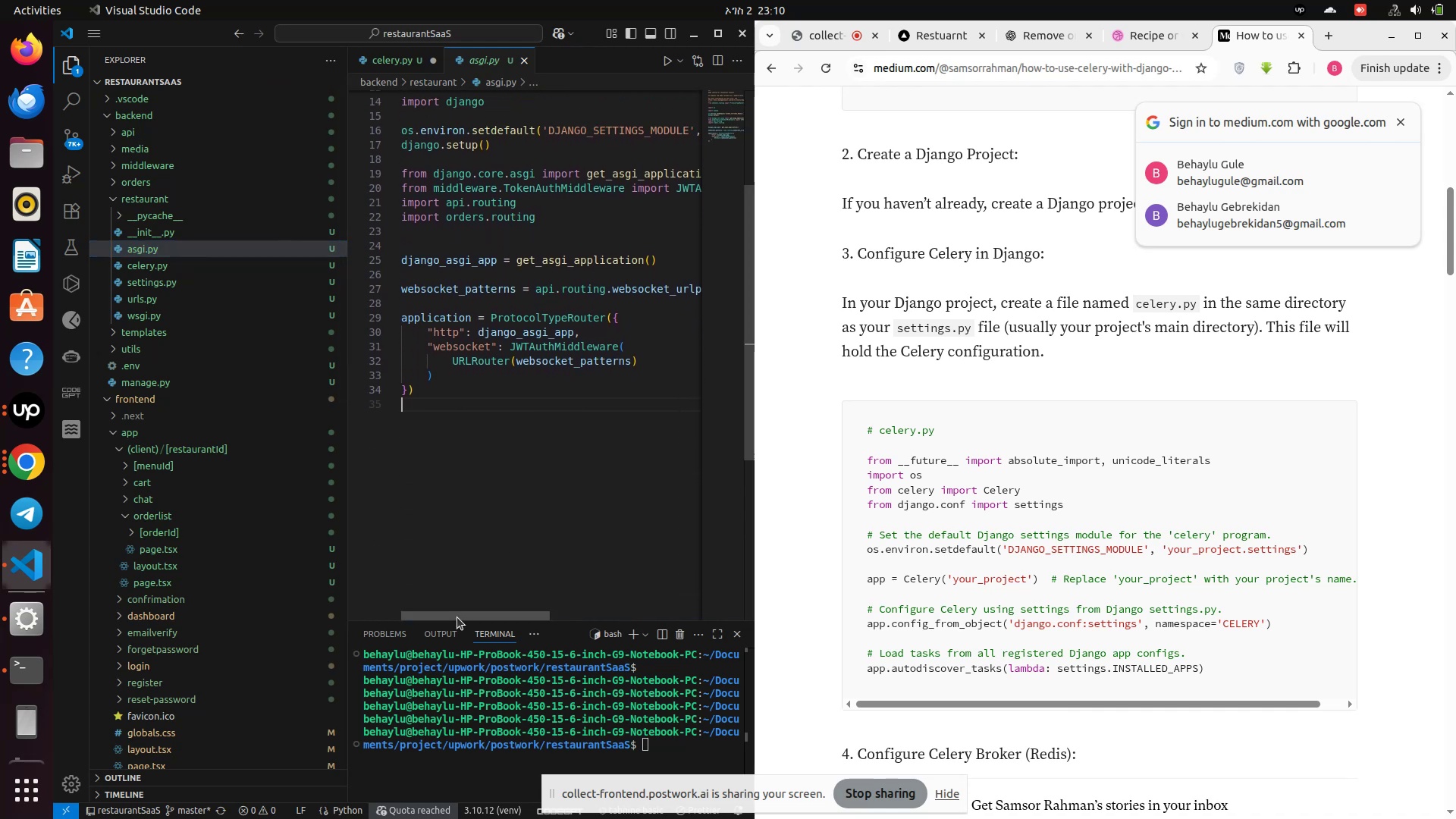 
left_click_drag(start_coordinate=[457, 614], to_coordinate=[569, 619])
 